 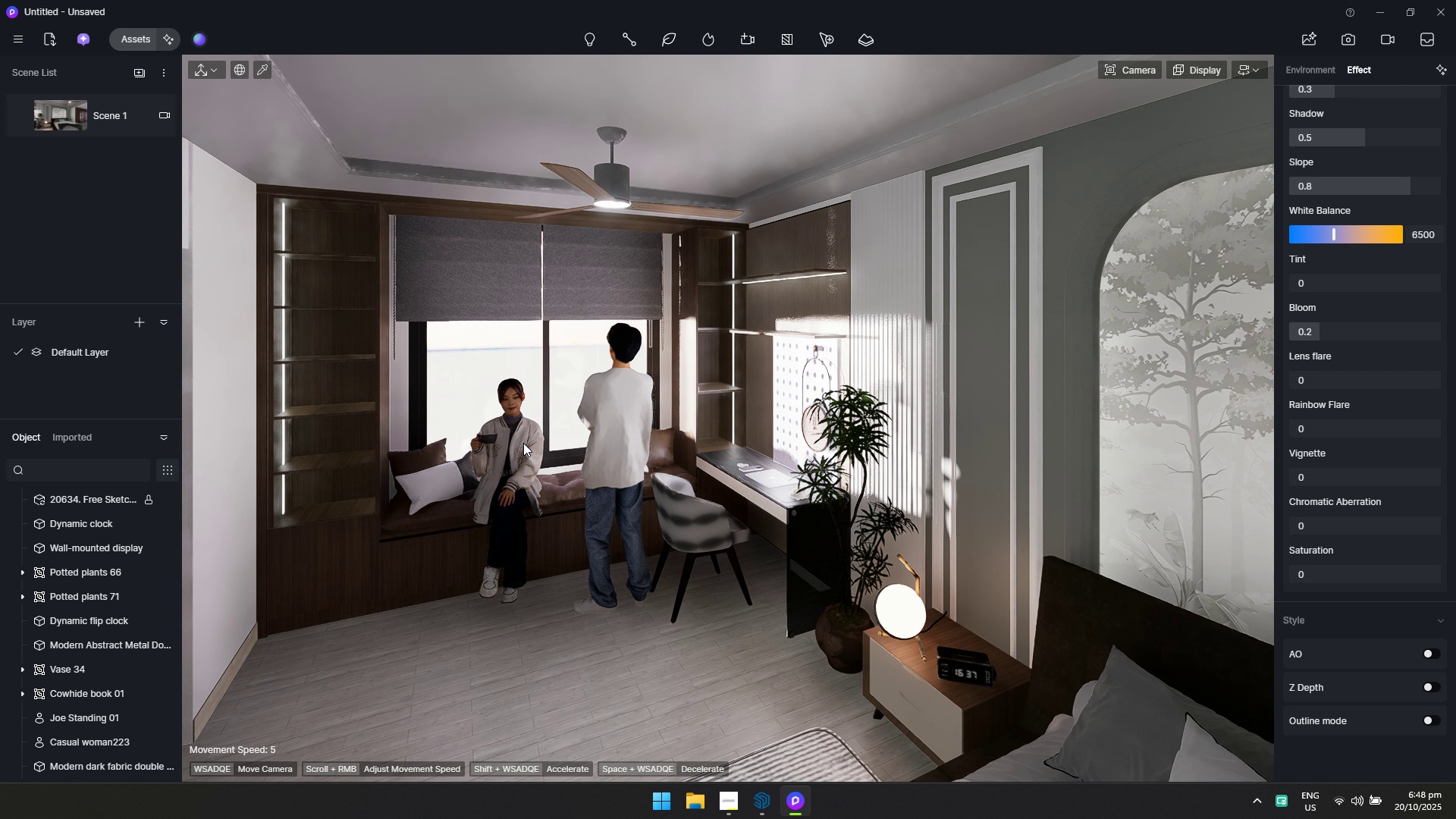 
left_click([142, 38])
 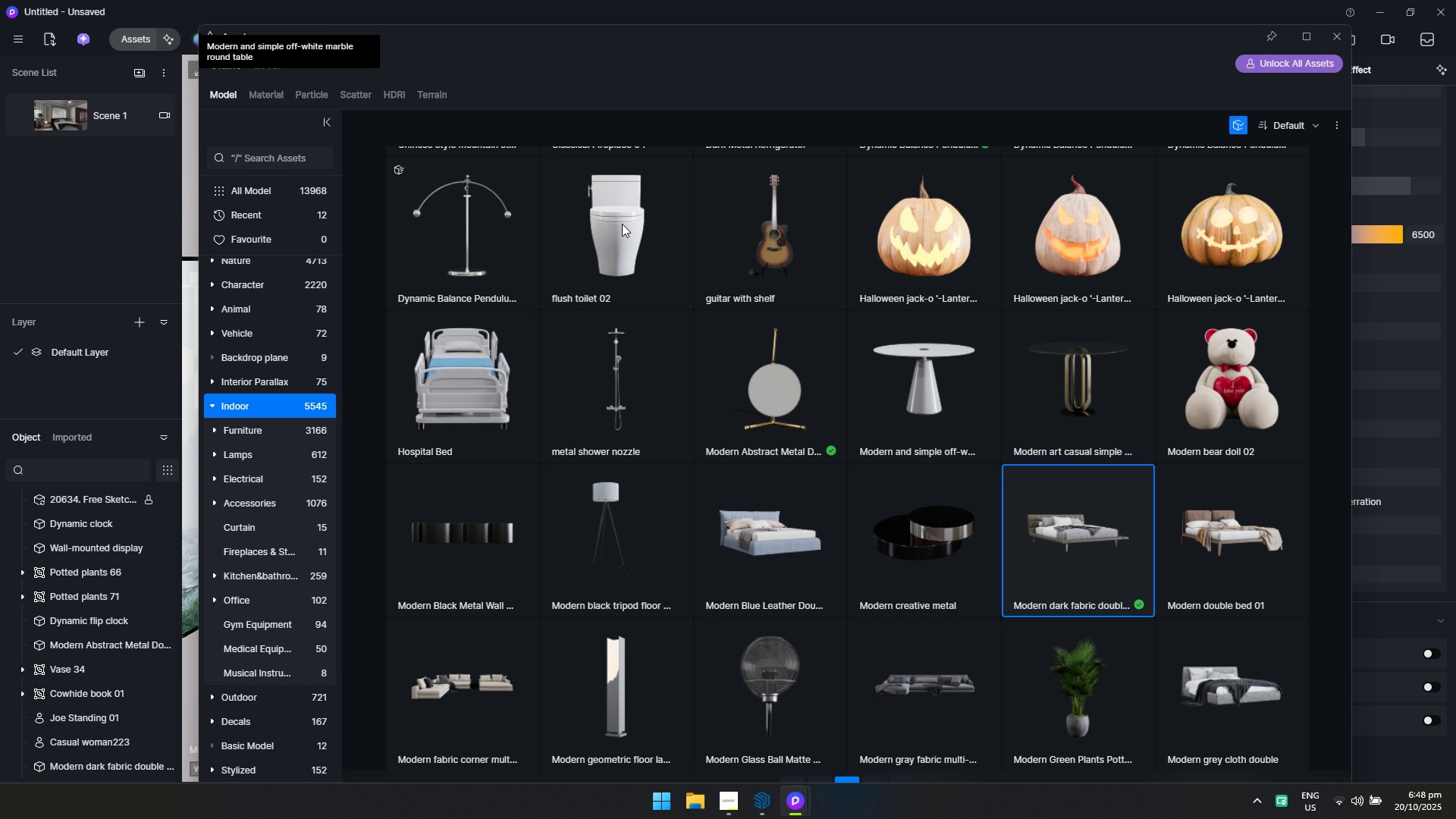 
scroll: coordinate [1043, 441], scroll_direction: down, amount: 6.0
 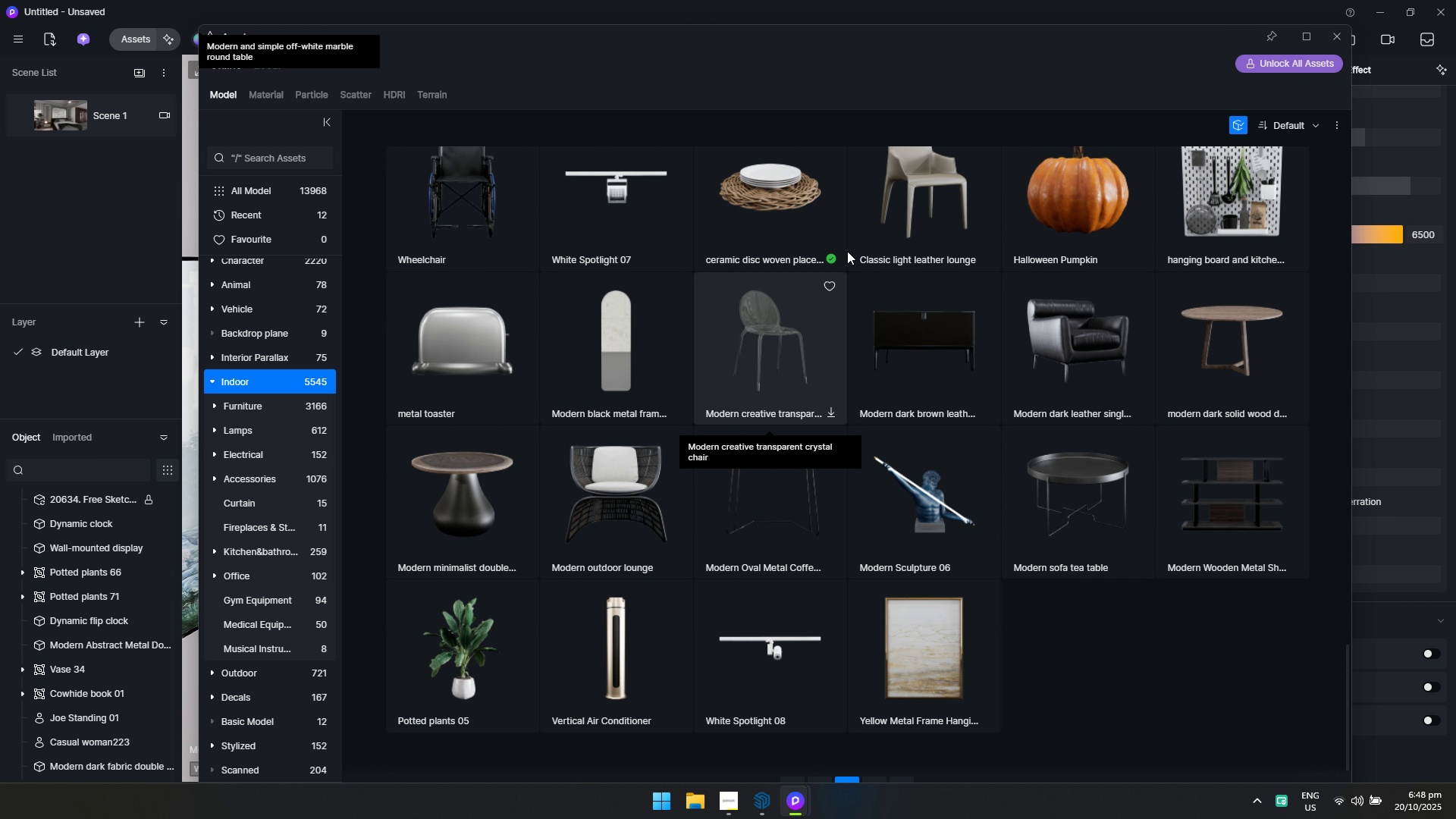 
left_click([494, 651])
 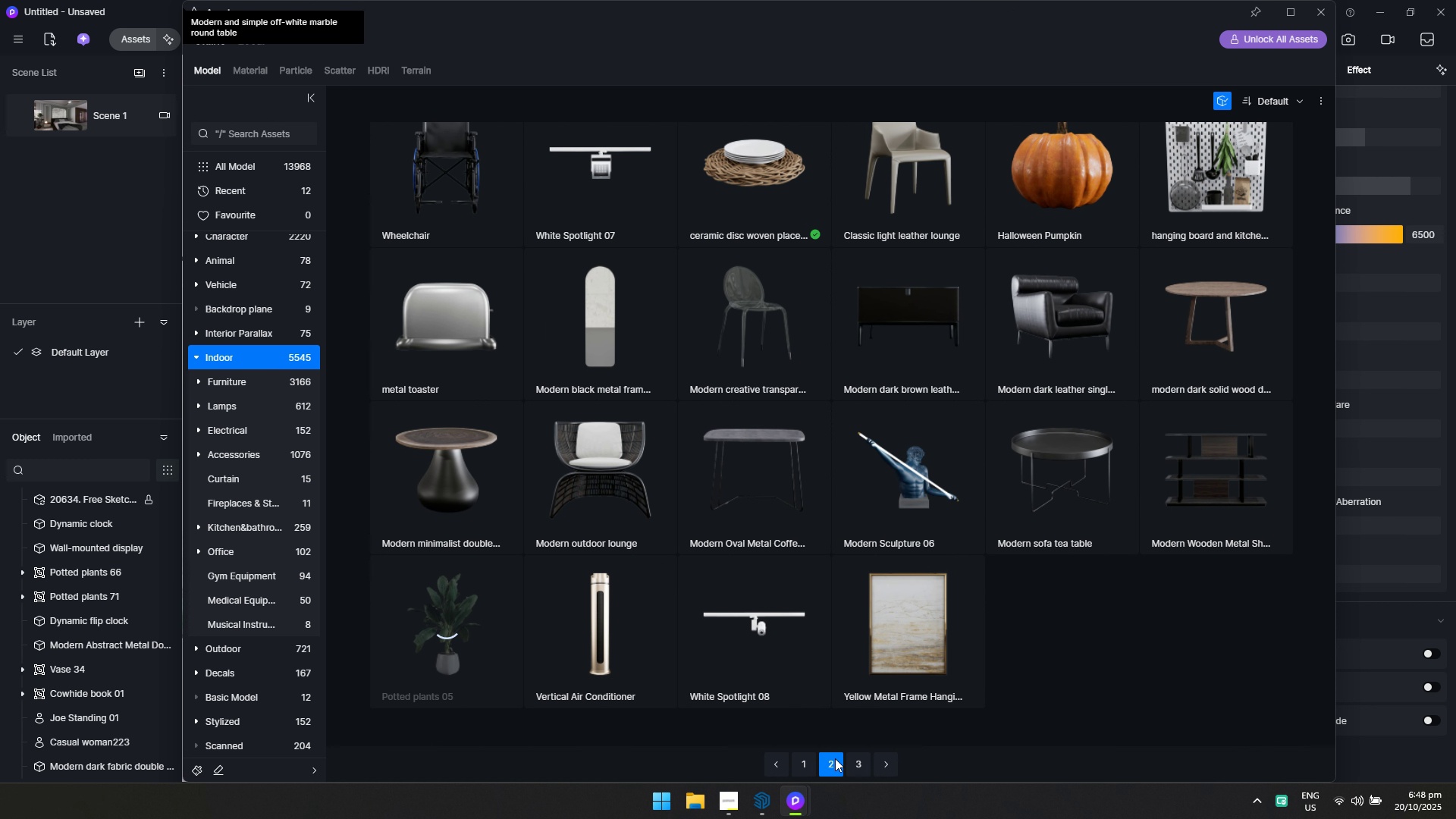 
left_click([854, 758])
 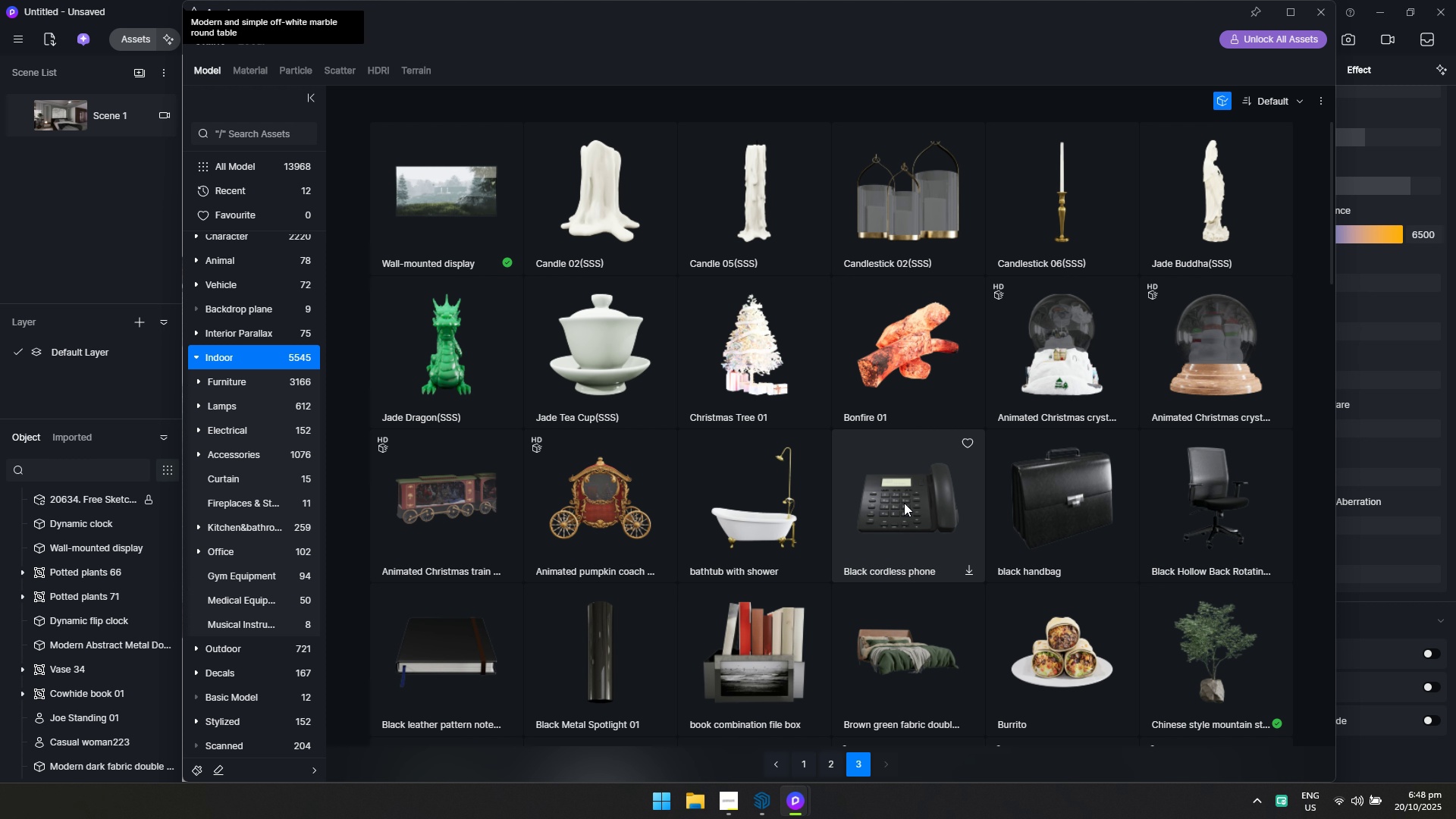 
scroll: coordinate [941, 487], scroll_direction: down, amount: 3.0
 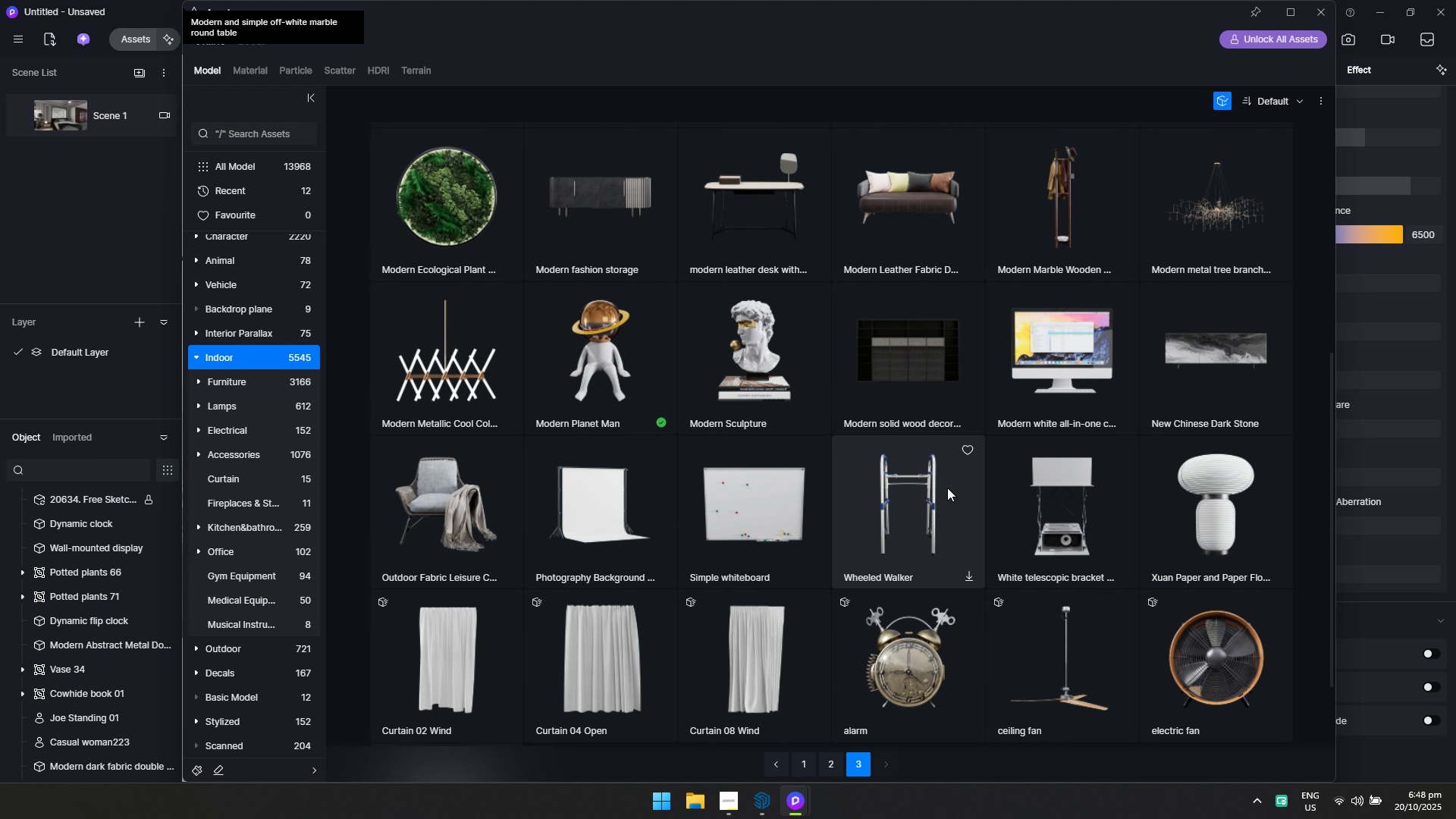 
scroll: coordinate [949, 498], scroll_direction: up, amount: 1.0
 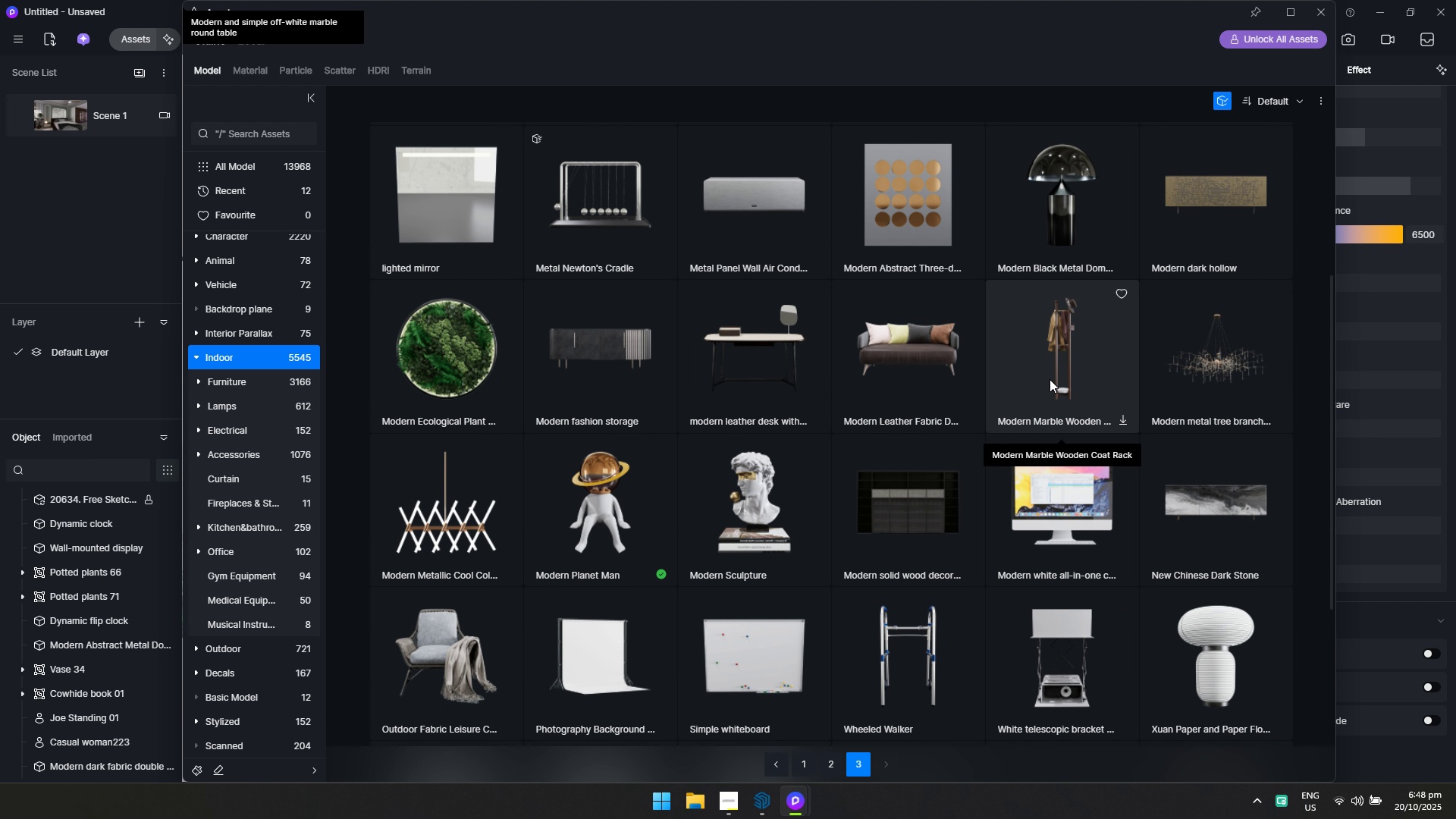 
left_click([1050, 379])
 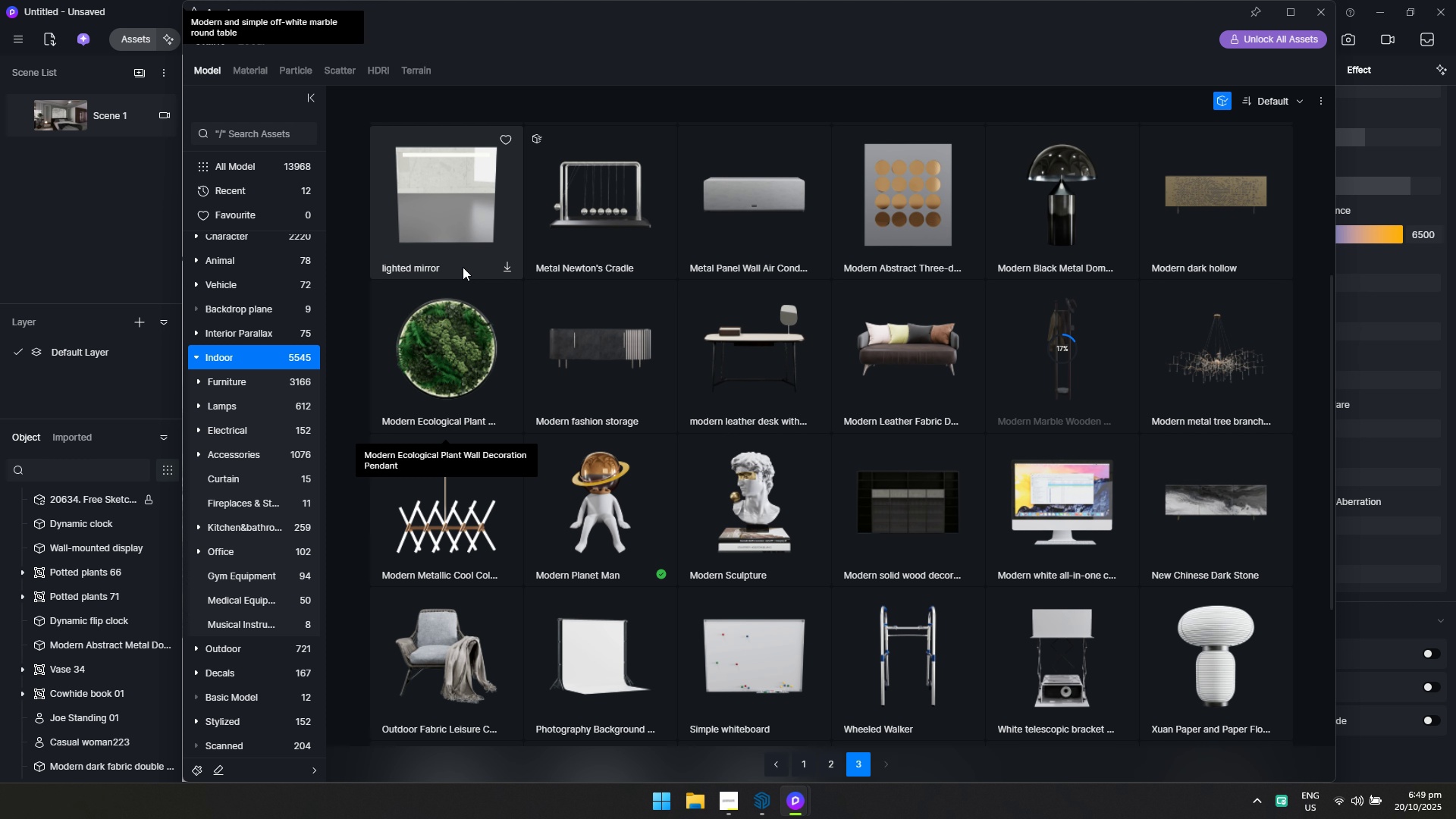 
wait(10.26)
 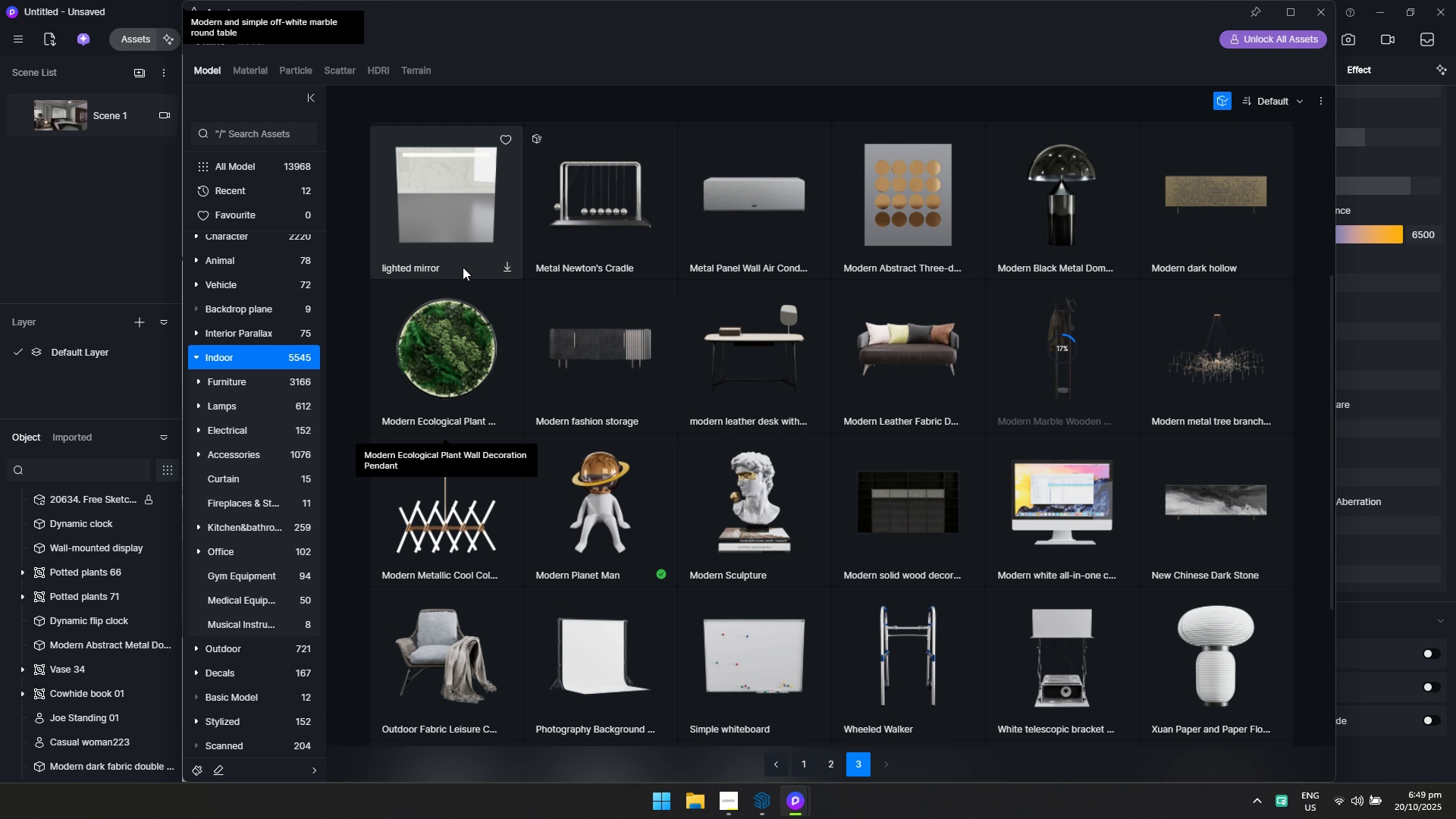 
scroll: coordinate [553, 416], scroll_direction: up, amount: 5.0
 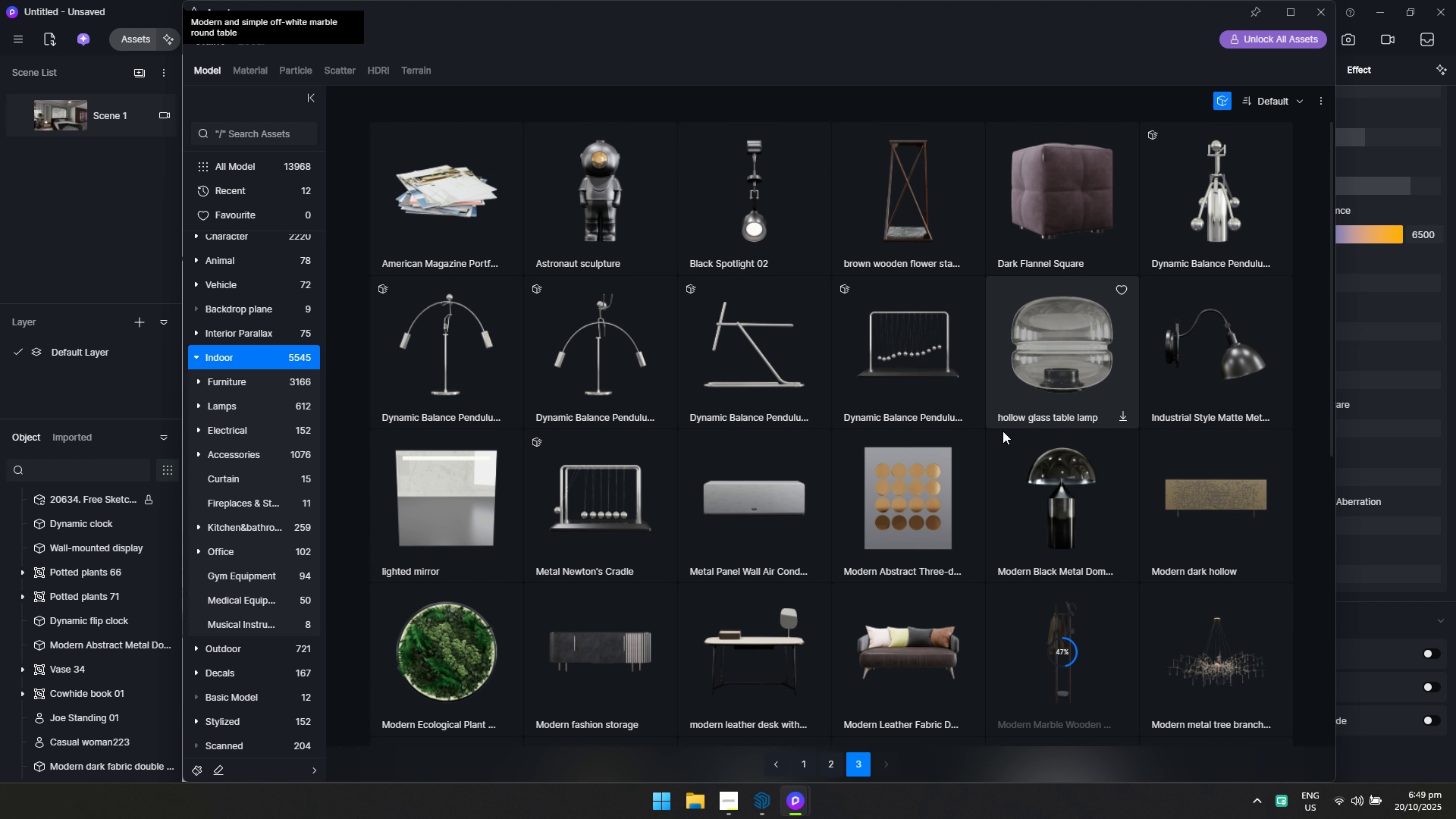 
scroll: coordinate [1012, 469], scroll_direction: down, amount: 1.0
 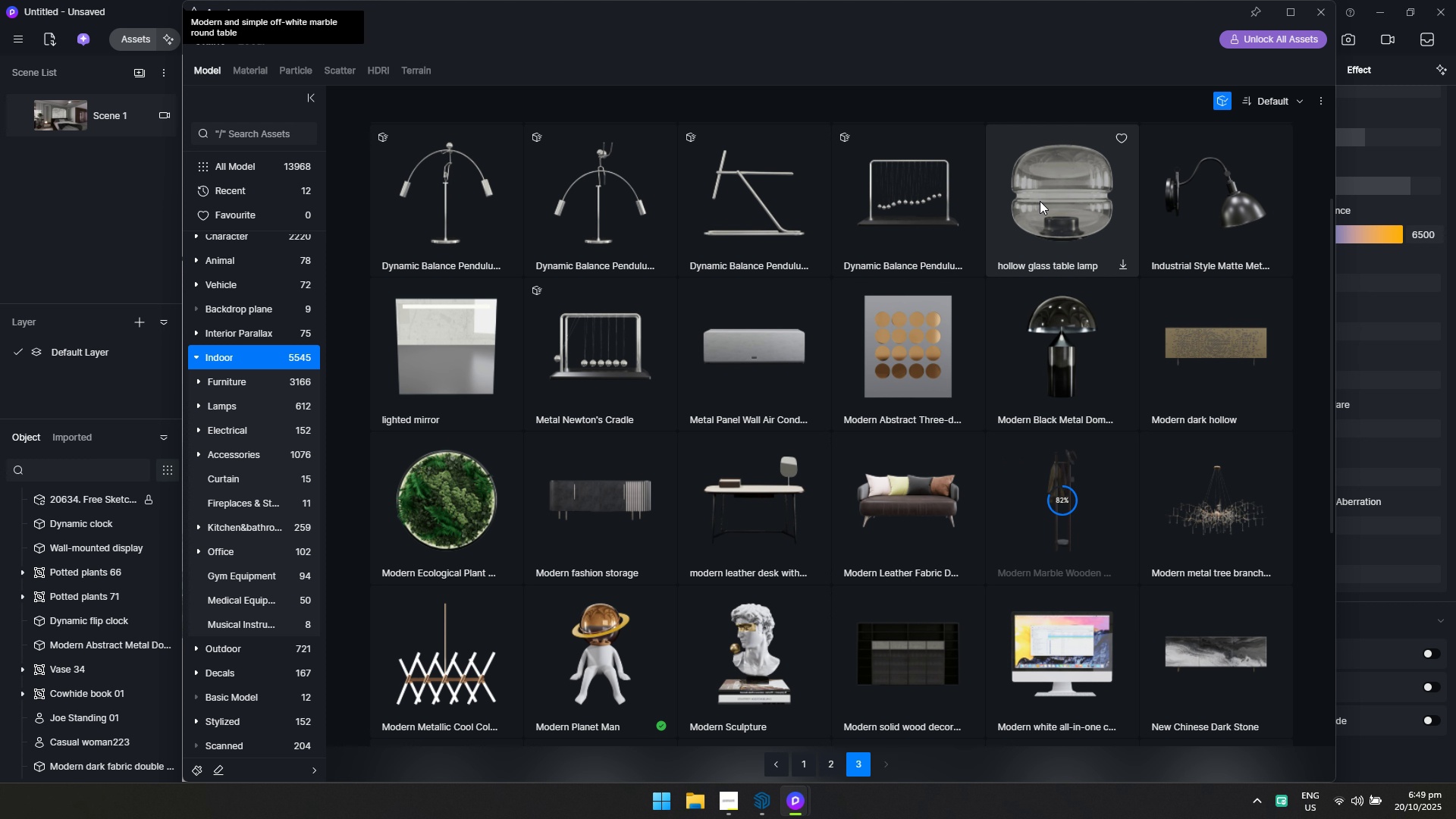 
wait(18.13)
 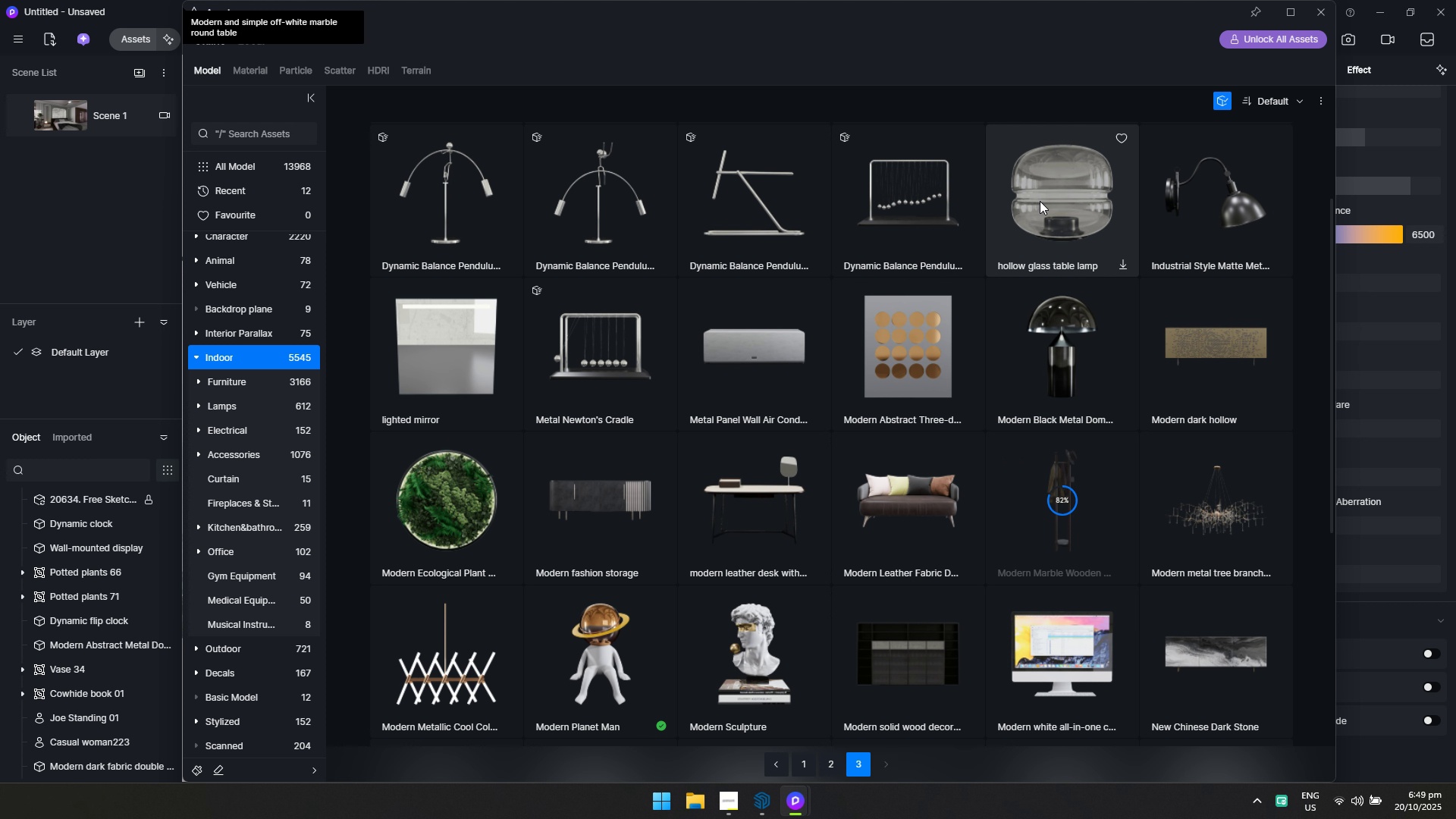 
mouse_move([1031, 404])
 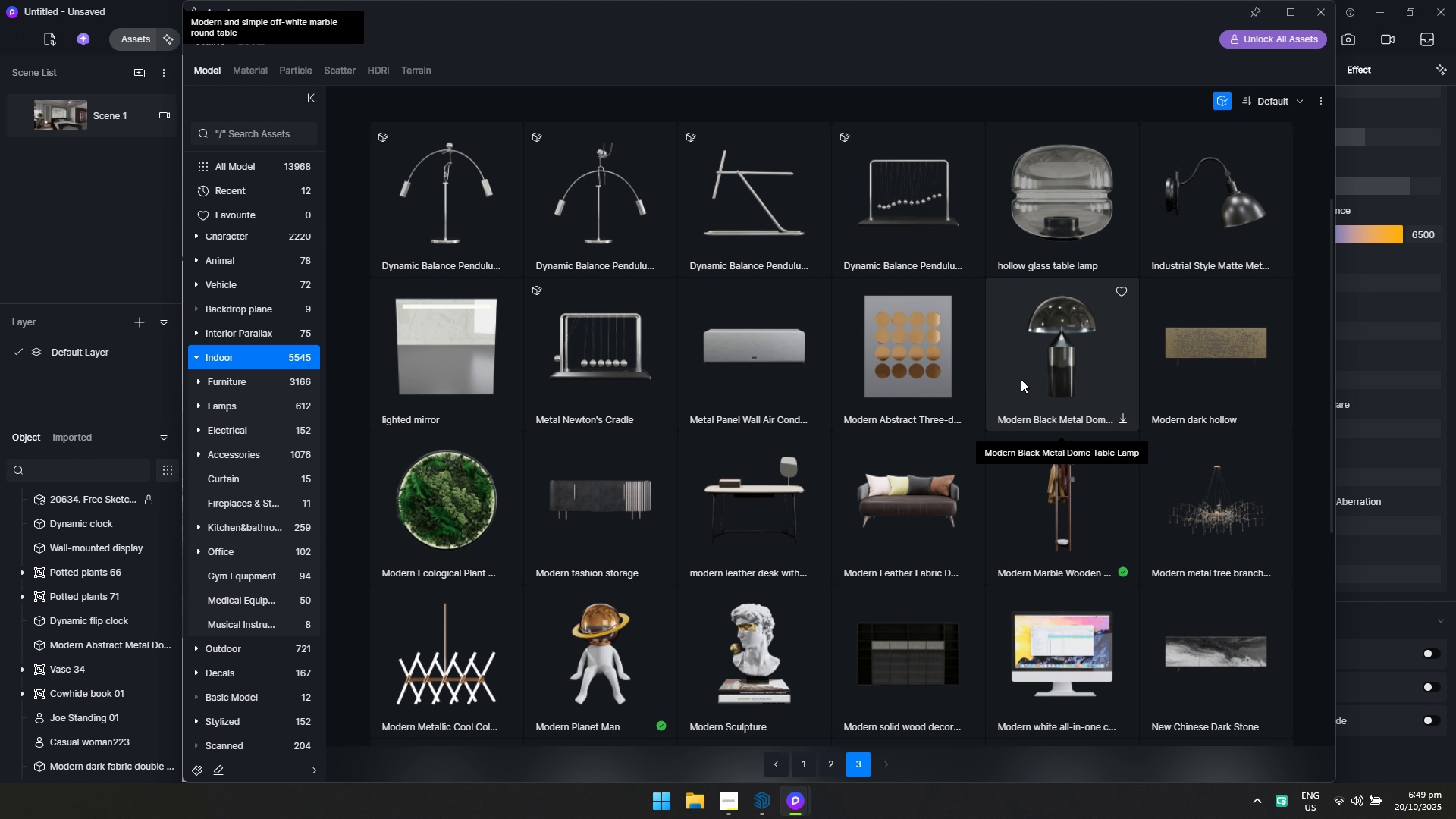 
wait(7.13)
 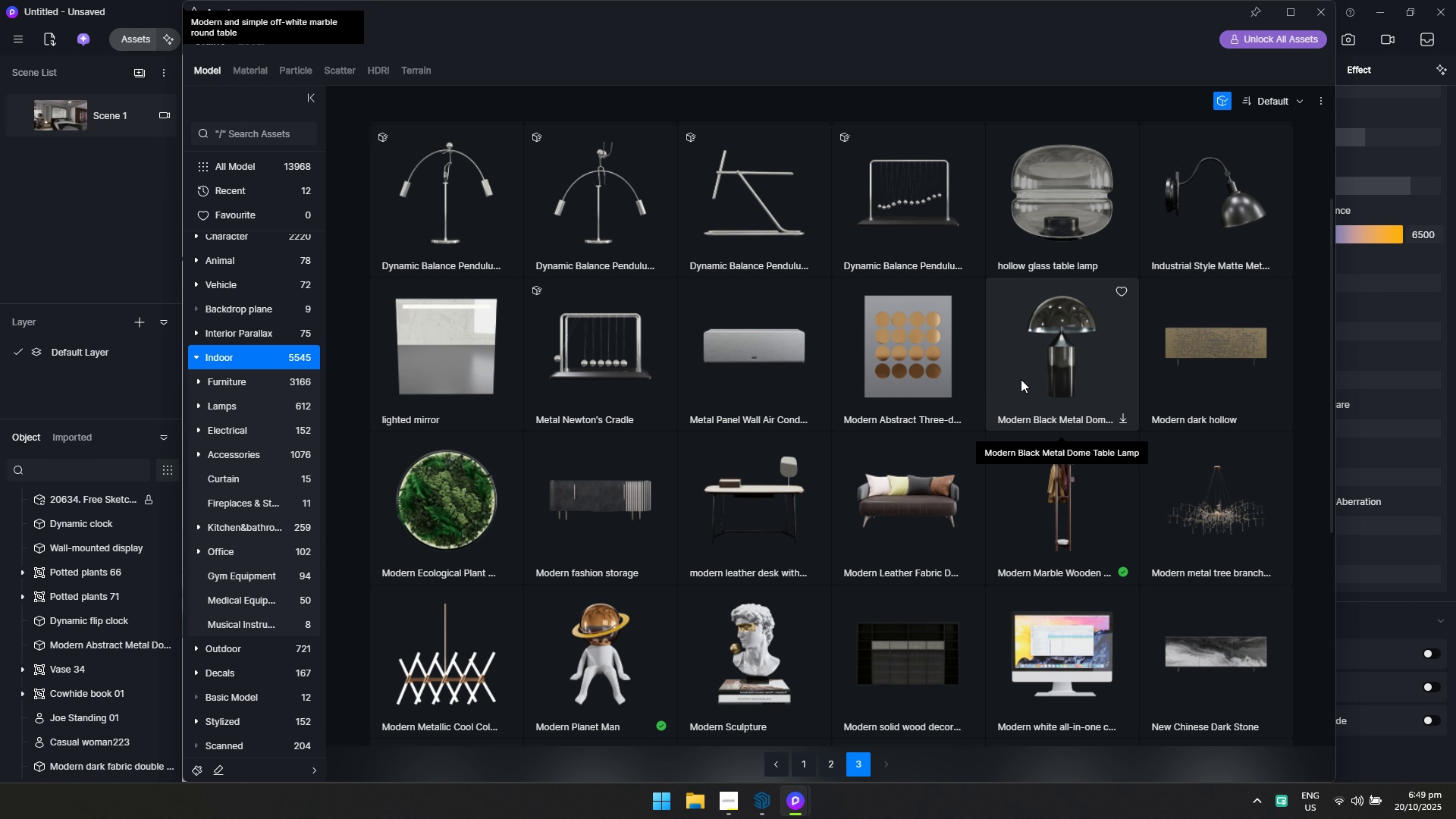 
left_click([1027, 471])
 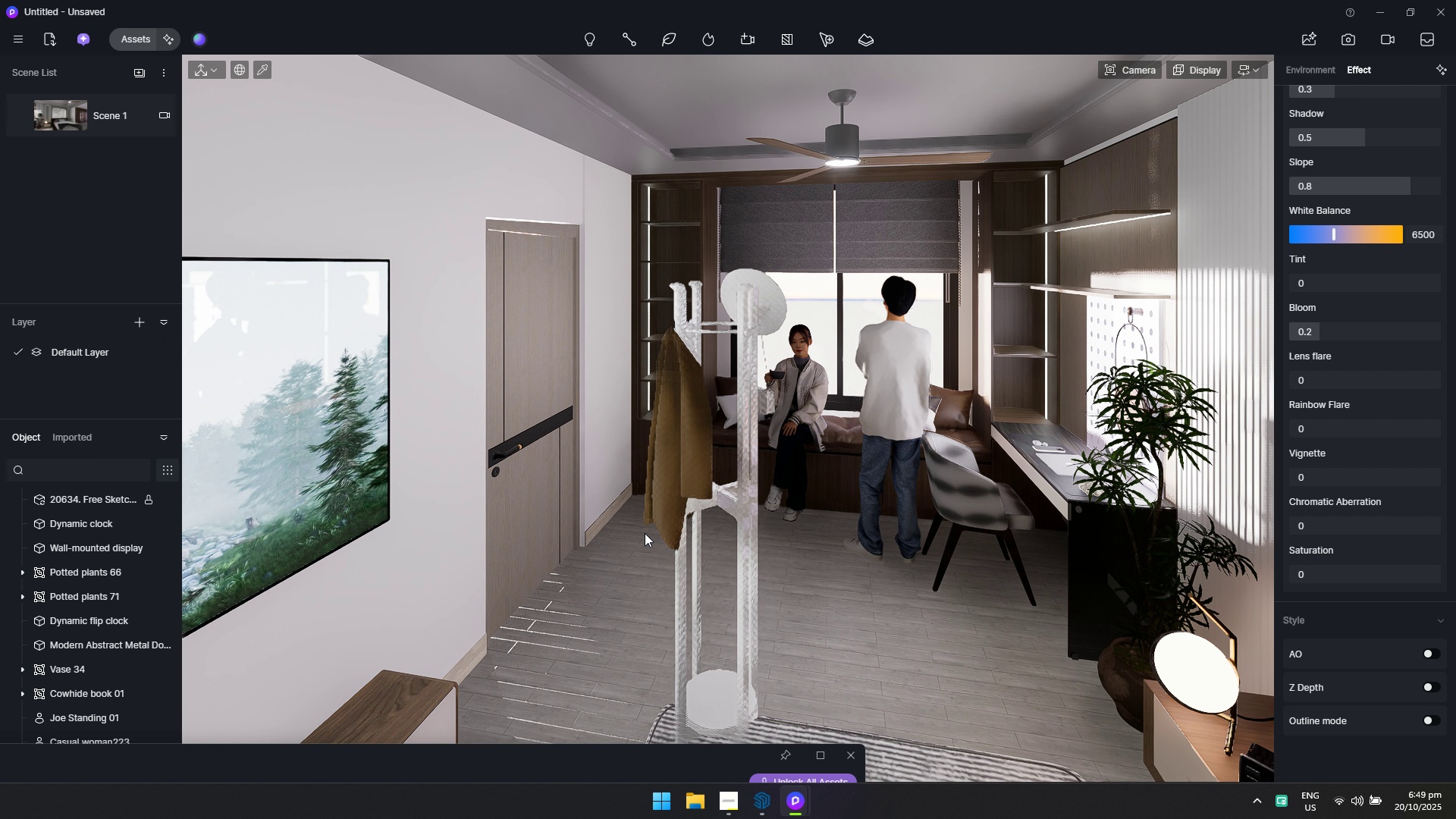 
wait(18.11)
 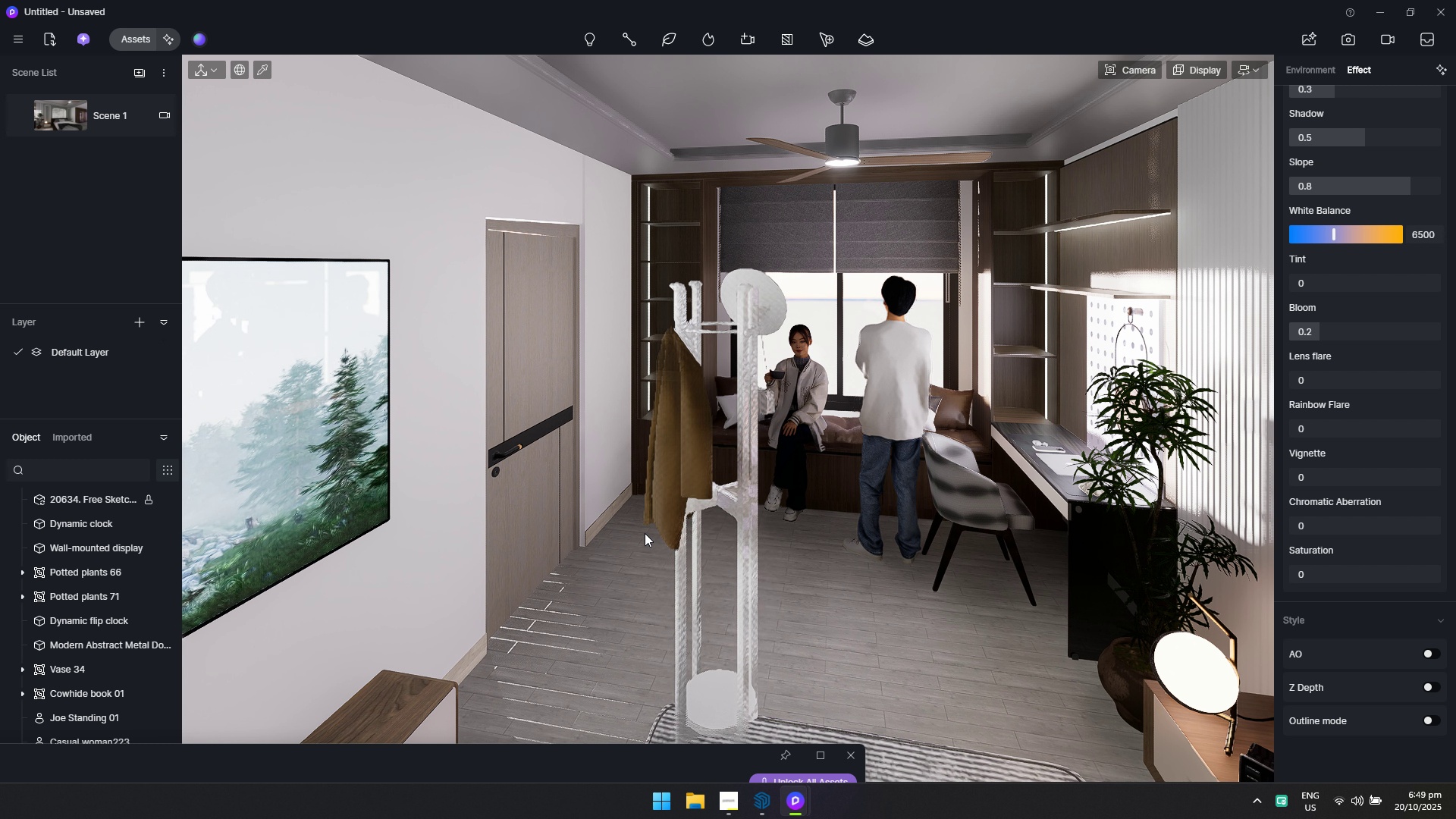 
left_click([643, 531])
 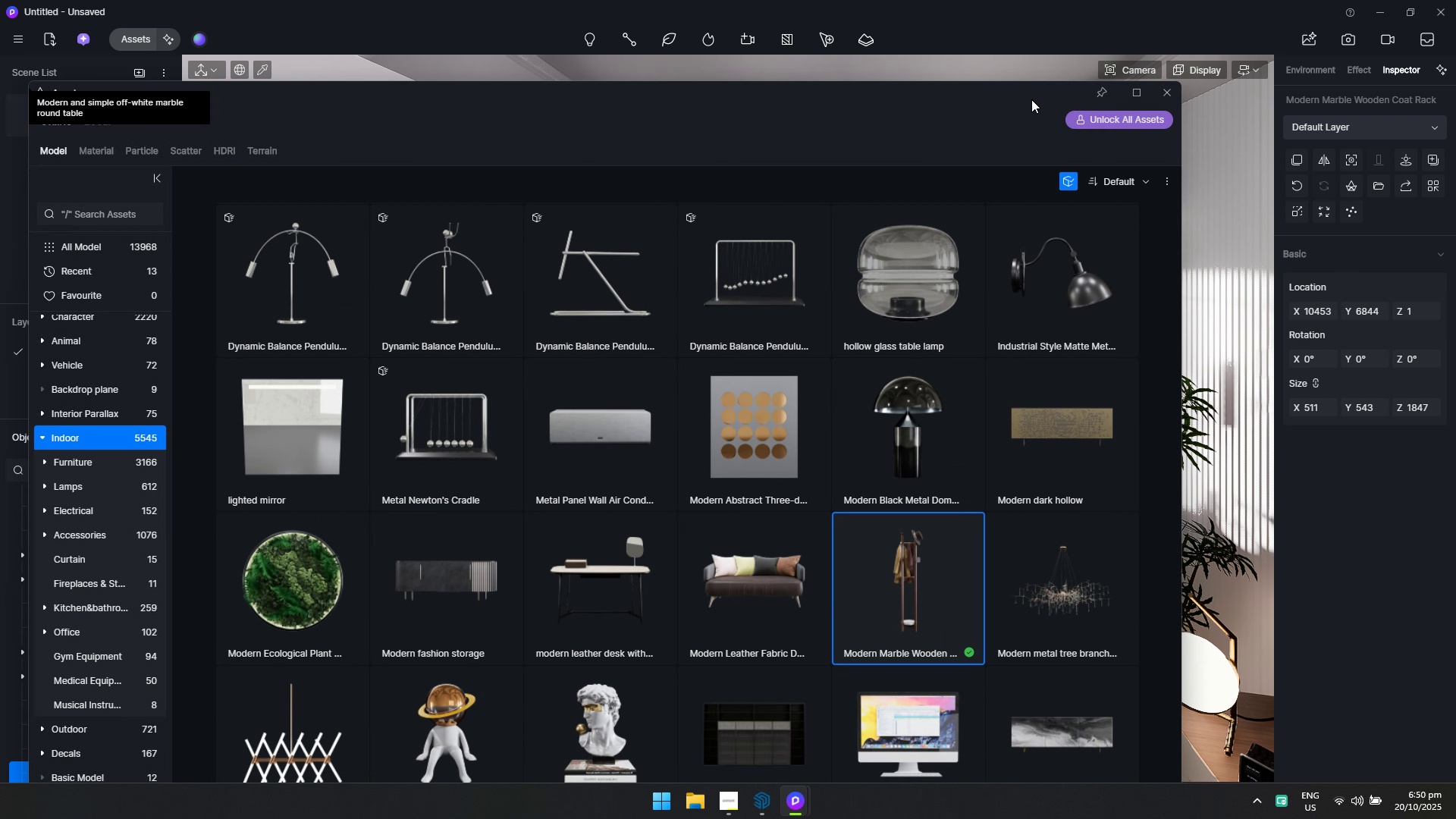 
scroll: coordinate [711, 514], scroll_direction: down, amount: 8.0
 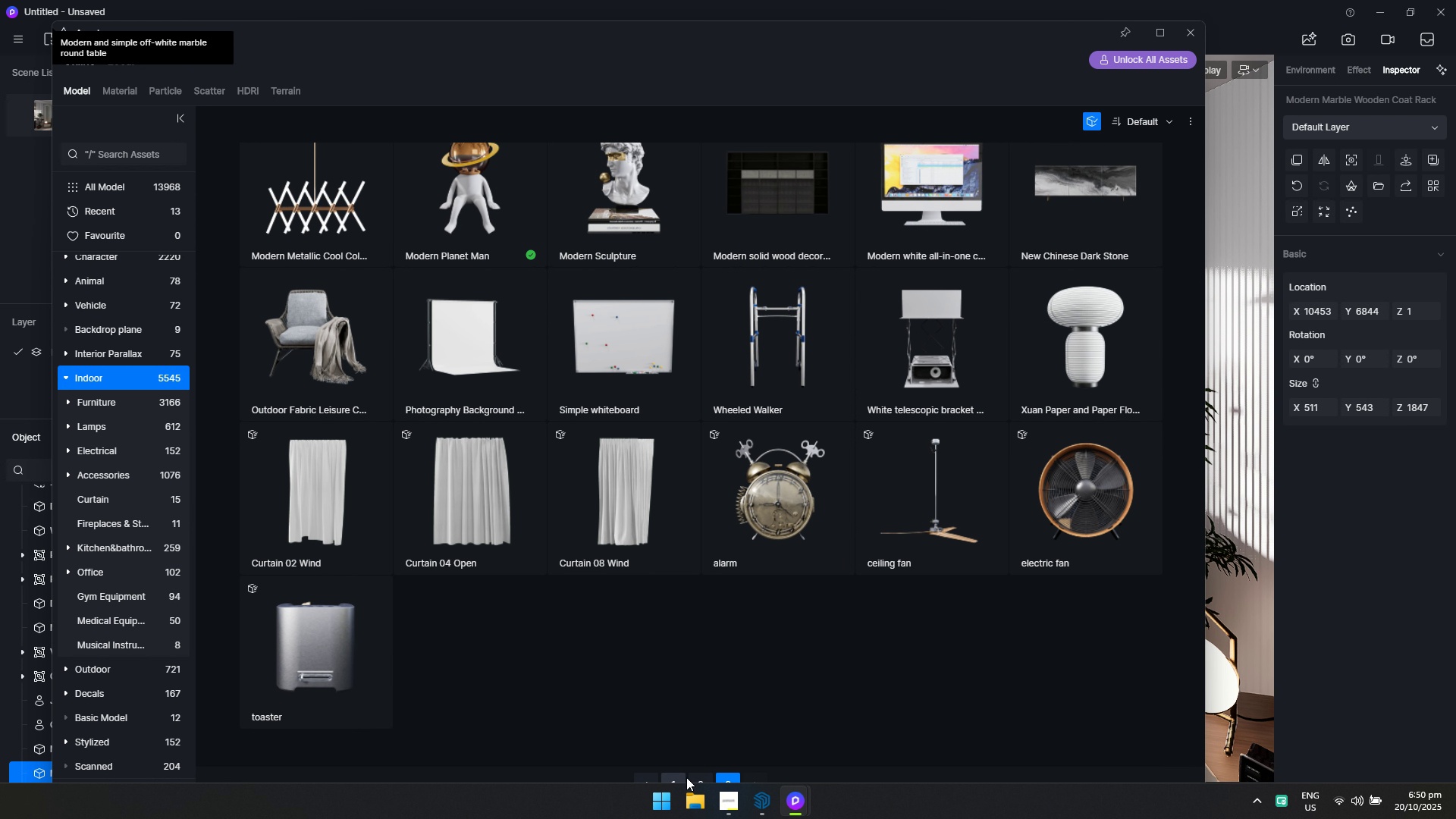 
left_click([695, 778])
 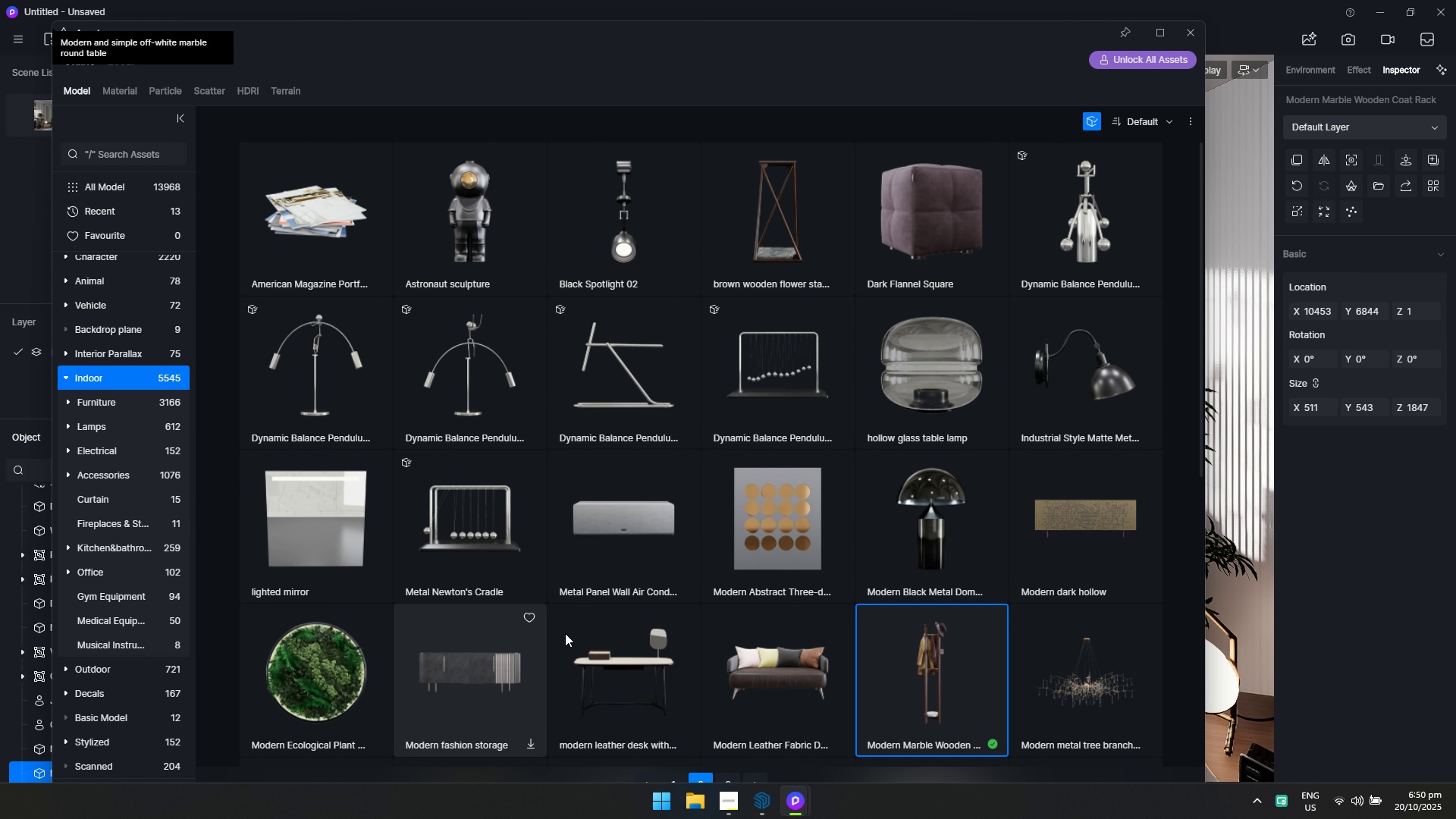 
scroll: coordinate [880, 524], scroll_direction: down, amount: 14.0
 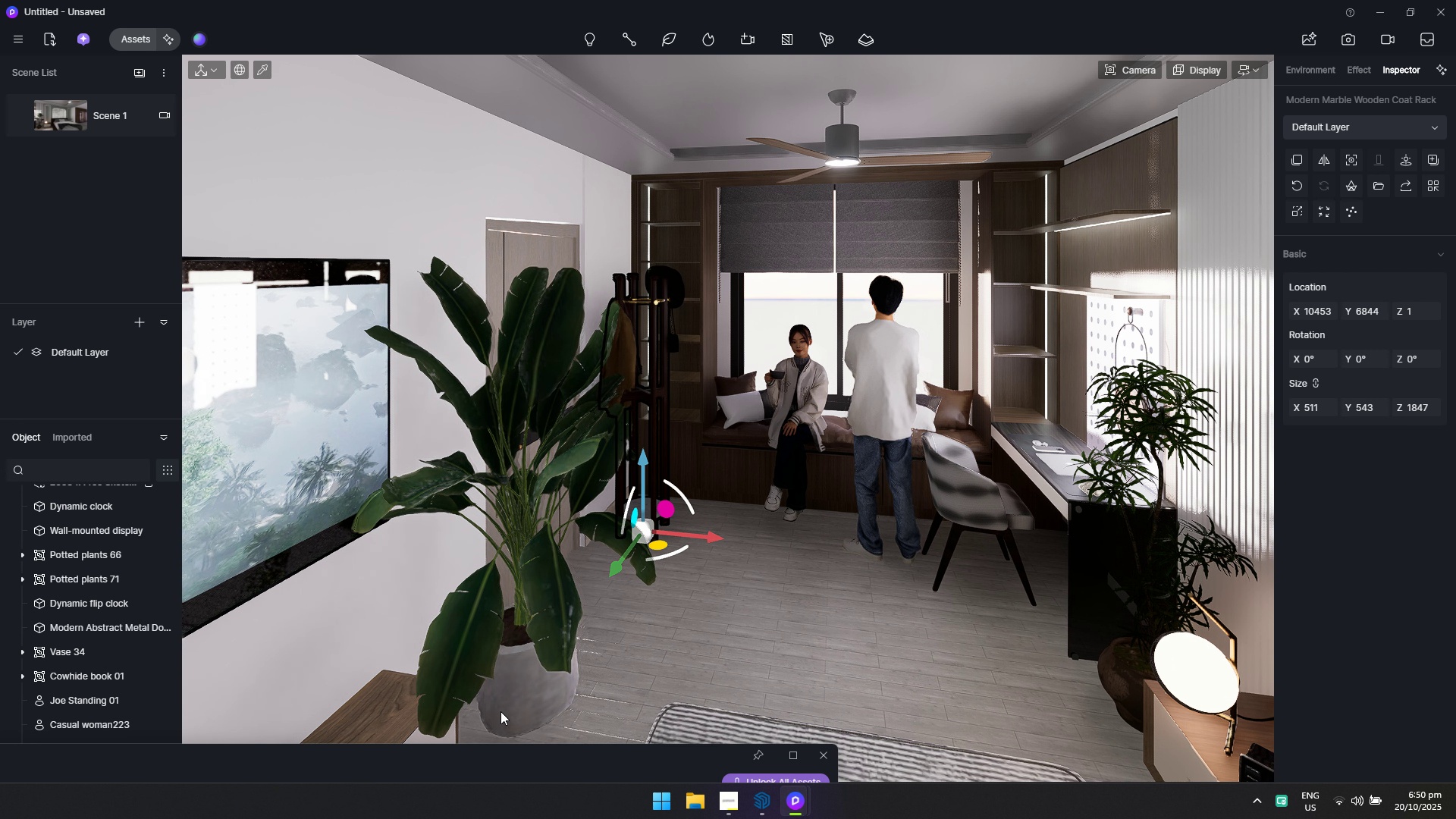 
wait(5.44)
 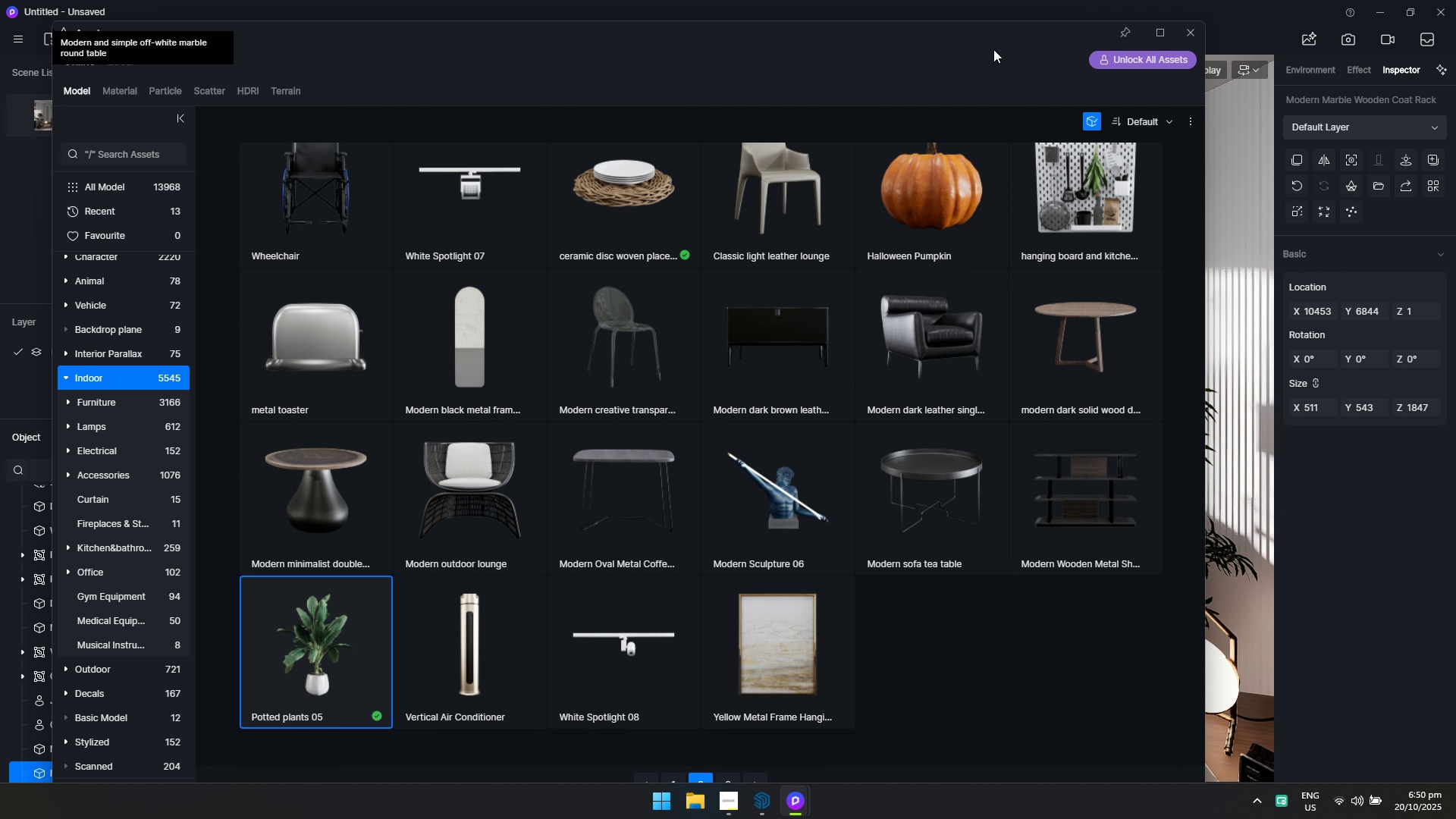 
left_click([489, 707])
 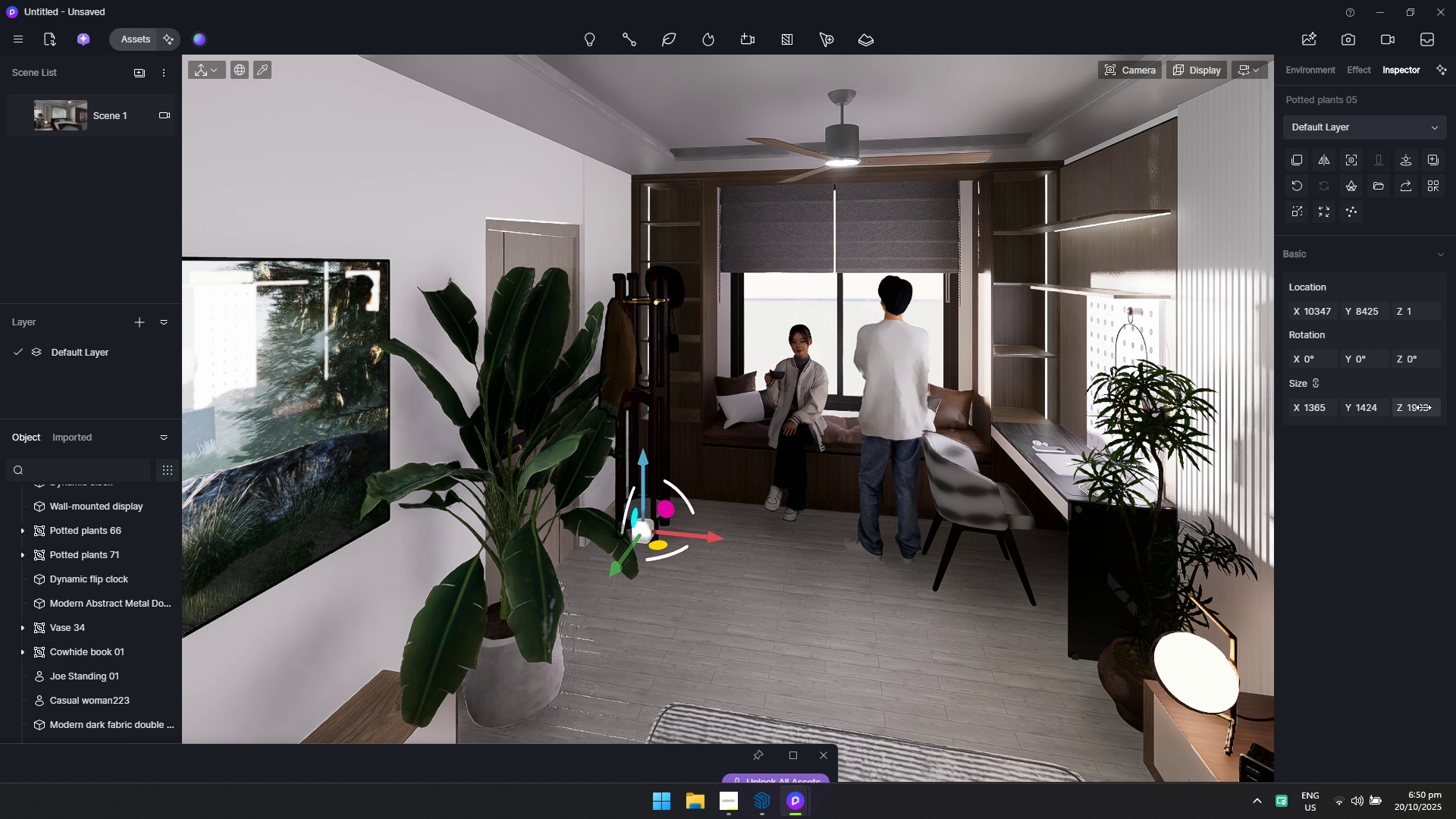 
left_click([1423, 407])
 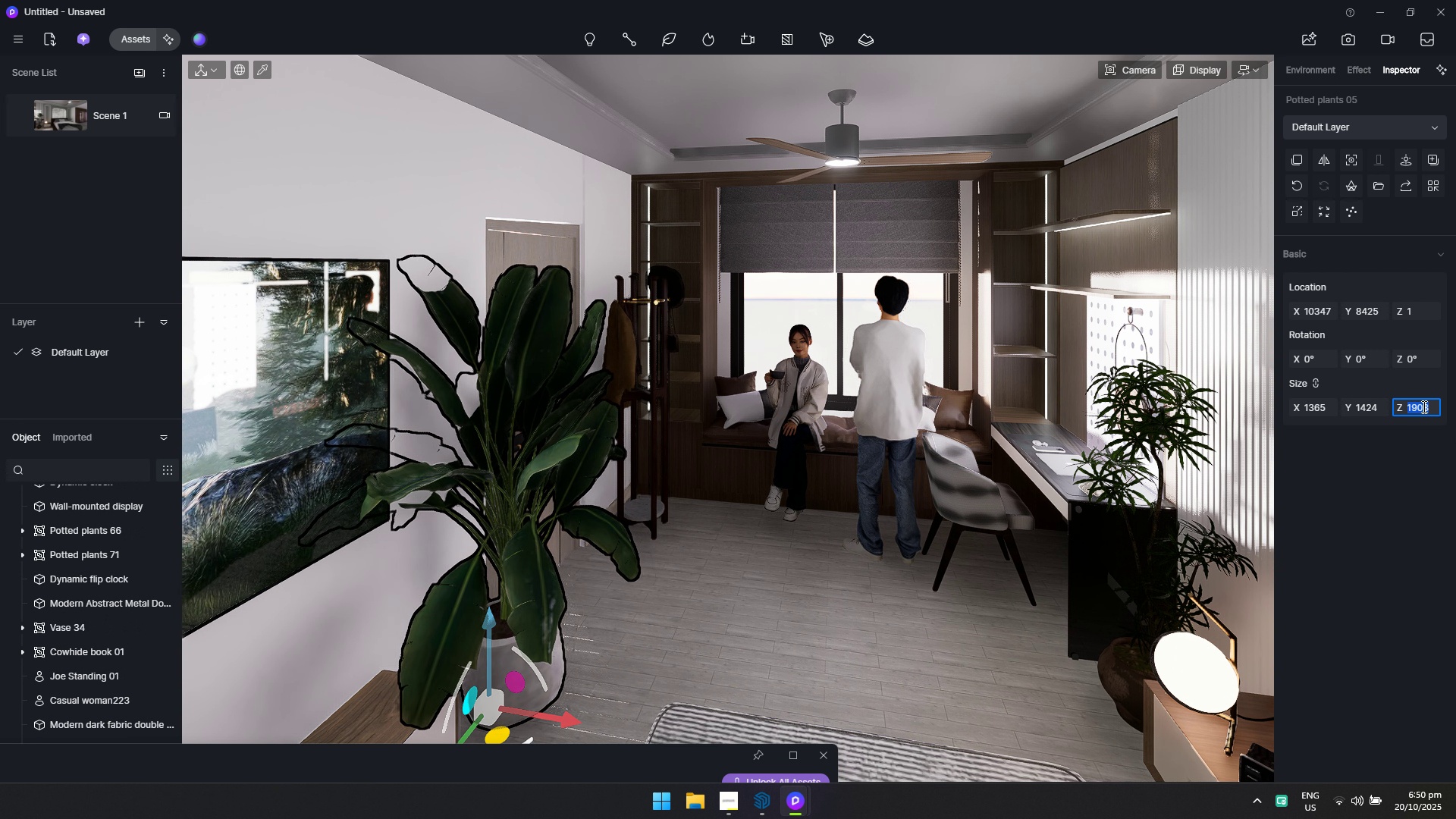 
type(1200)
 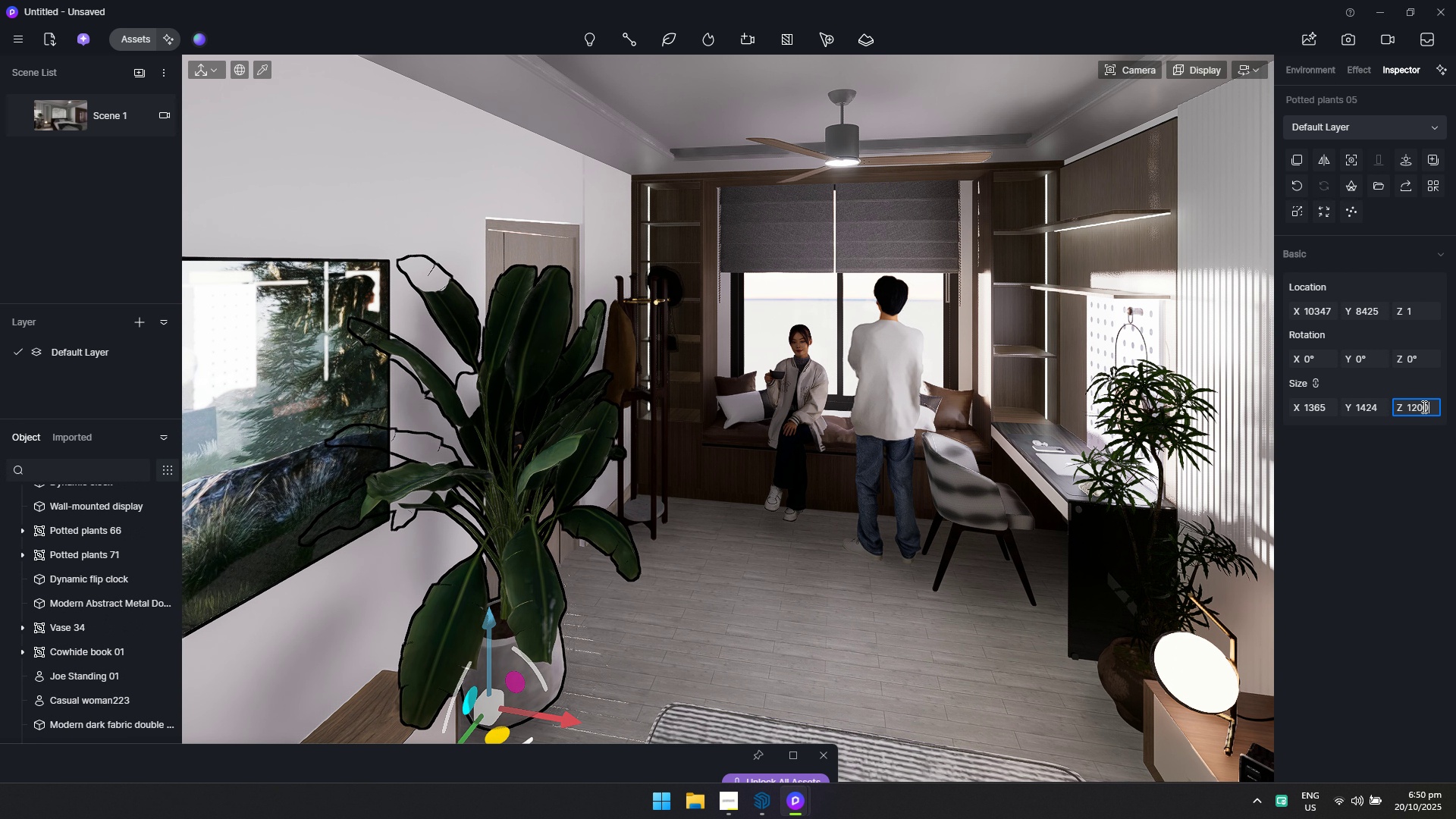 
key(Enter)
 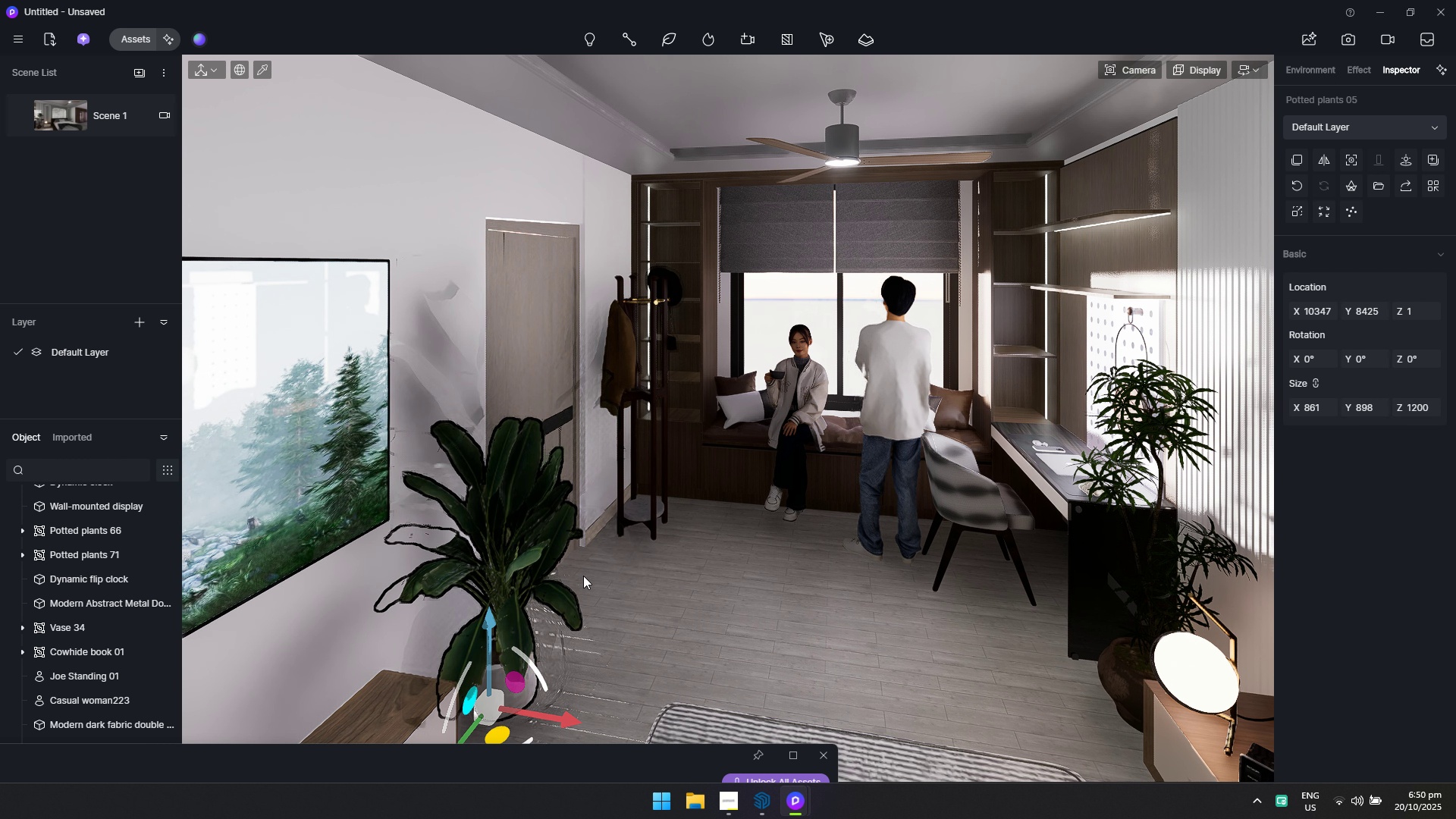 
key(Escape)
 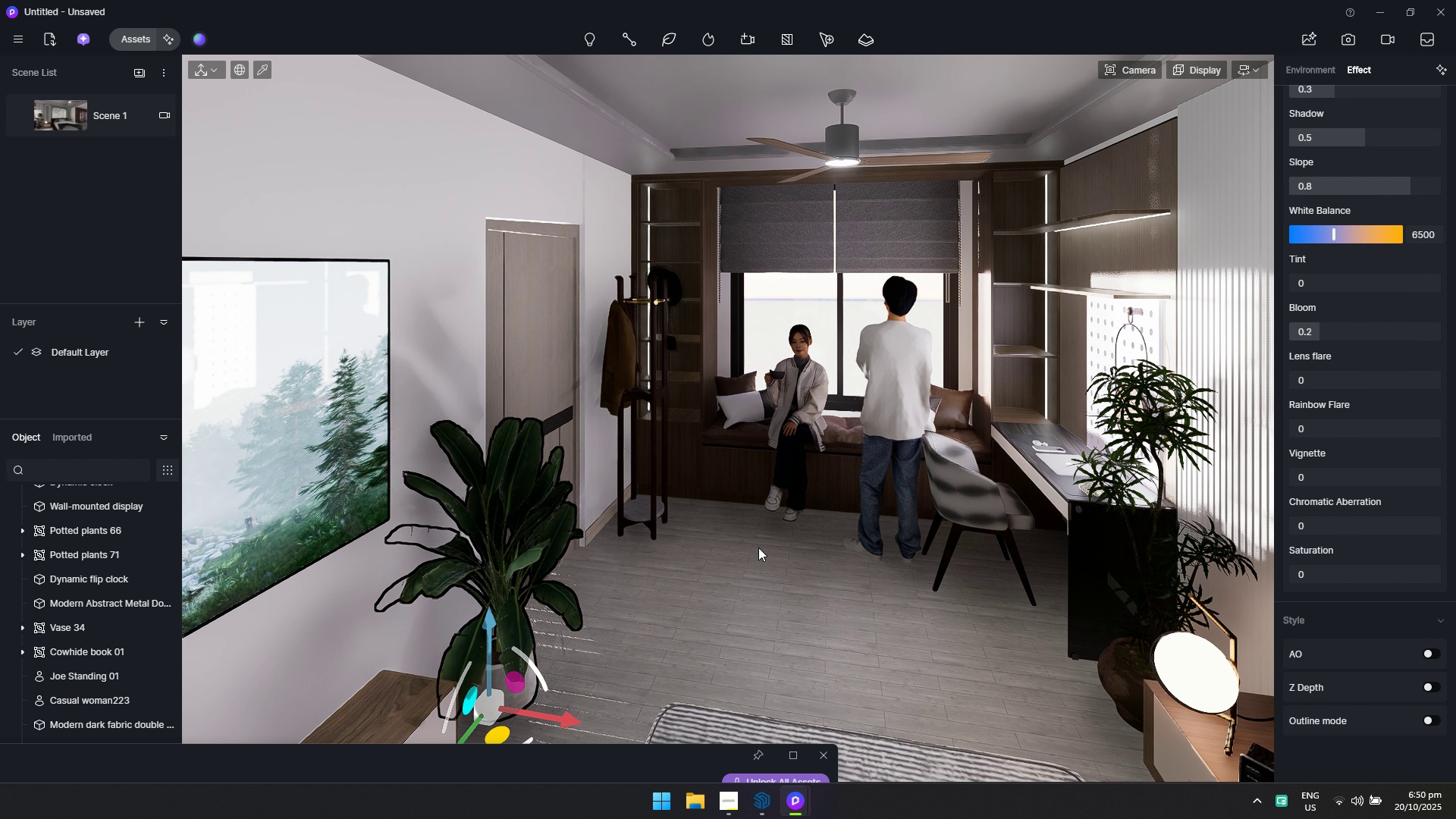 
key(D)
 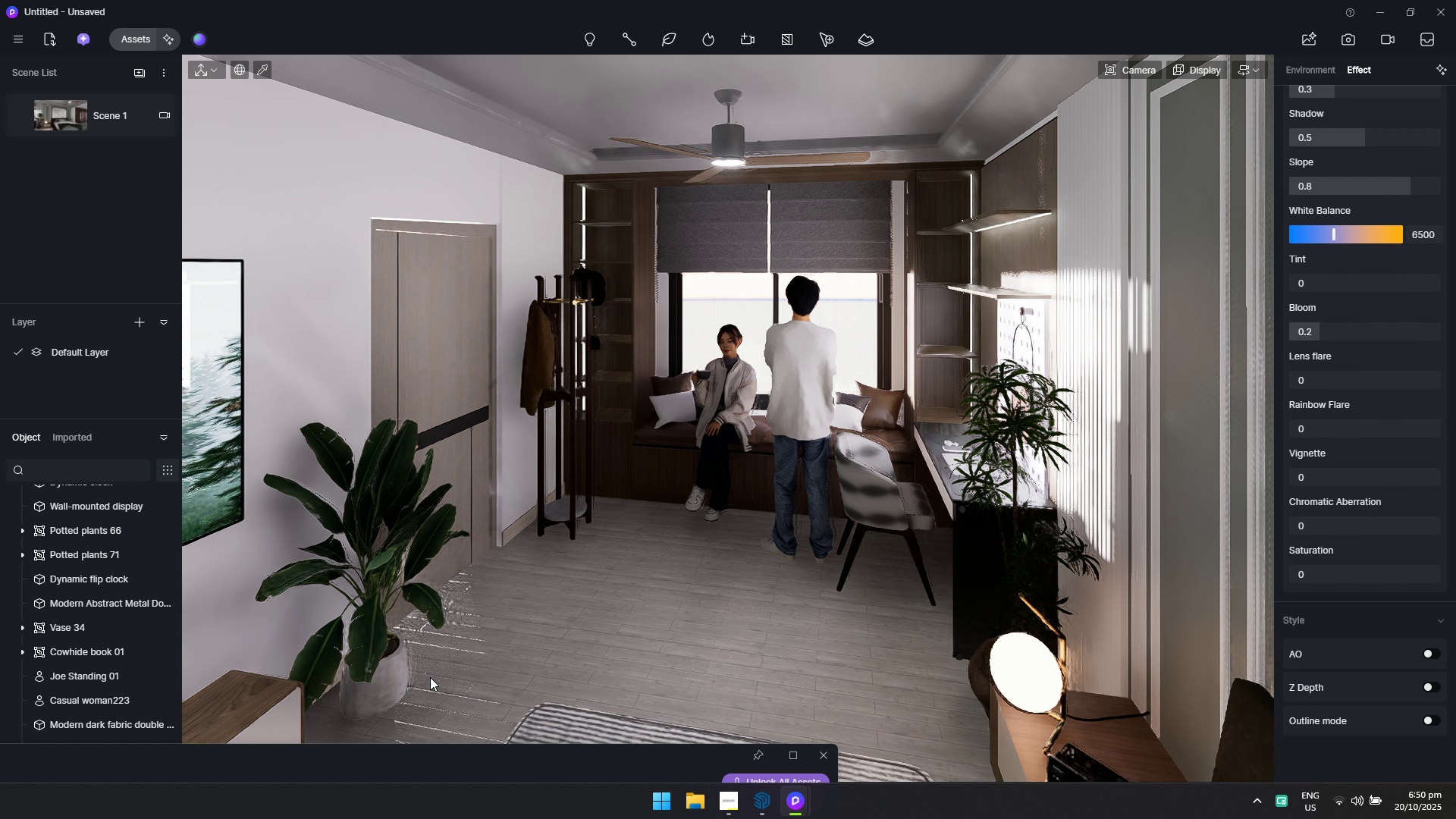 
left_click([401, 683])
 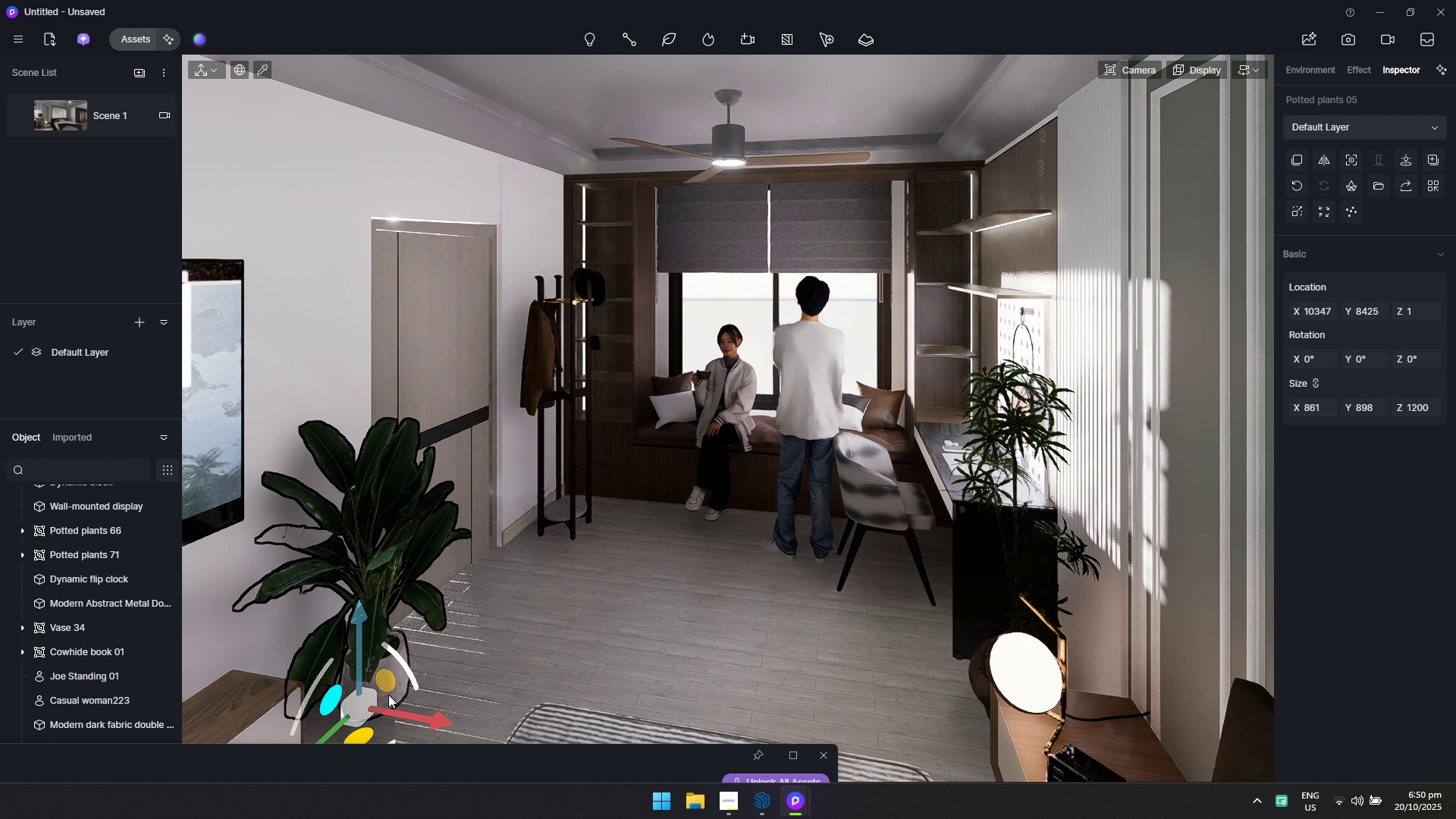 
key(Delete)
 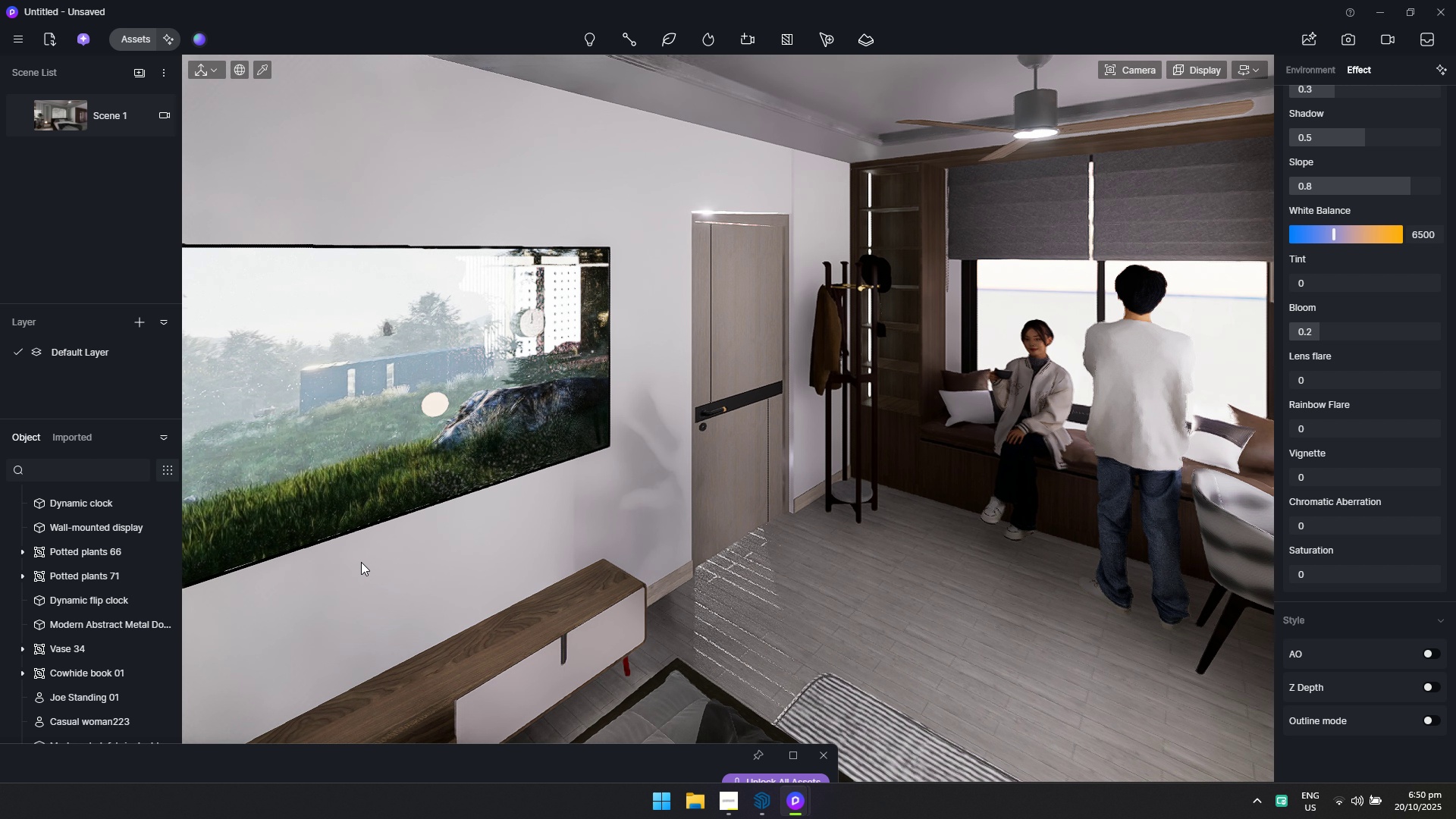 
hold_key(key=Q, duration=0.33)
 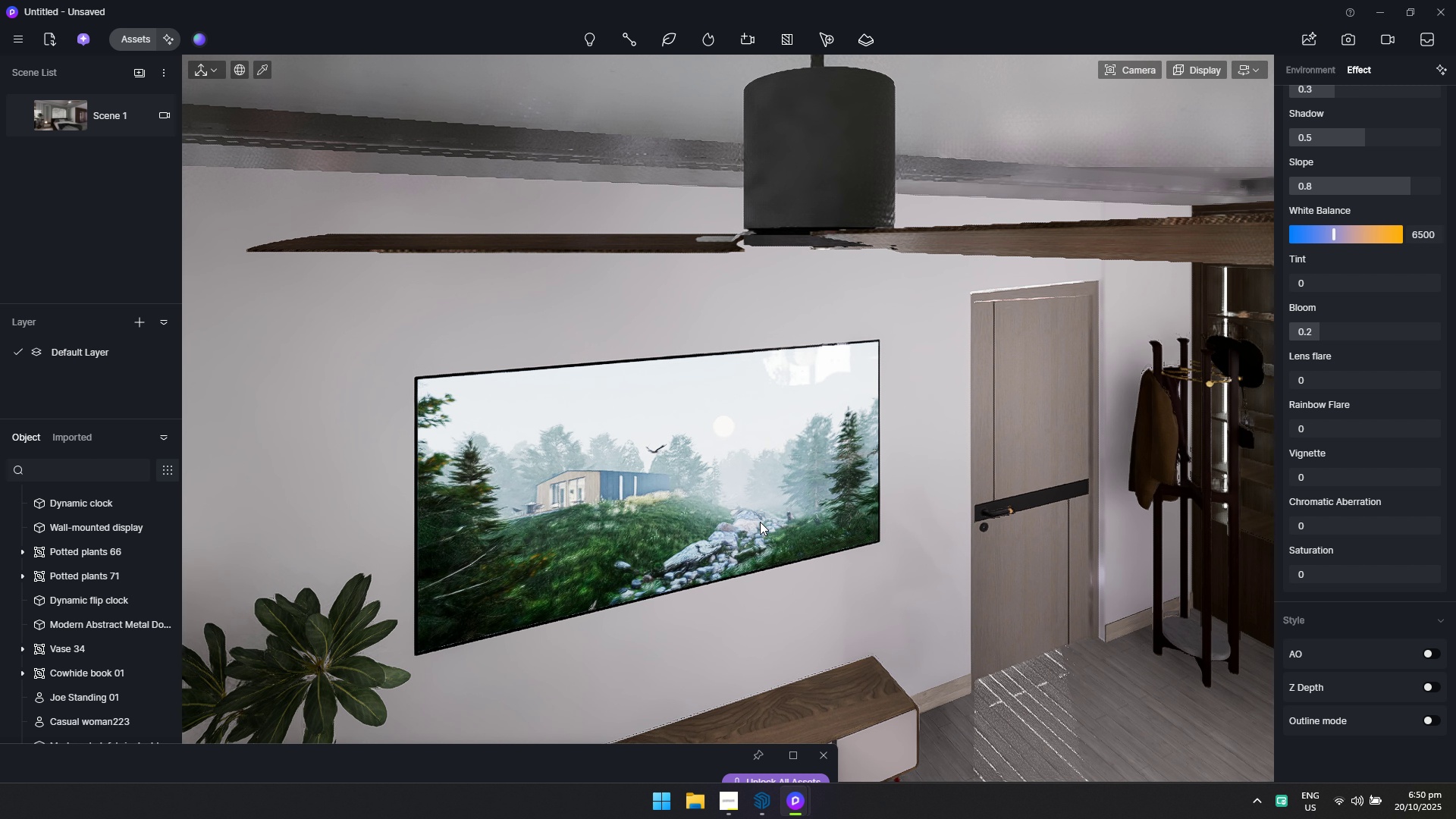 
hold_key(key=E, duration=0.73)
 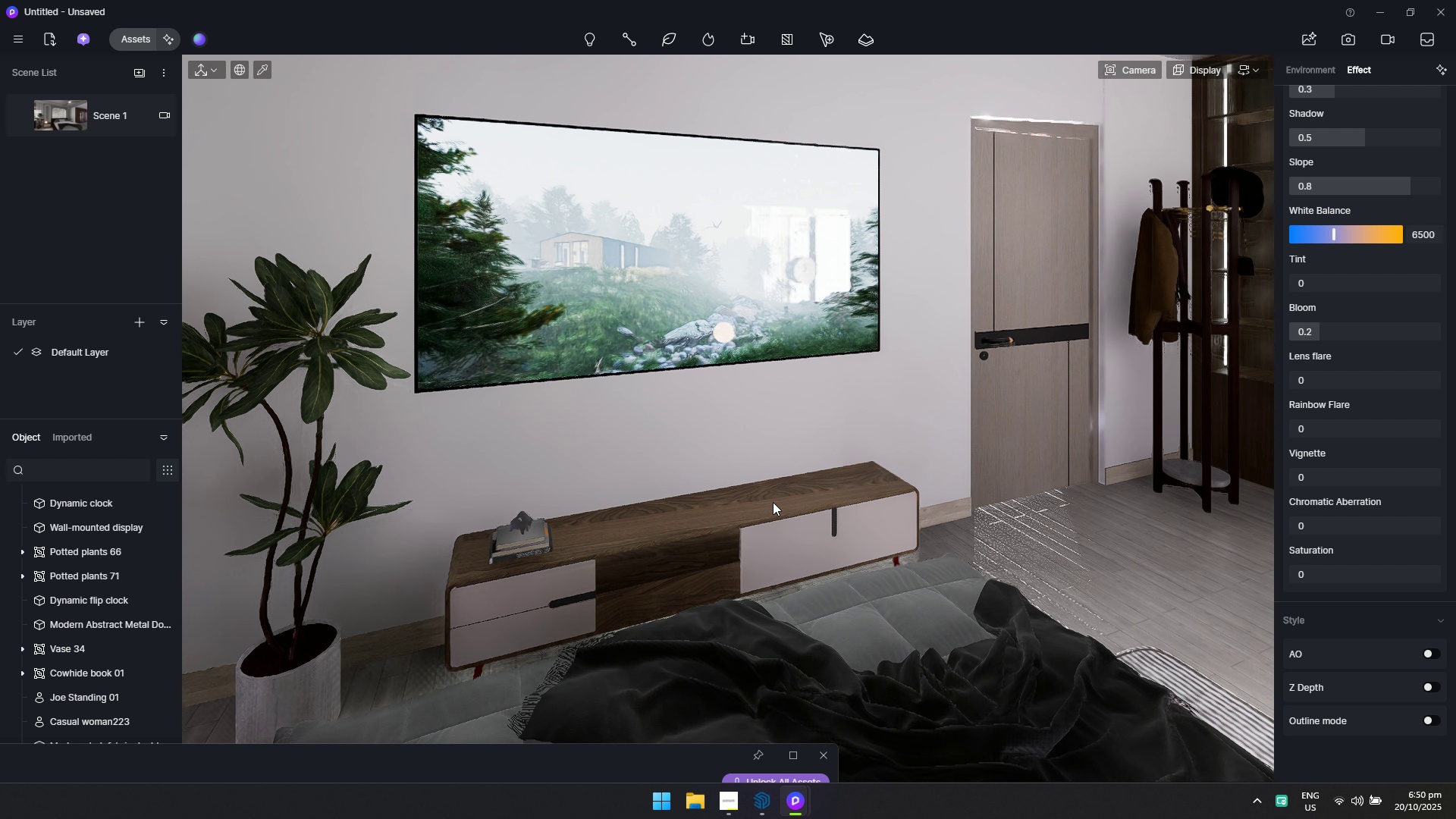 
hold_key(key=A, duration=0.45)
 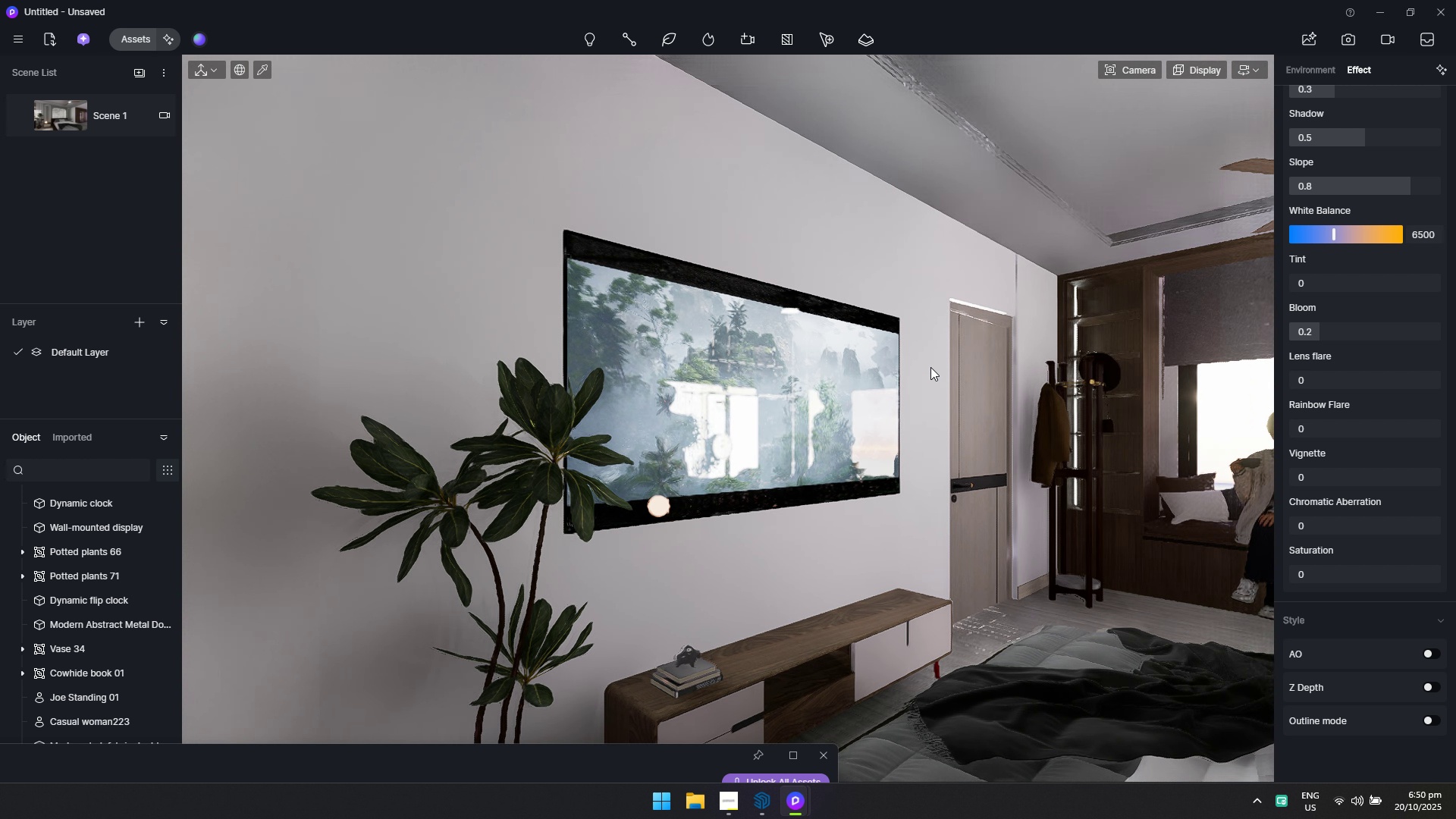 
key(A)
 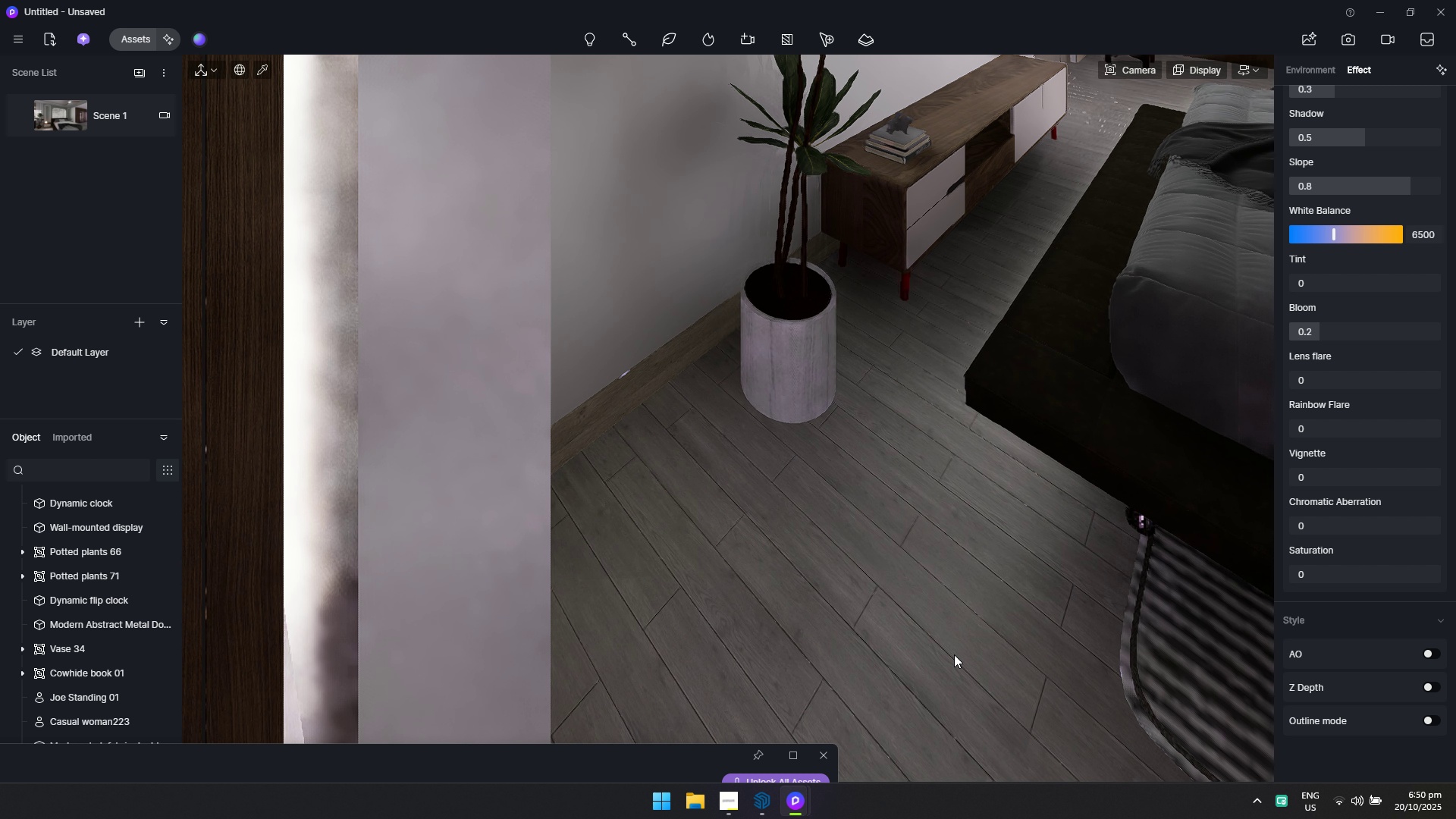 
hold_key(key=D, duration=0.31)
 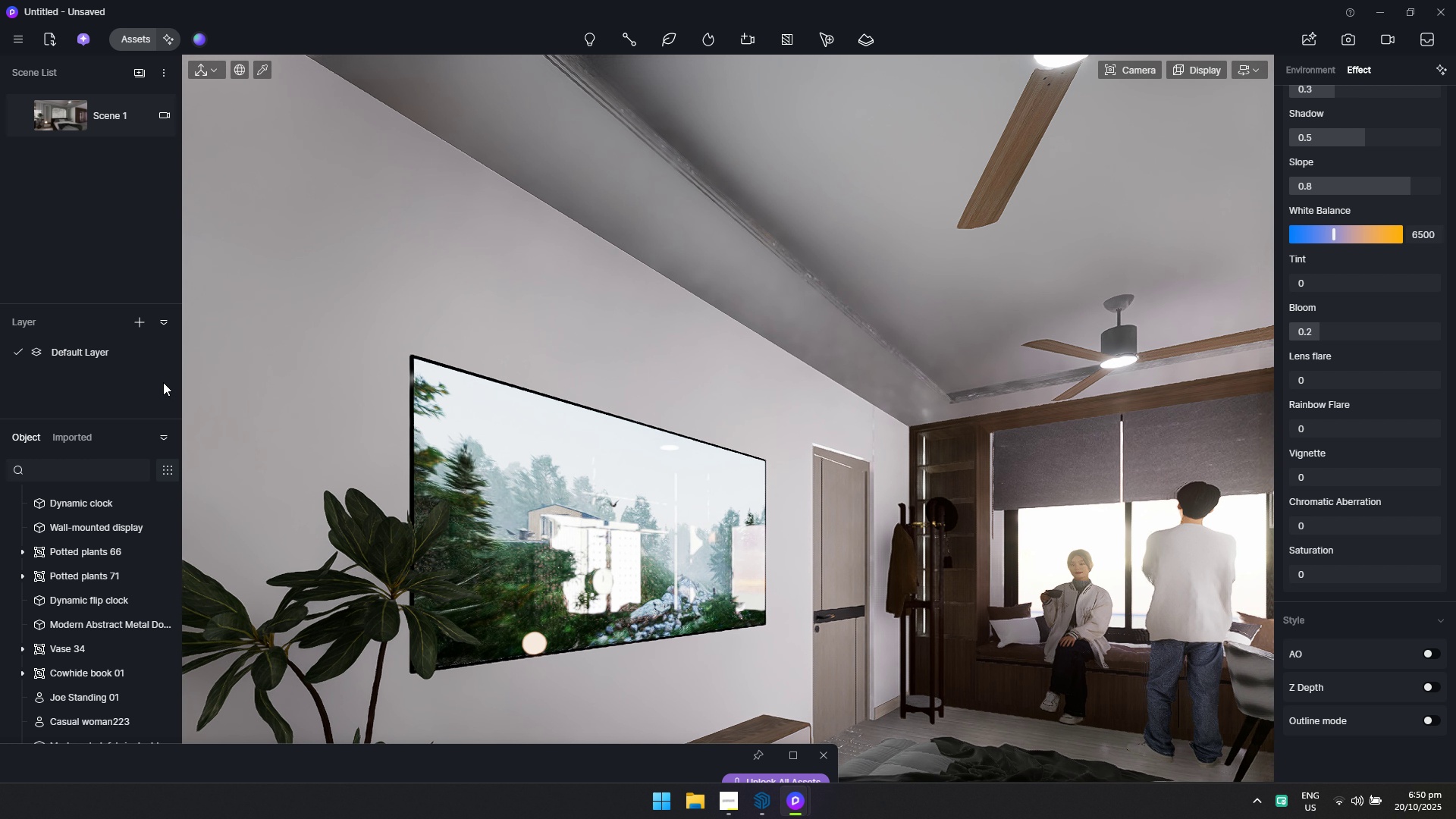 
left_click([60, 115])
 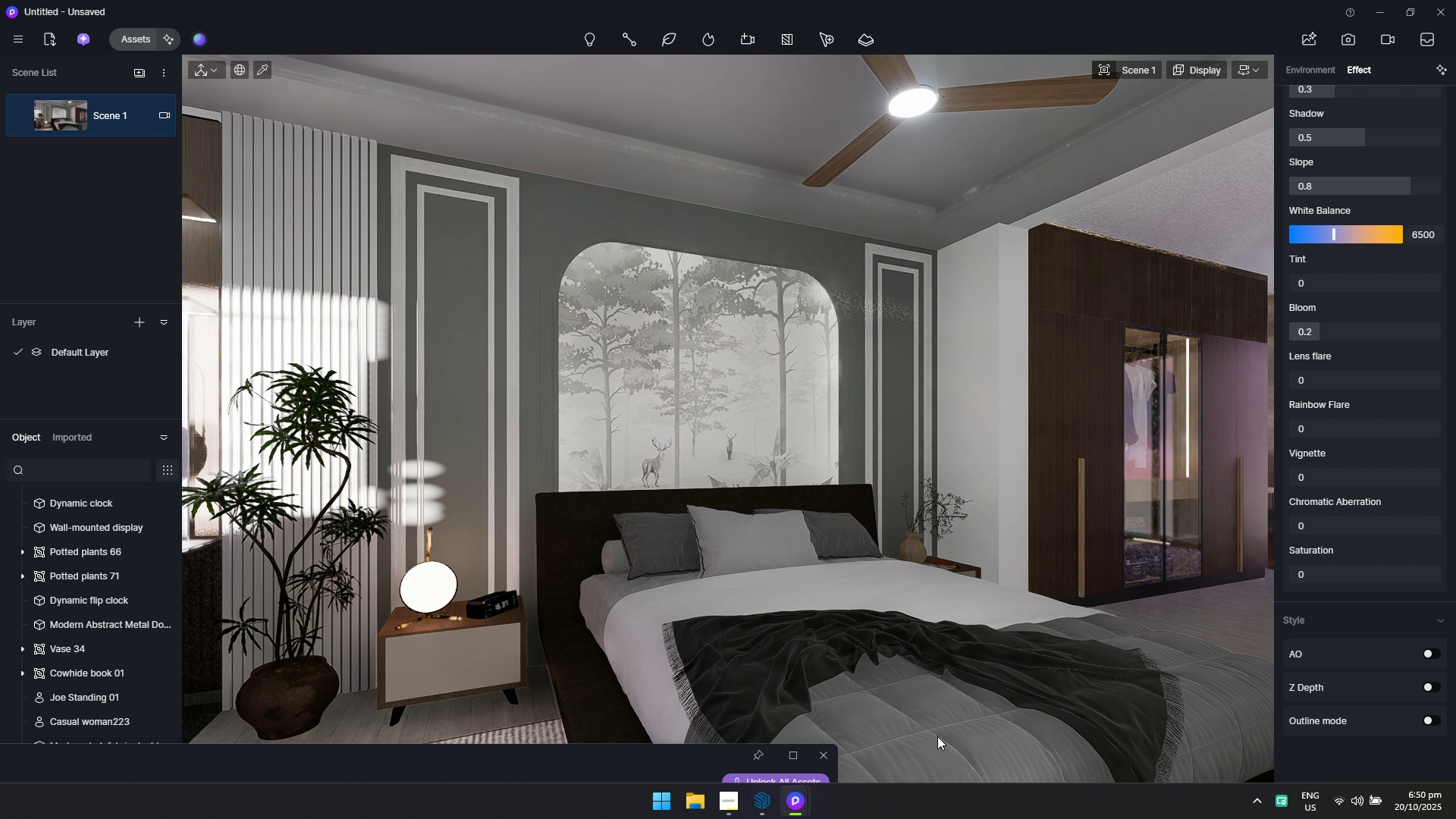 
wait(12.06)
 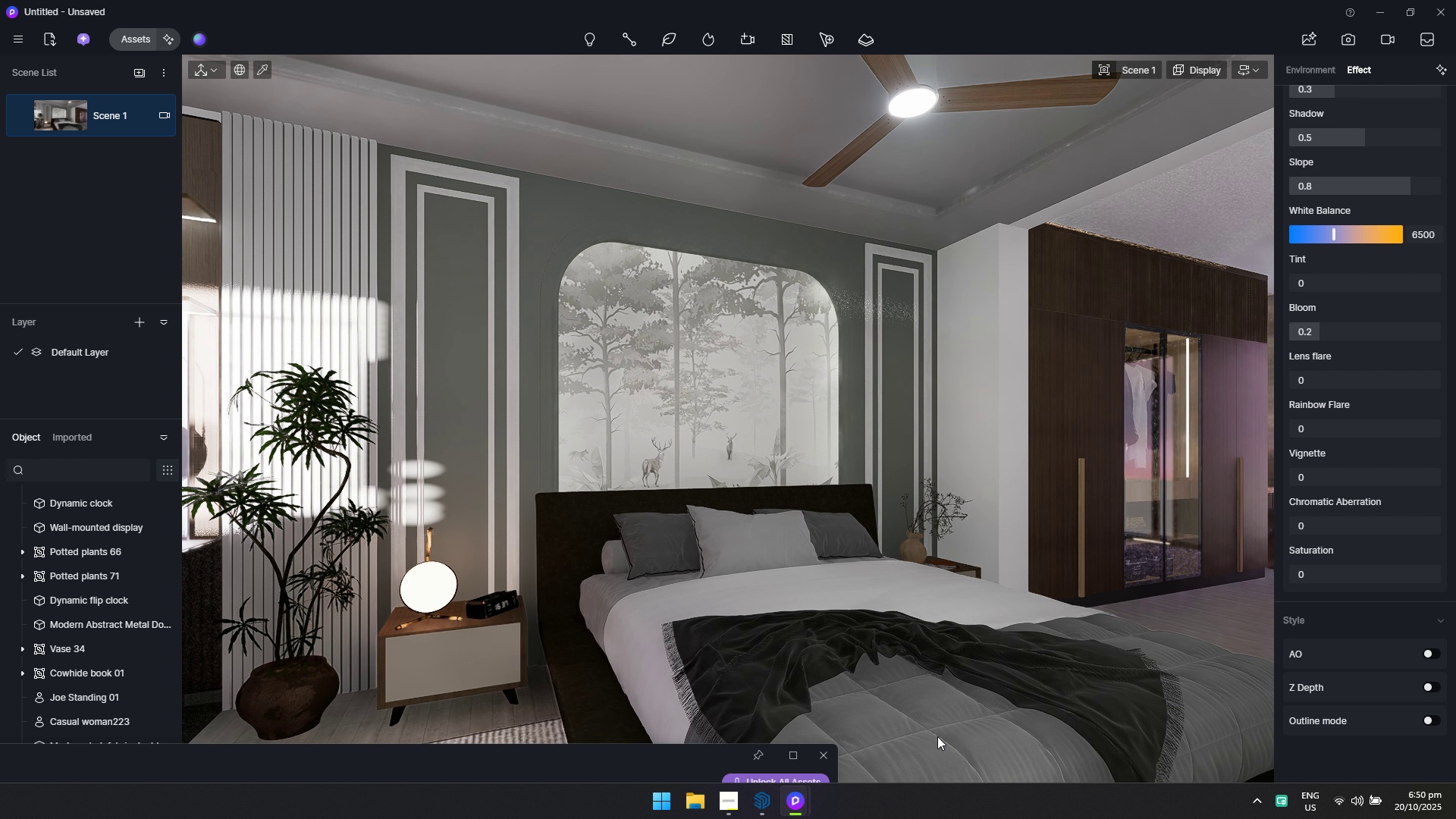 
scroll: coordinate [1329, 587], scroll_direction: up, amount: 3.0
 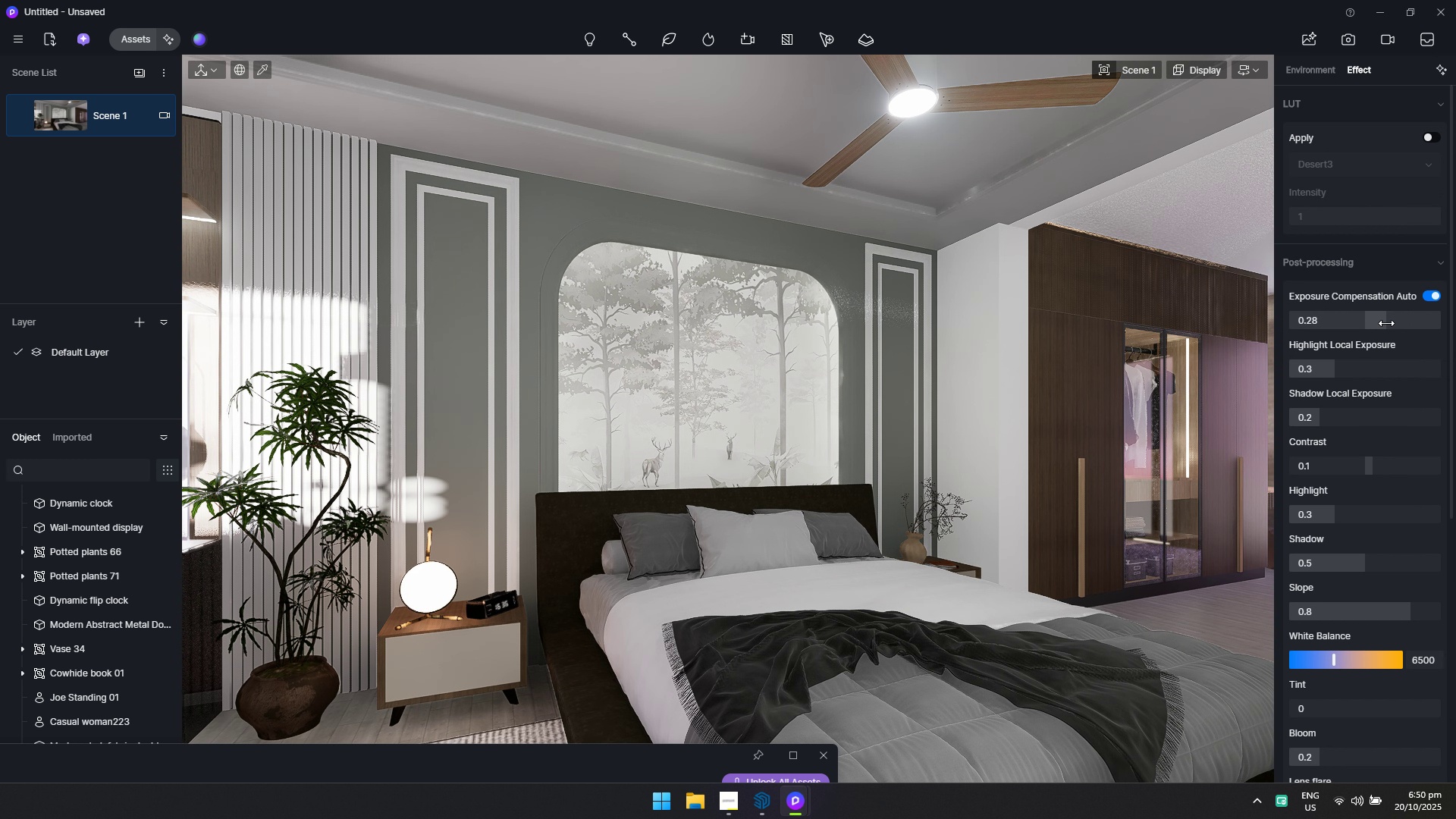 
left_click([1382, 318])
 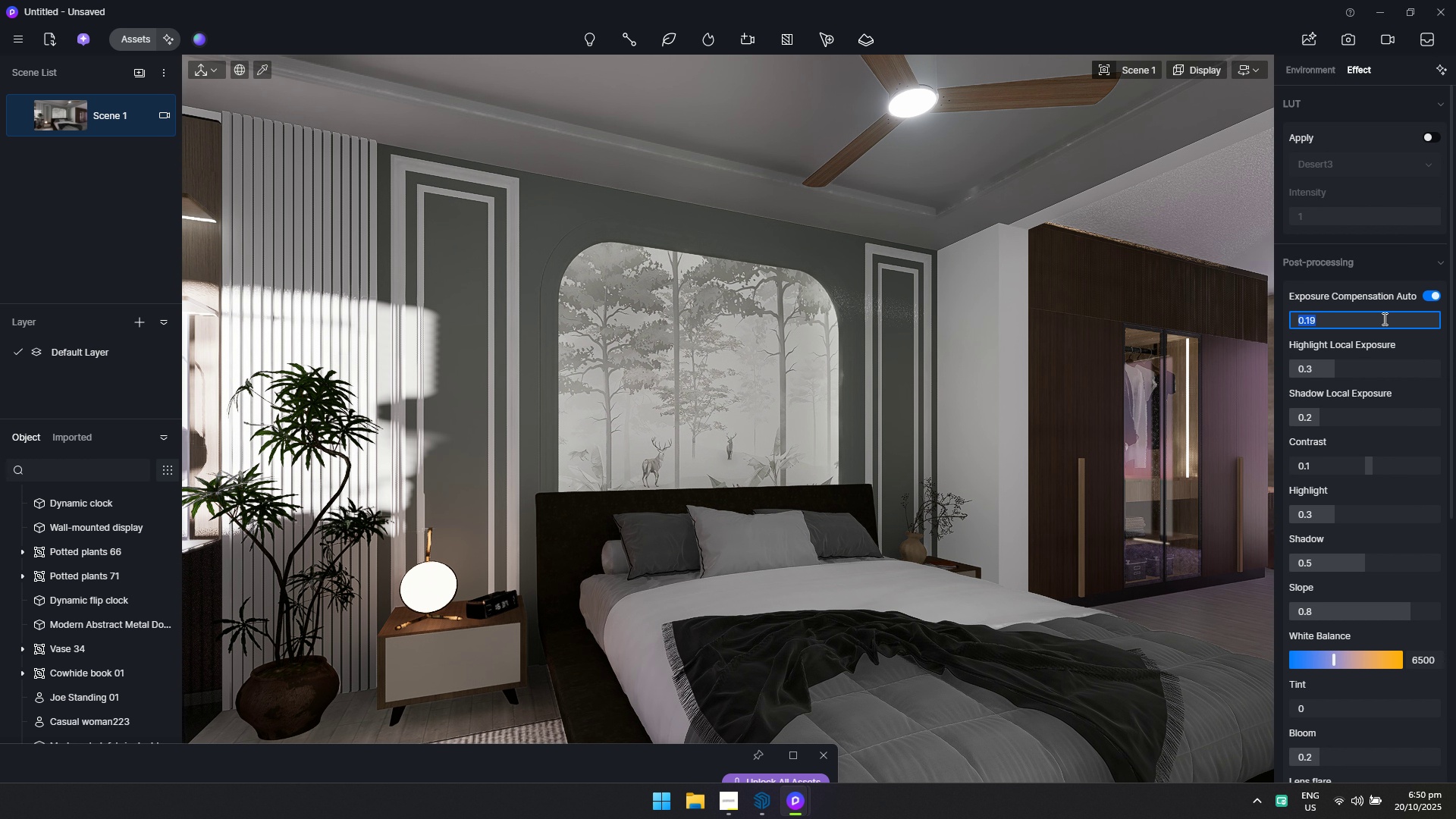 
key(0)
 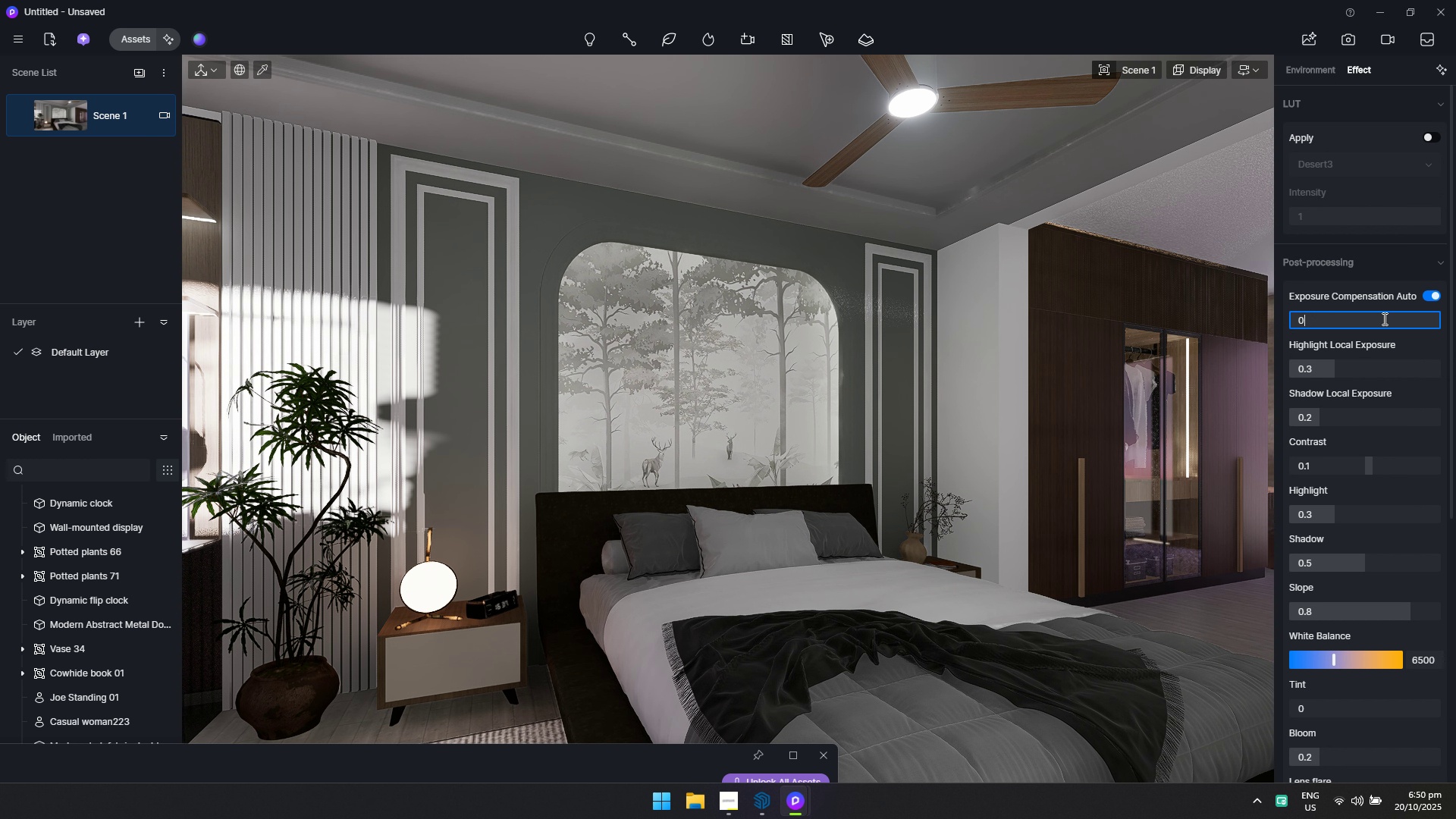 
key(Period)
 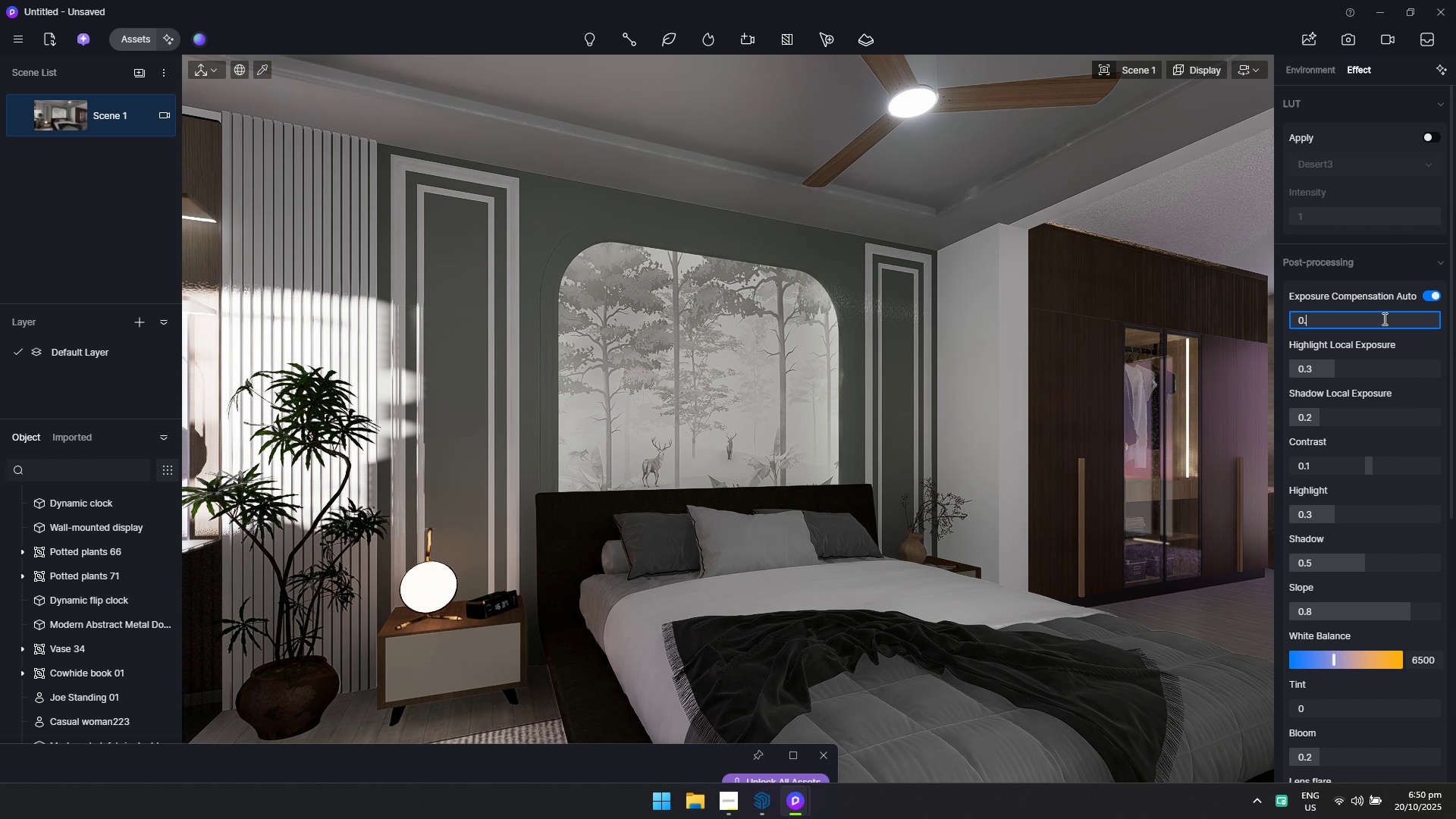 
key(3)
 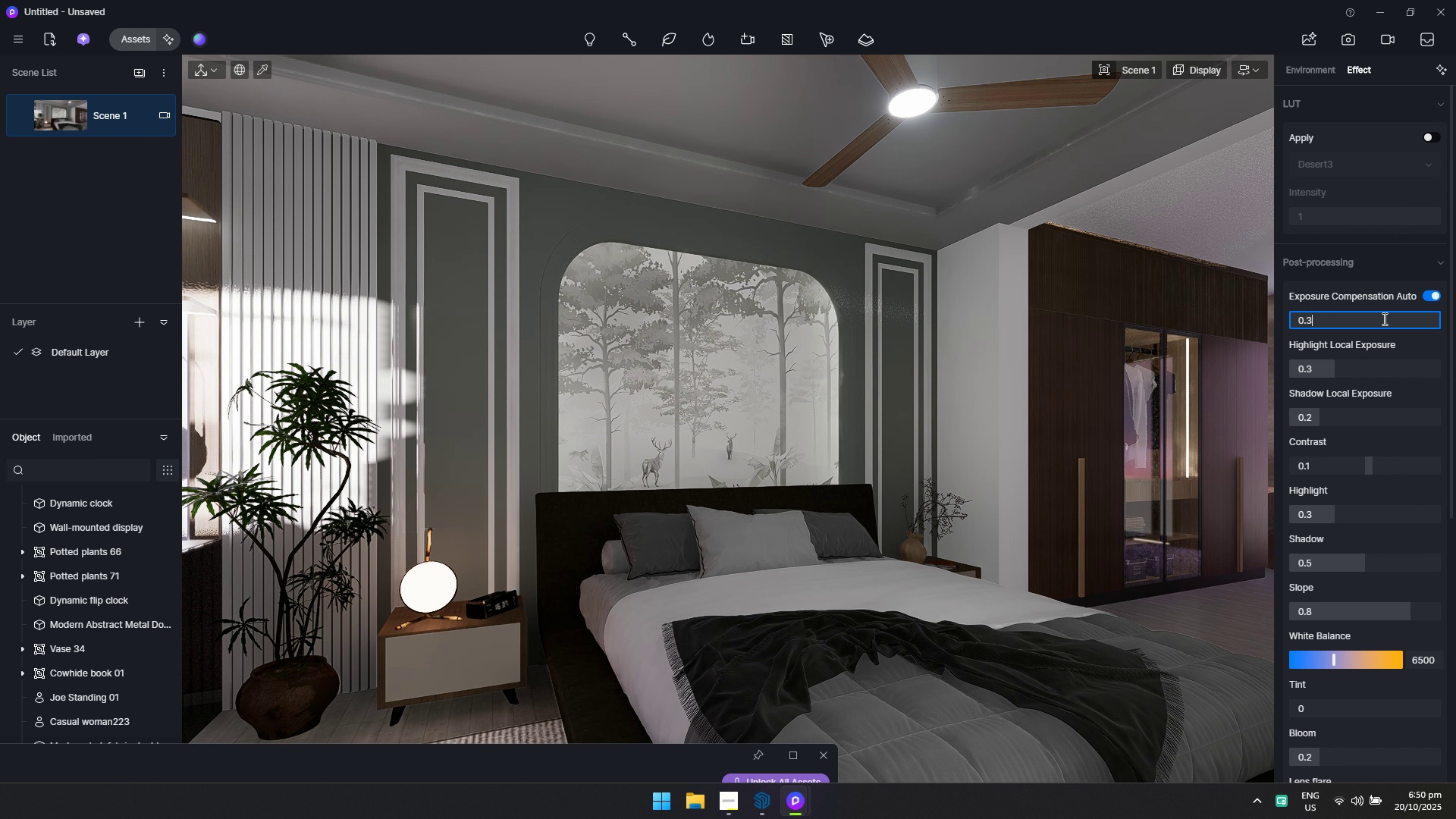 
key(Enter)
 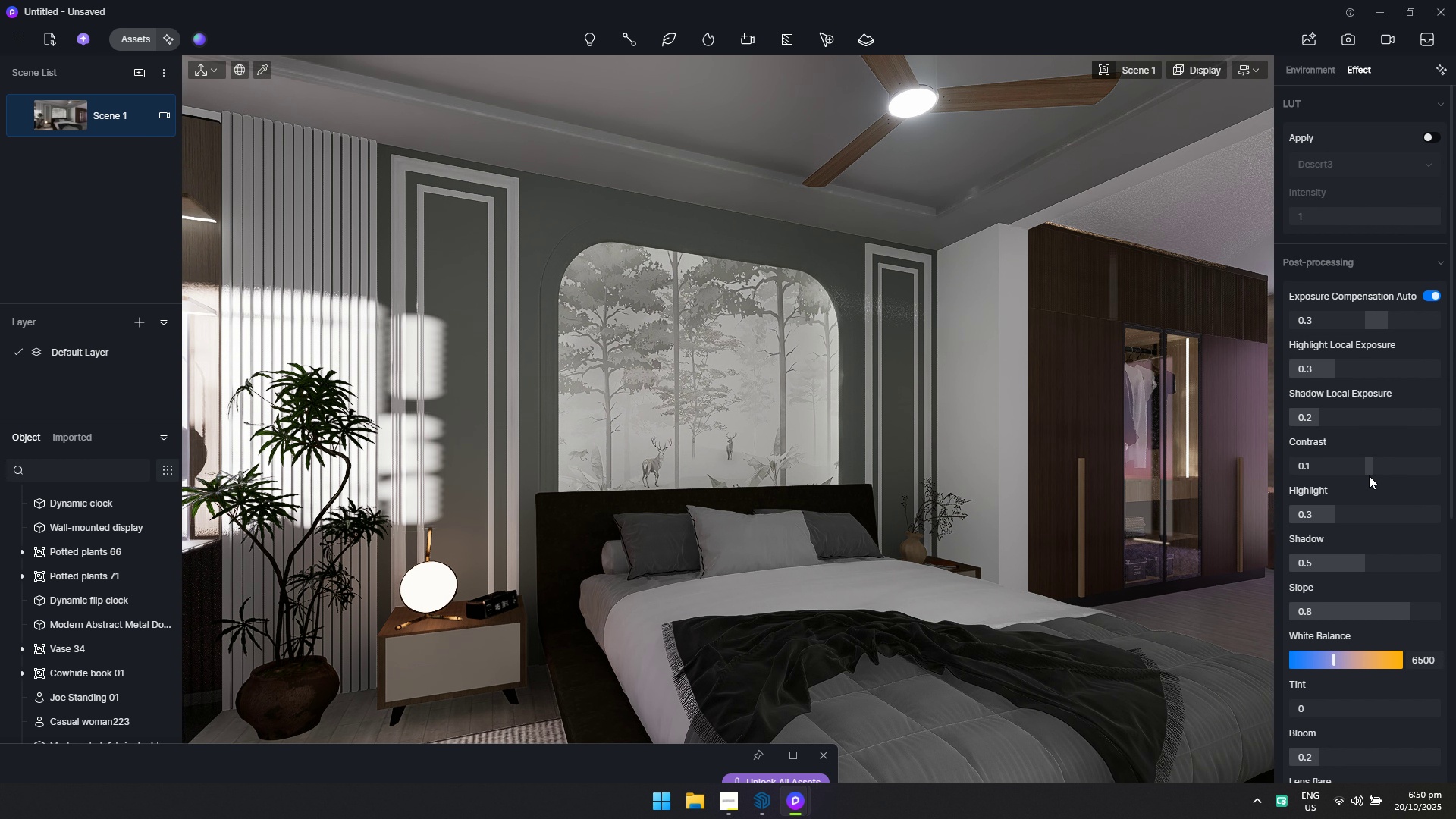 
left_click([1374, 469])
 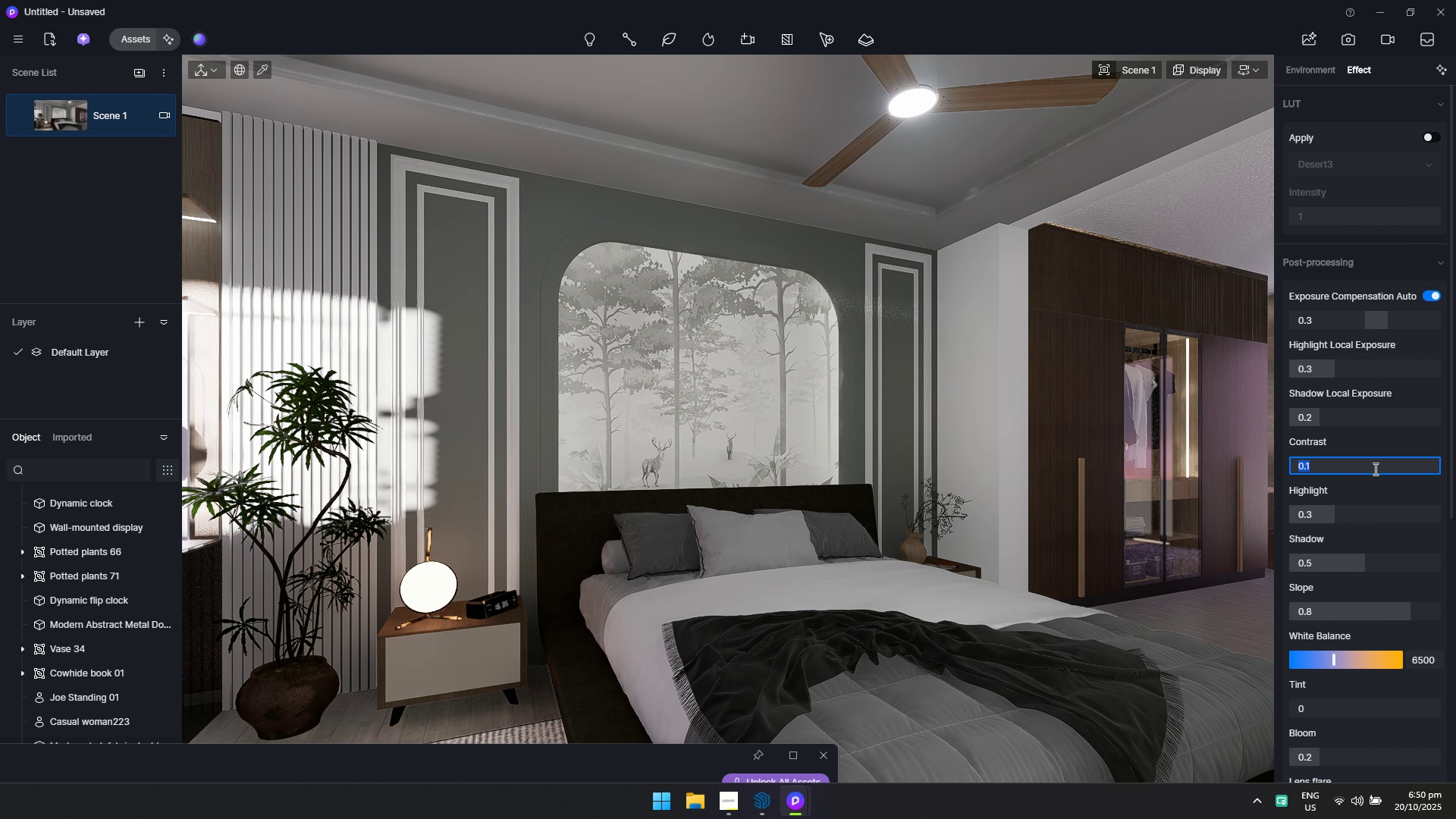 
key(0)
 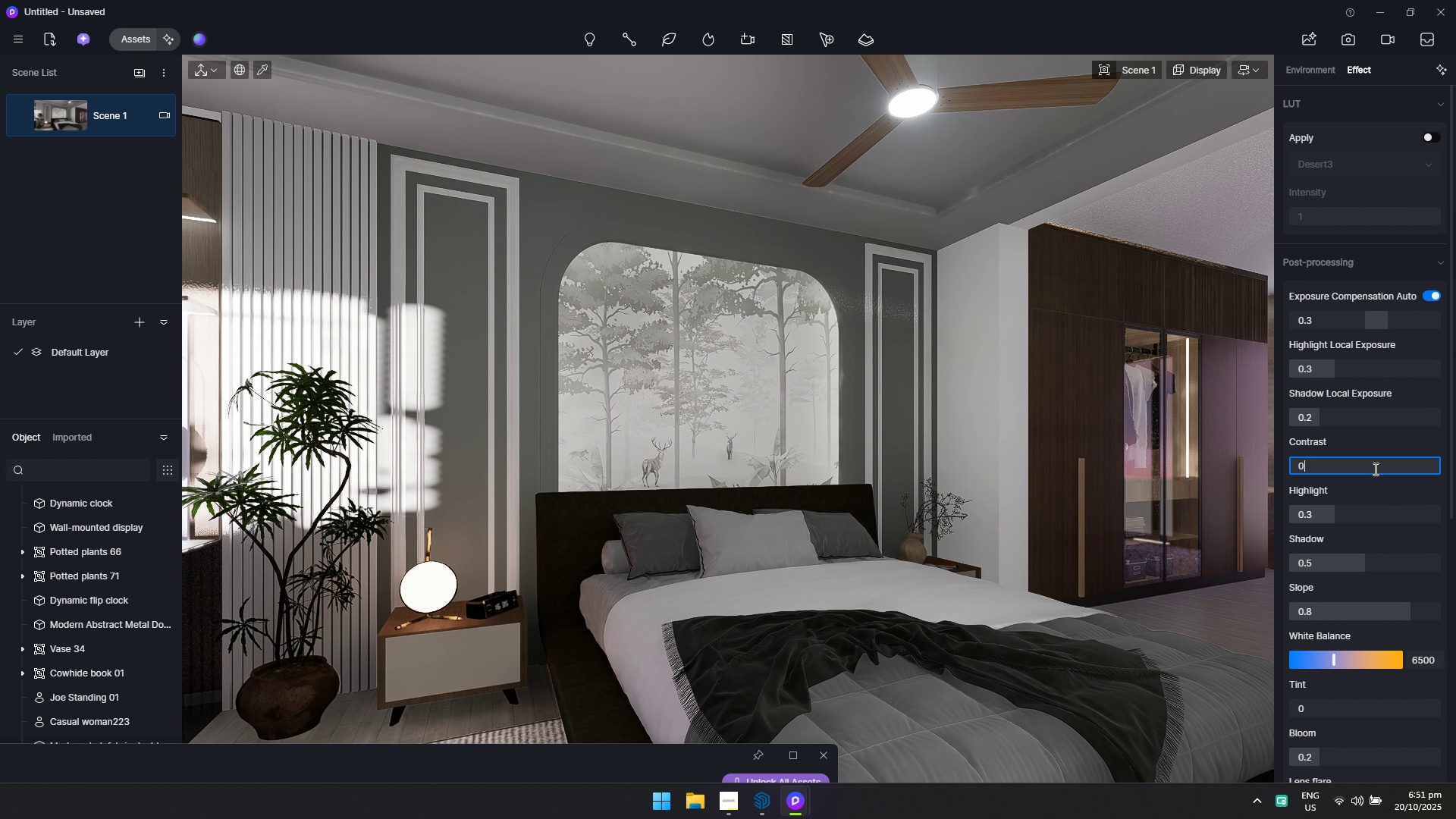 
key(Period)
 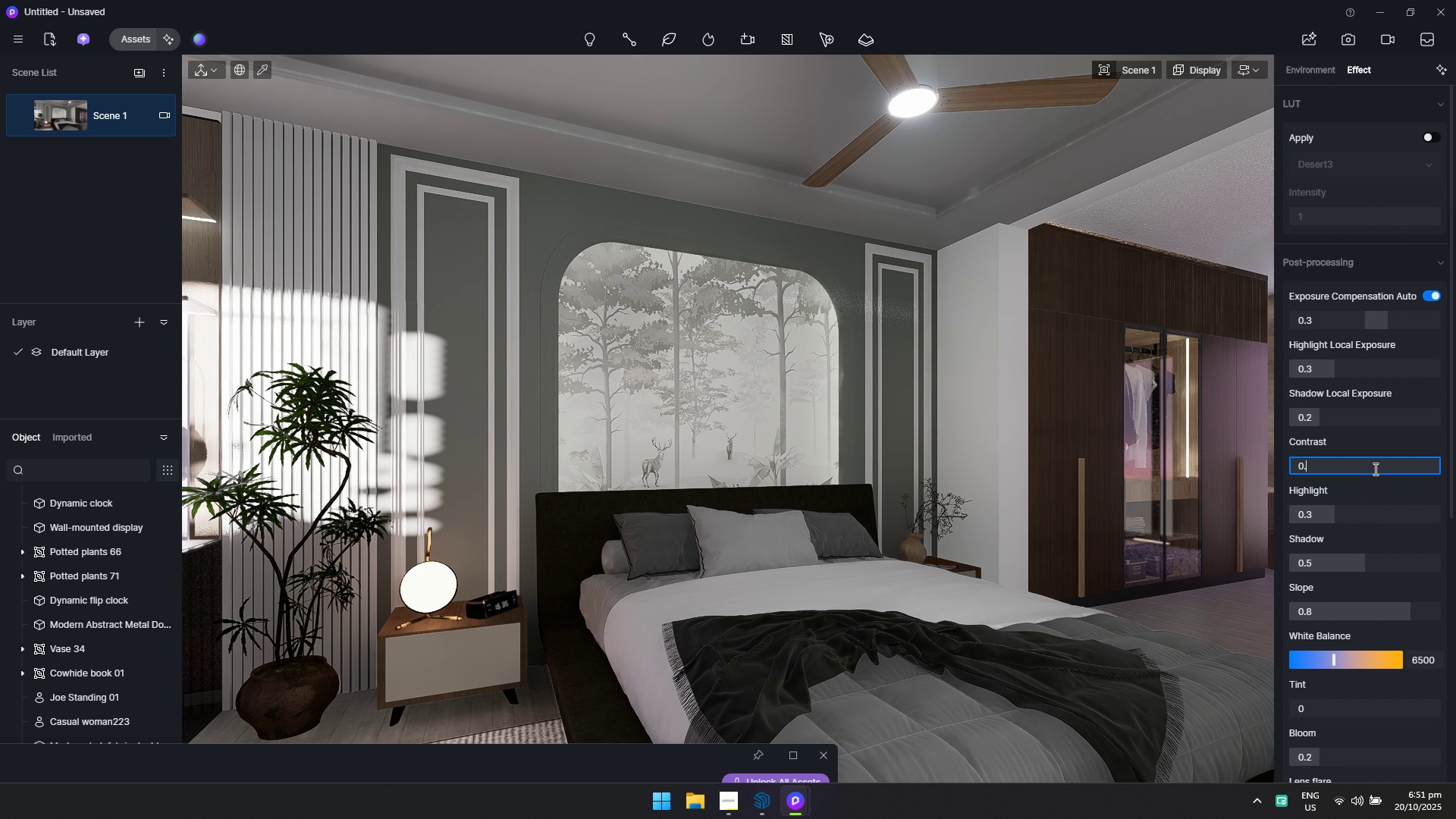 
key(2)
 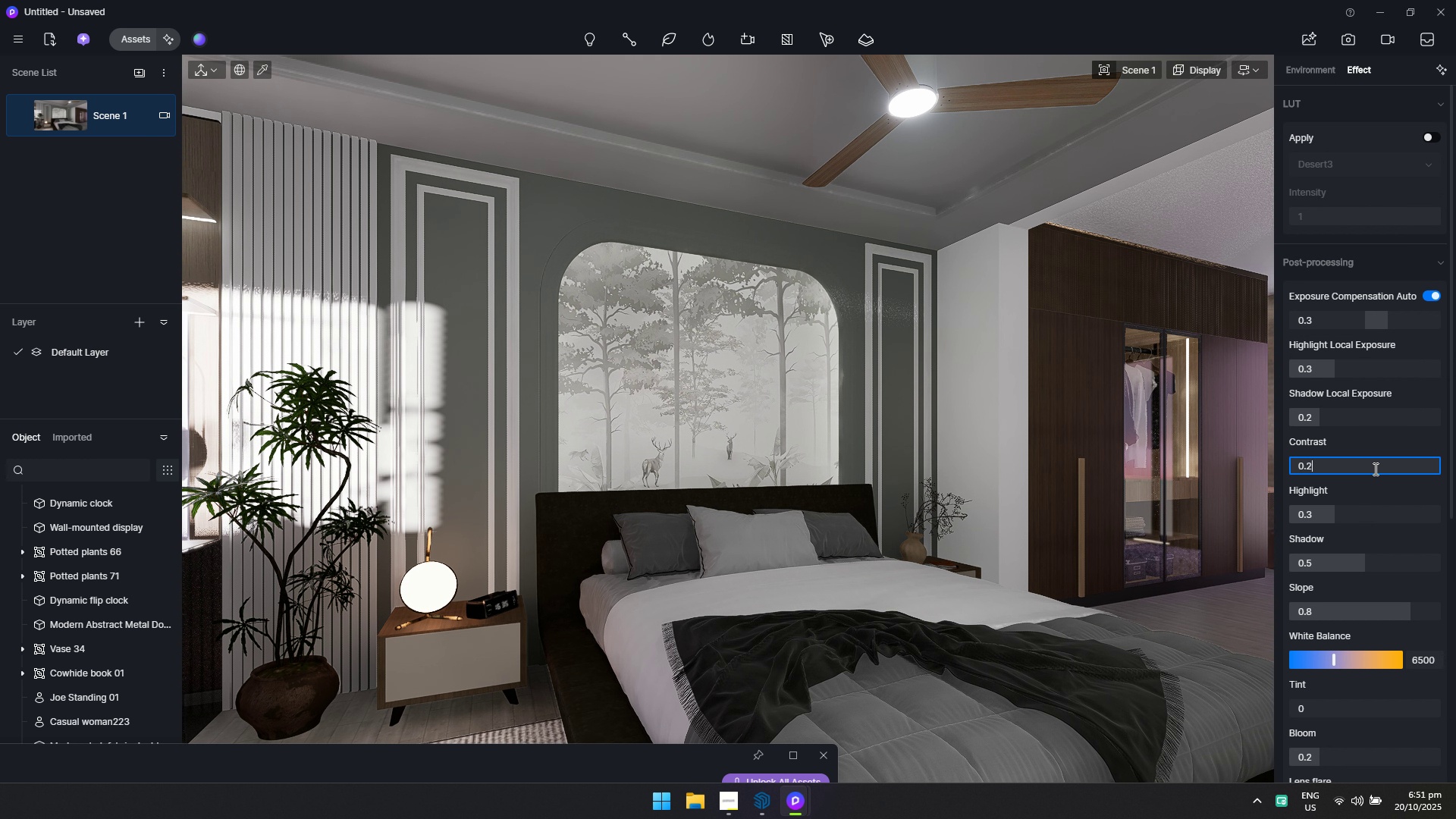 
key(Enter)
 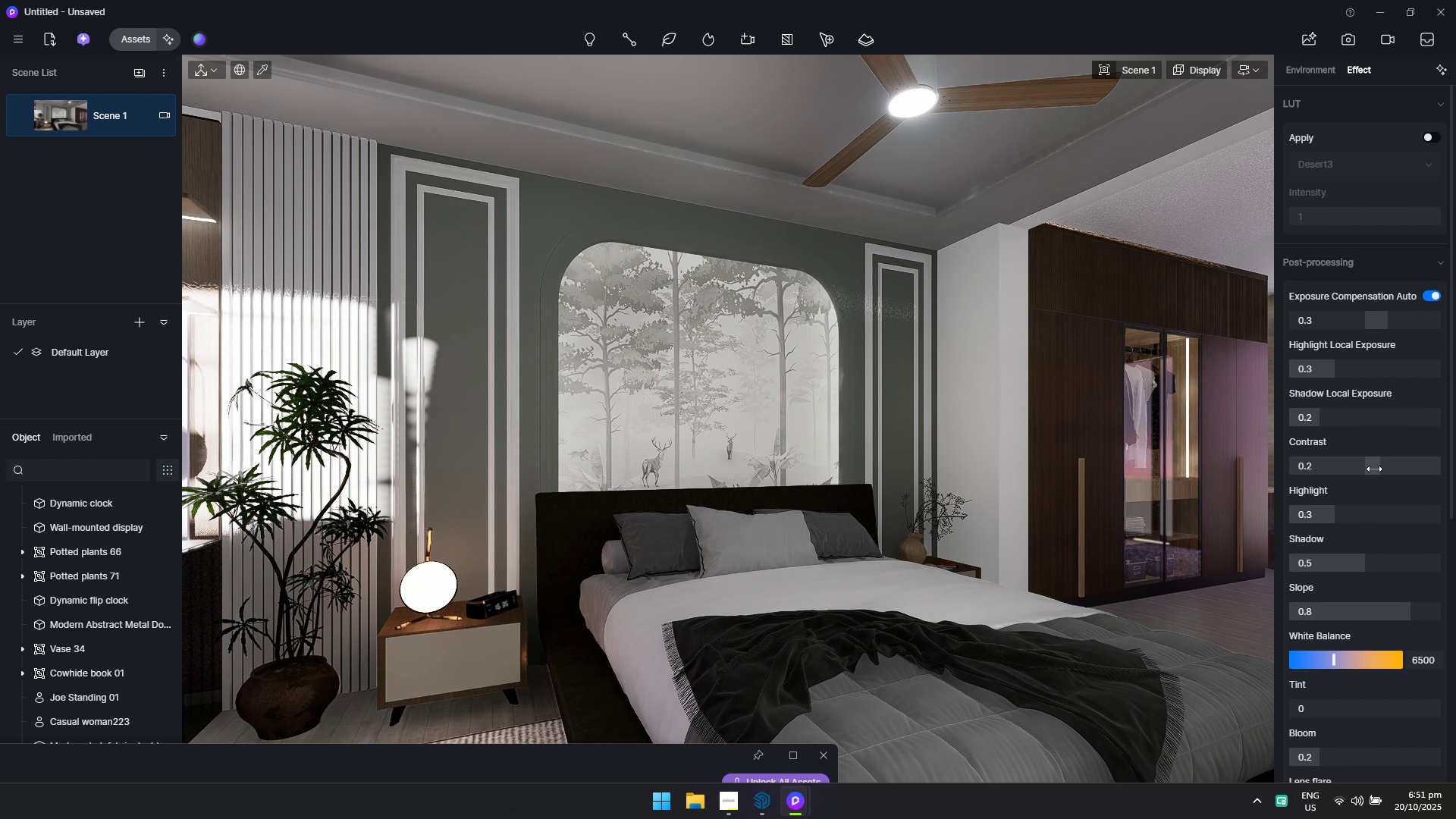 
left_click([1374, 469])
 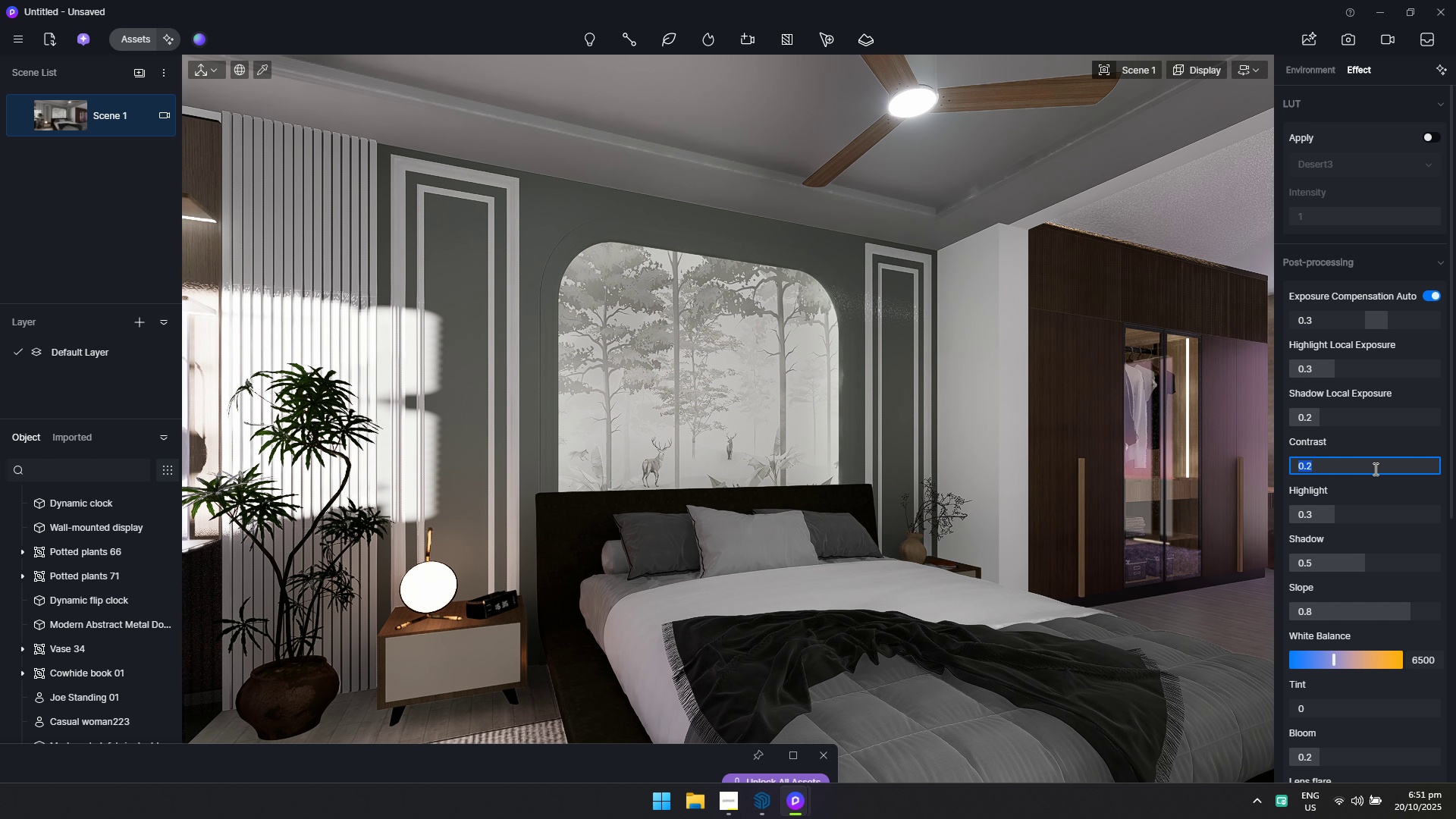 
key(Minus)
 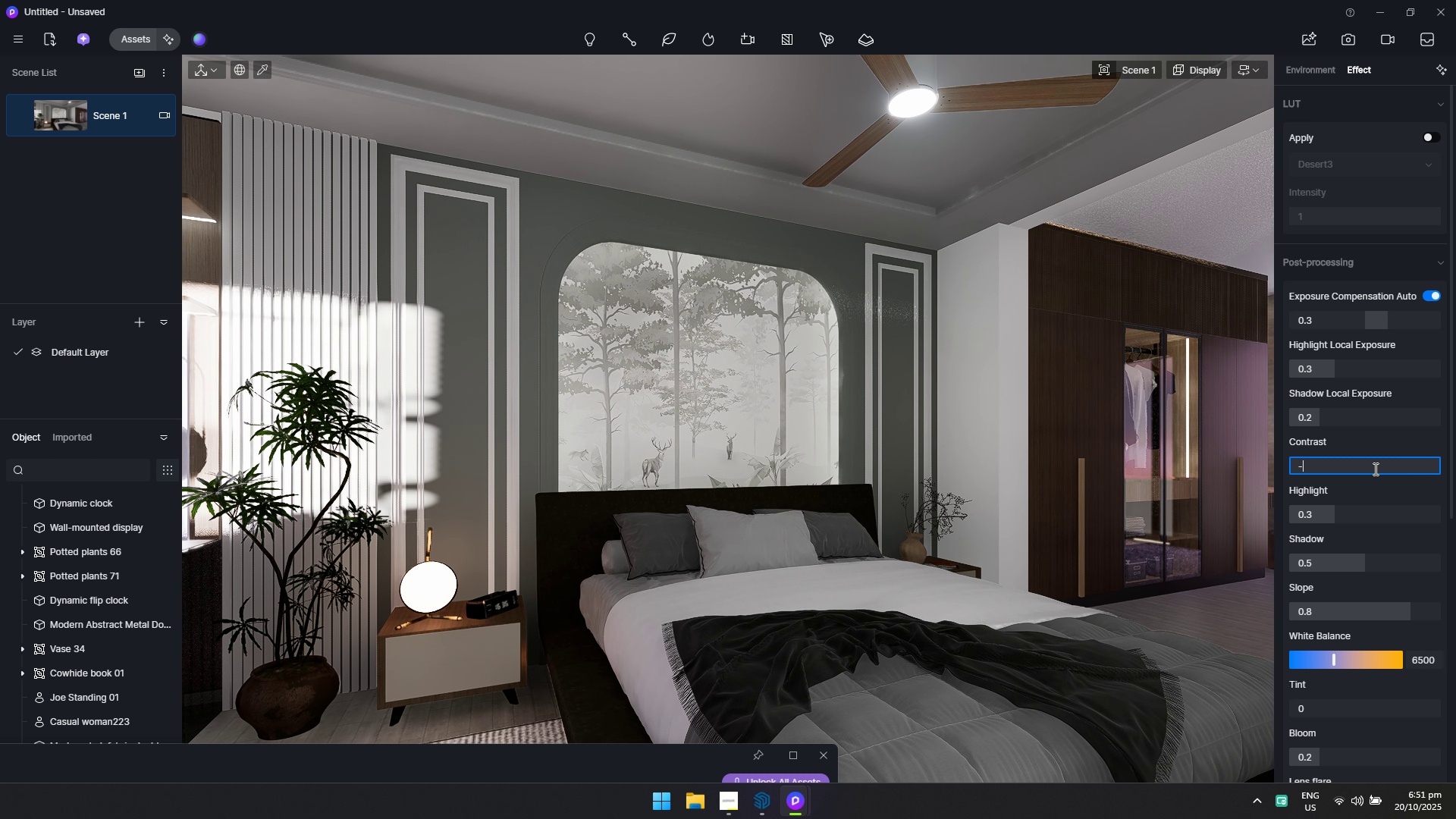 
key(0)
 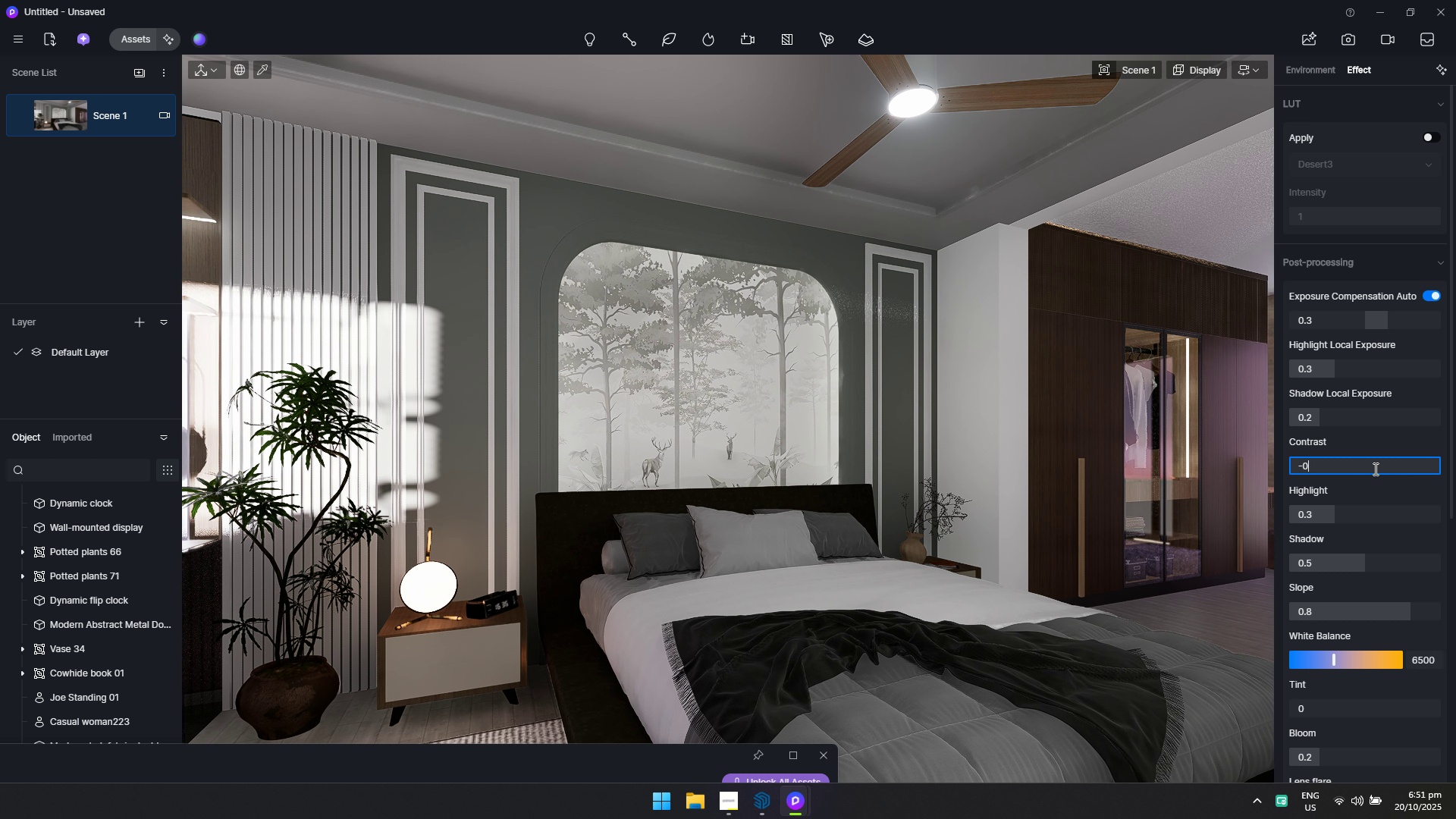 
key(Period)
 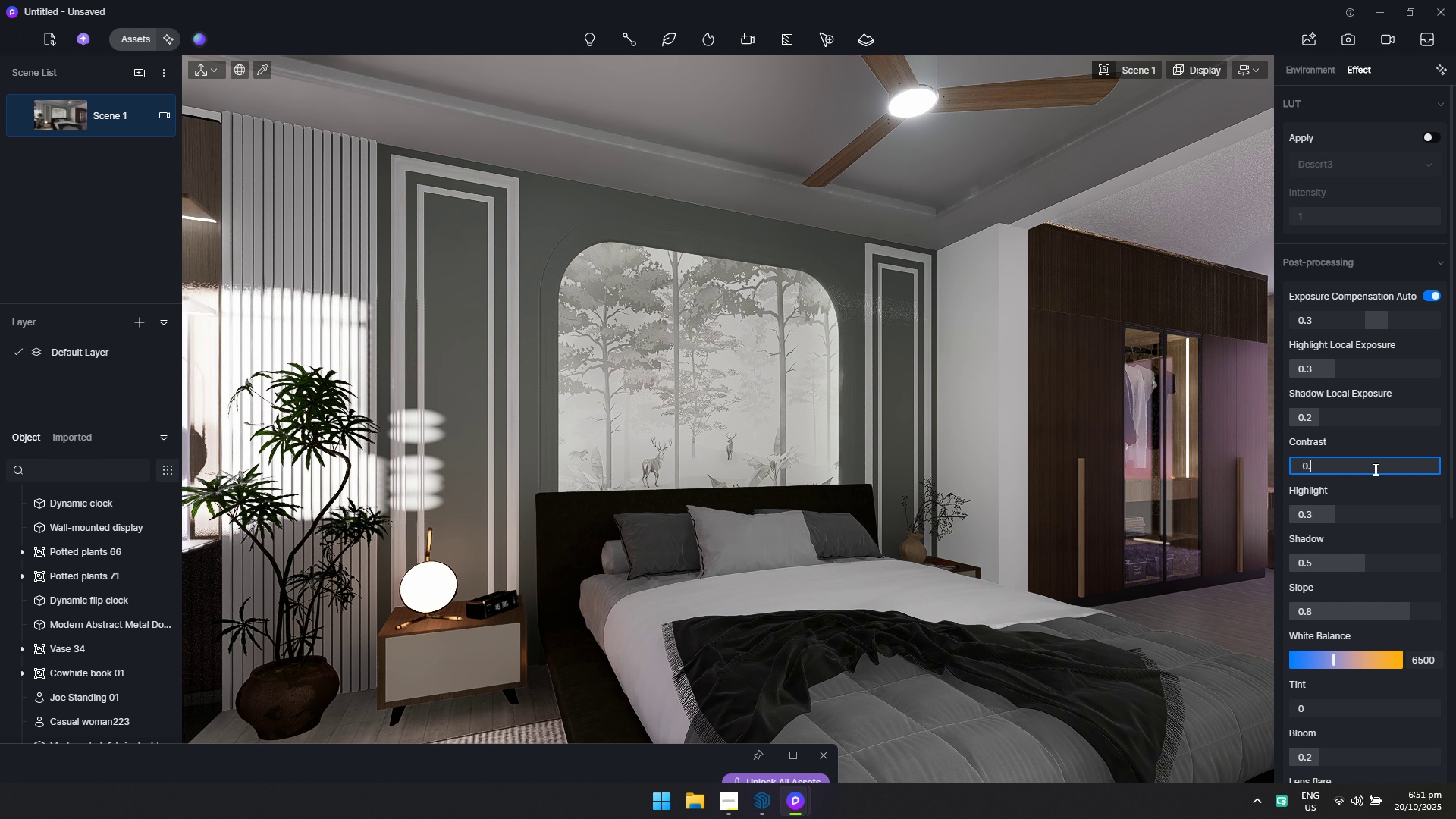 
key(1)
 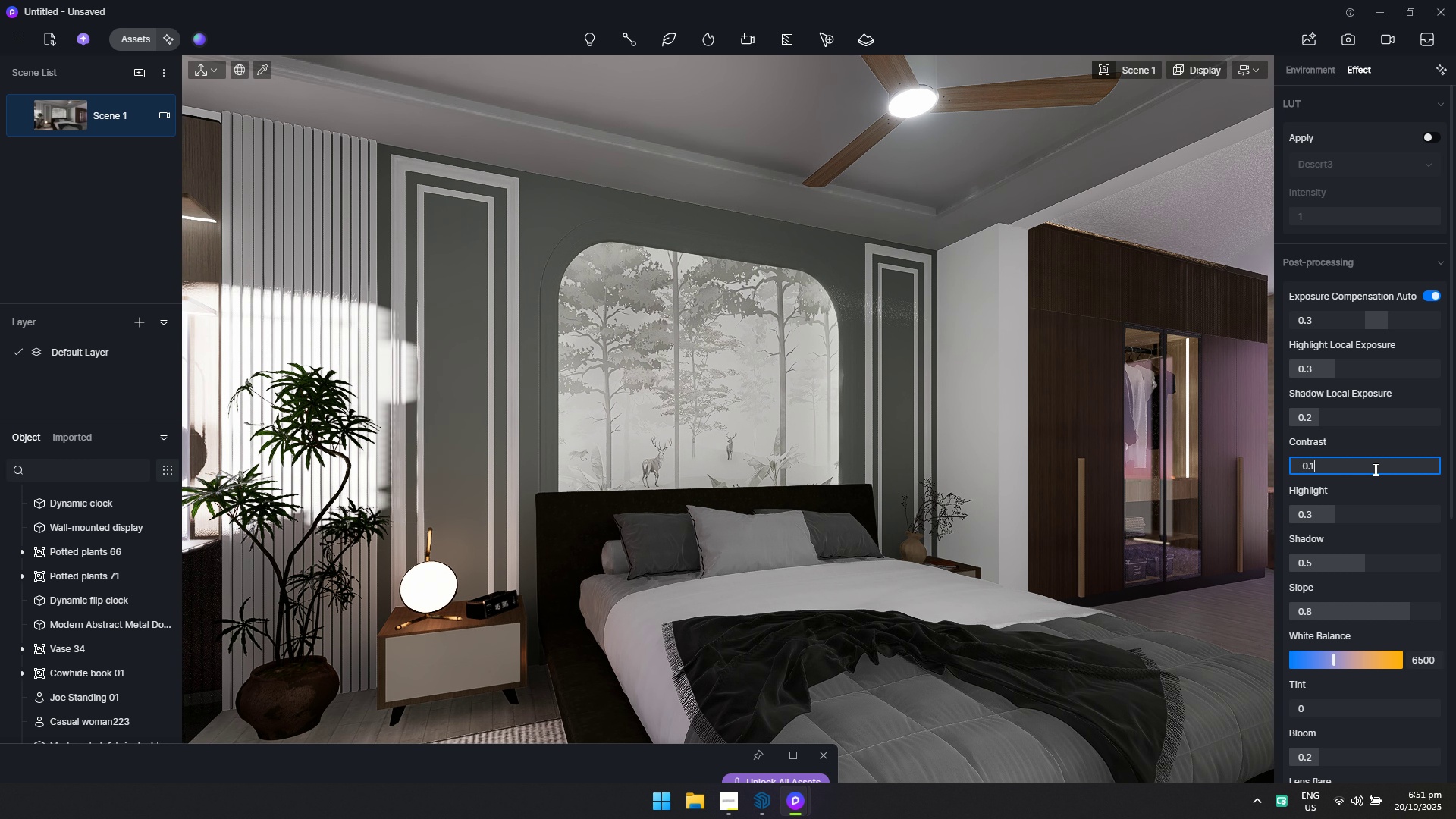 
key(Enter)
 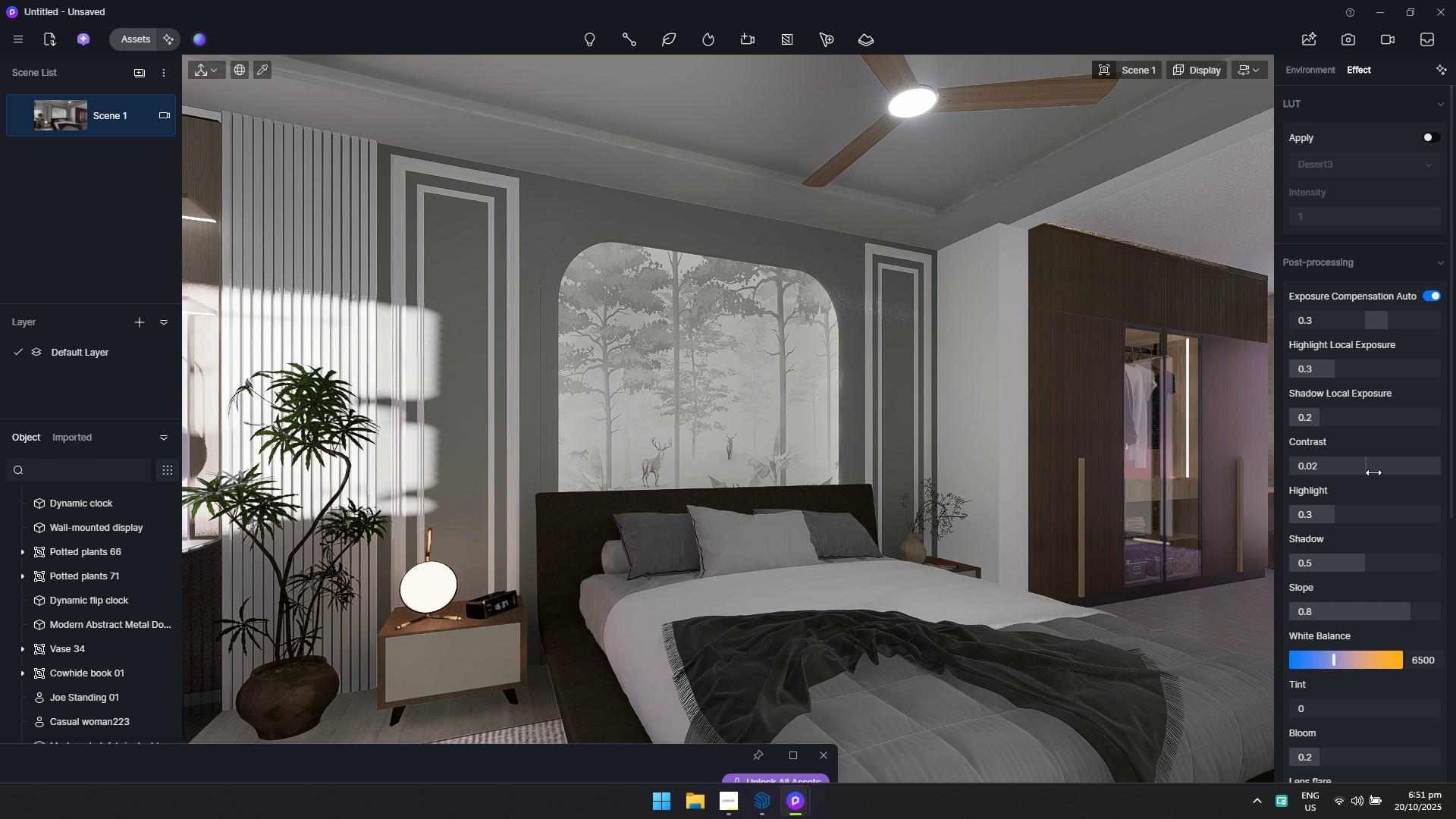 
left_click([1385, 469])
 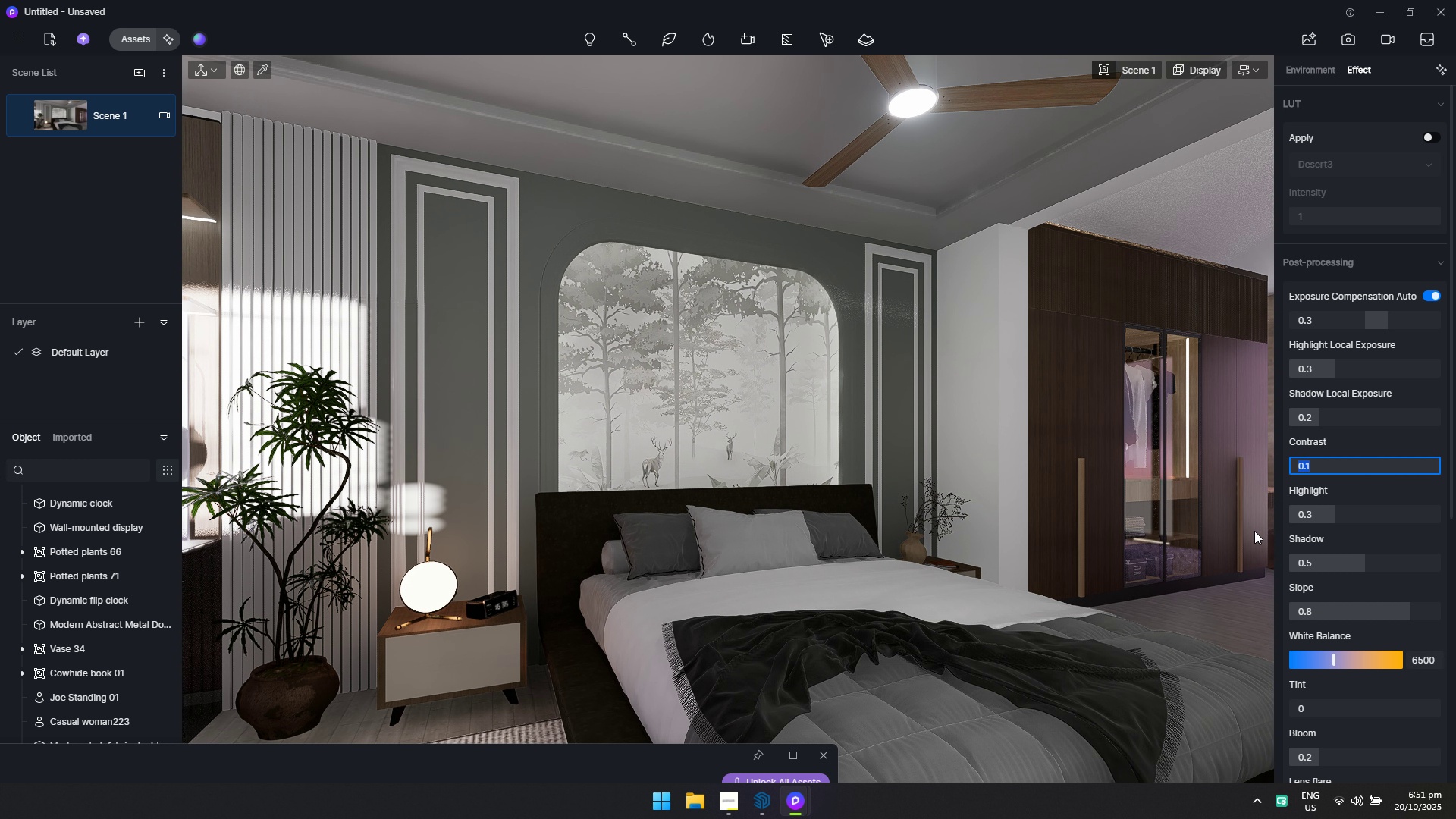 
scroll: coordinate [1327, 593], scroll_direction: down, amount: 1.0
 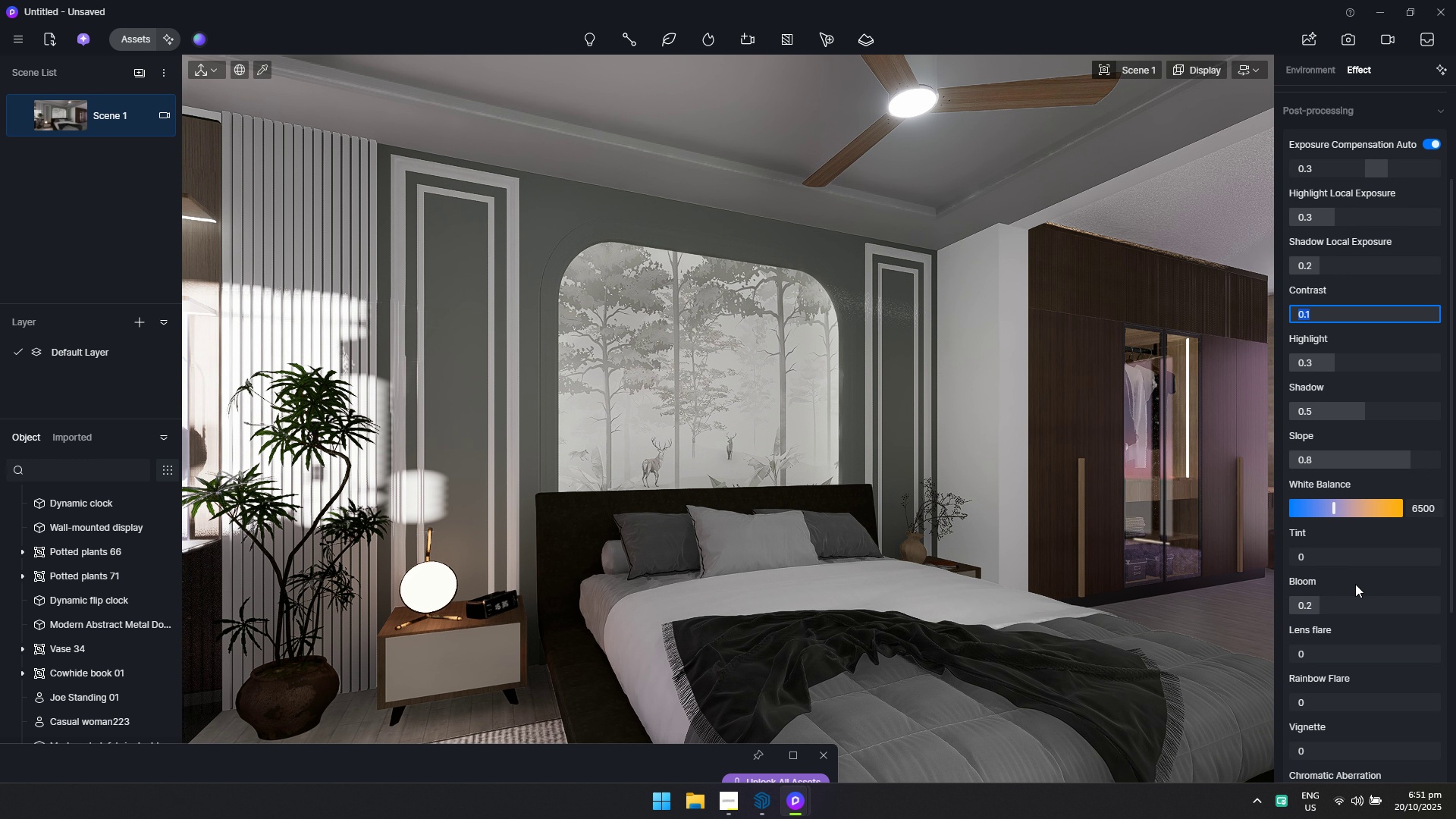 
left_click([1357, 581])
 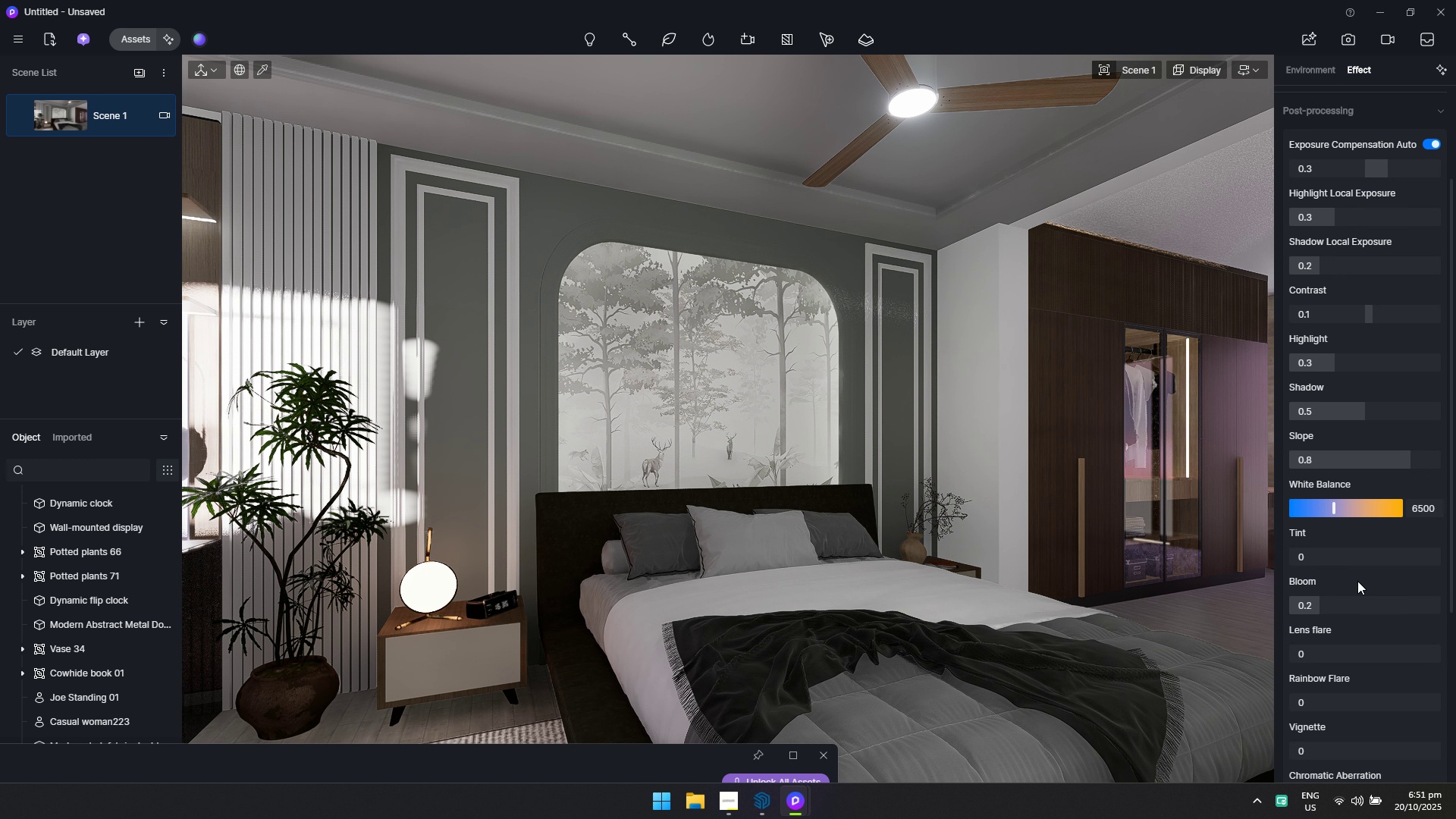 
scroll: coordinate [1358, 581], scroll_direction: down, amount: 3.0
 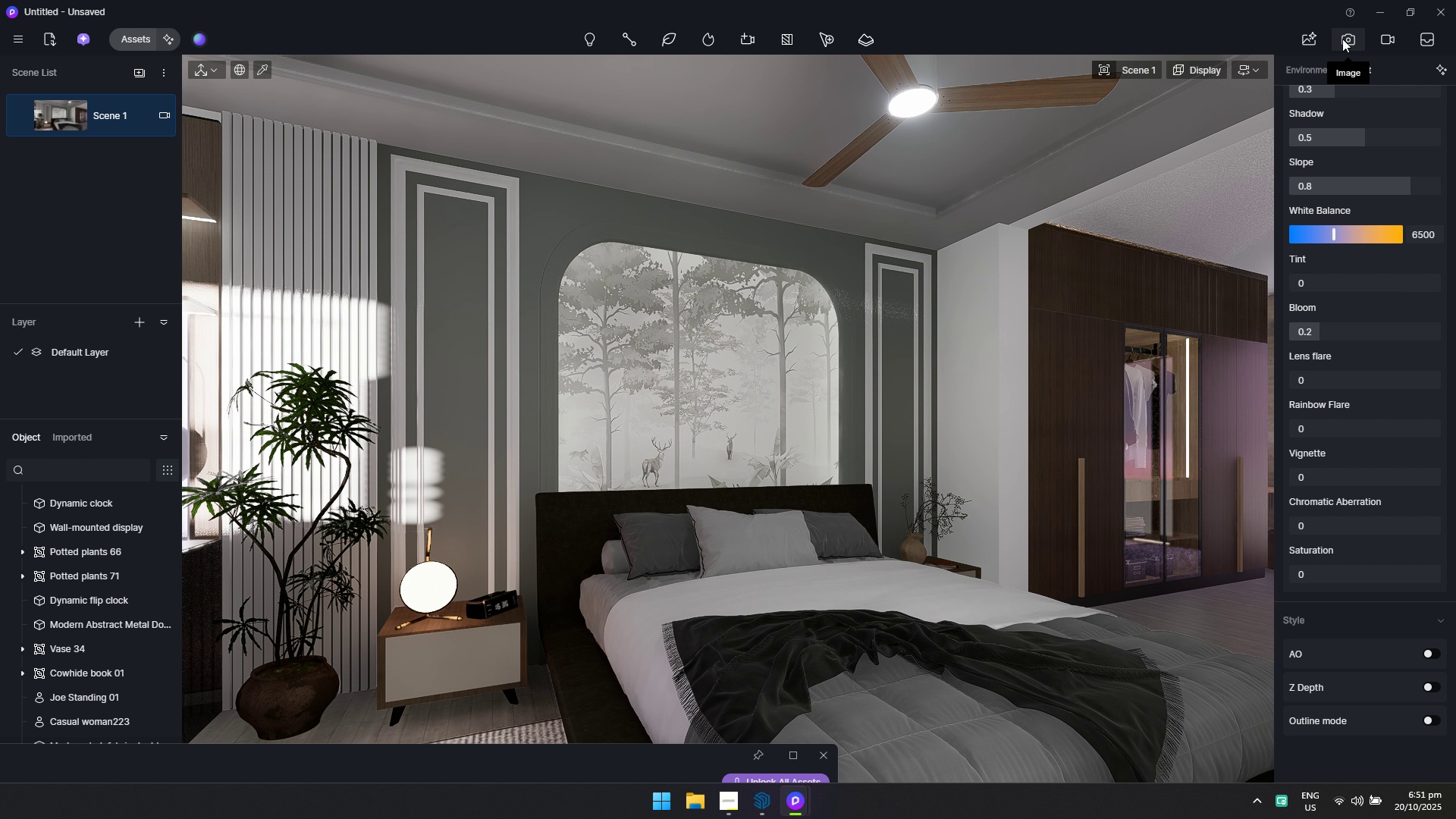 
left_click([1342, 39])
 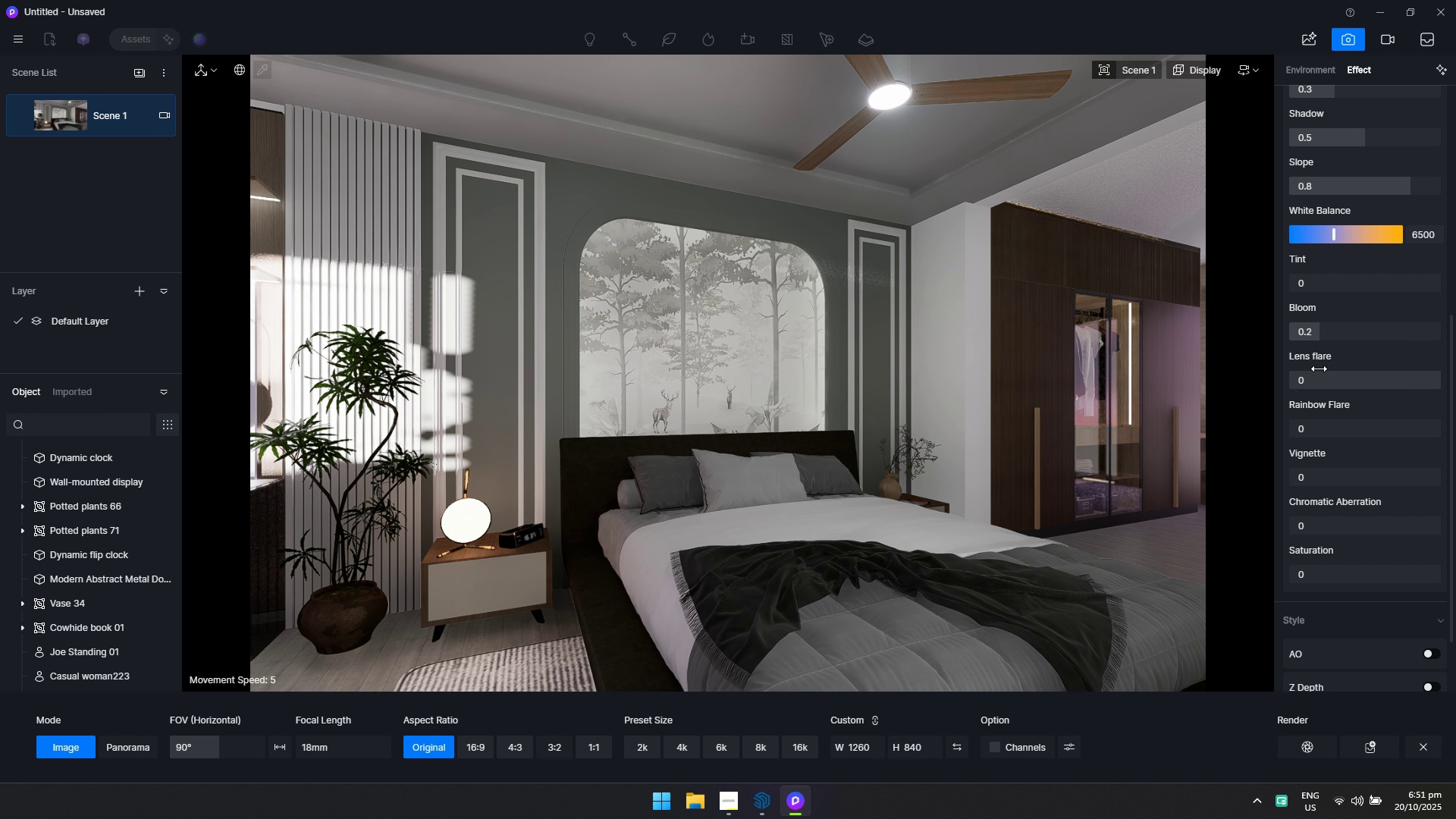 
scroll: coordinate [1366, 155], scroll_direction: up, amount: 9.0
 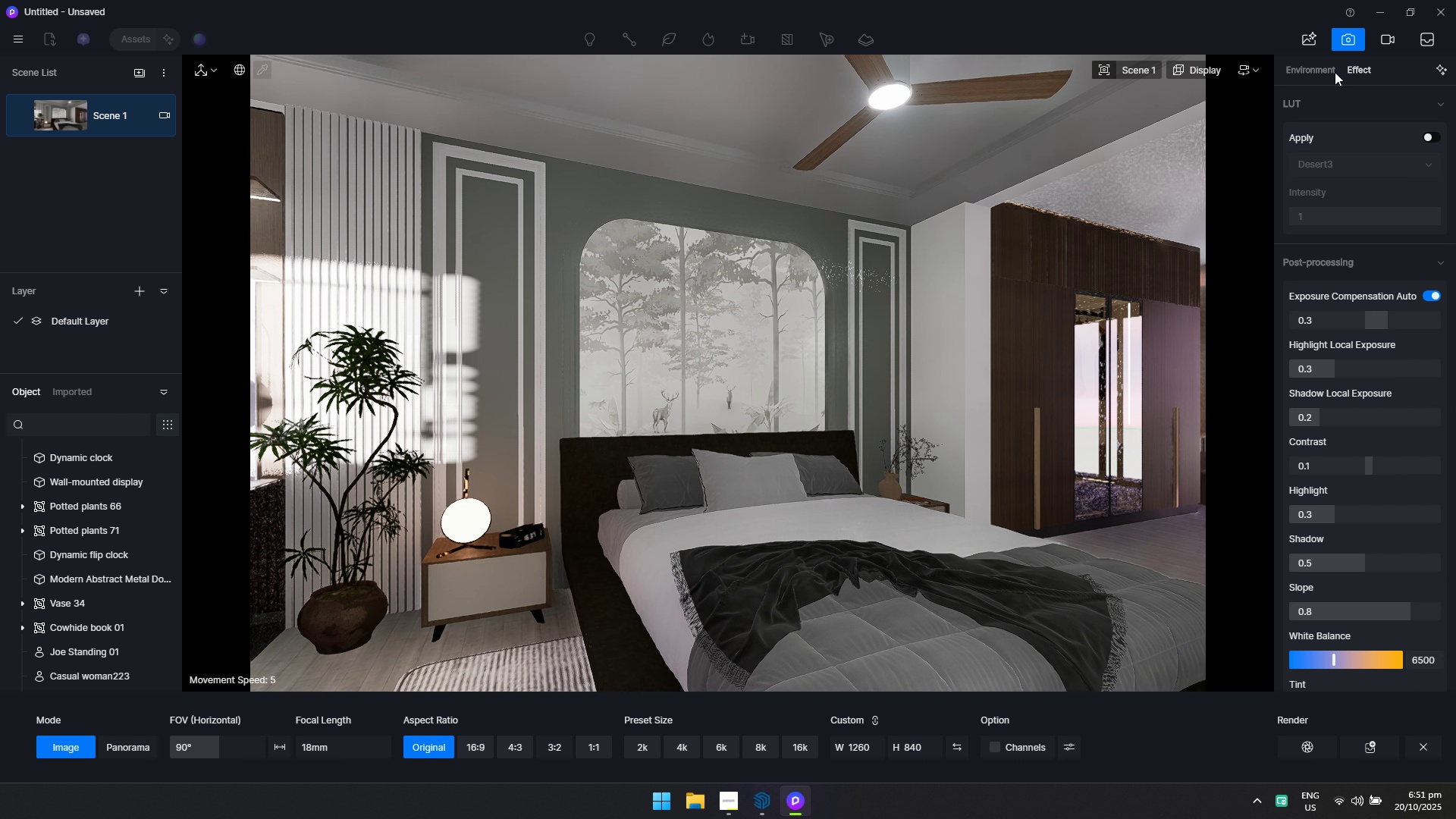 
left_click([1332, 71])
 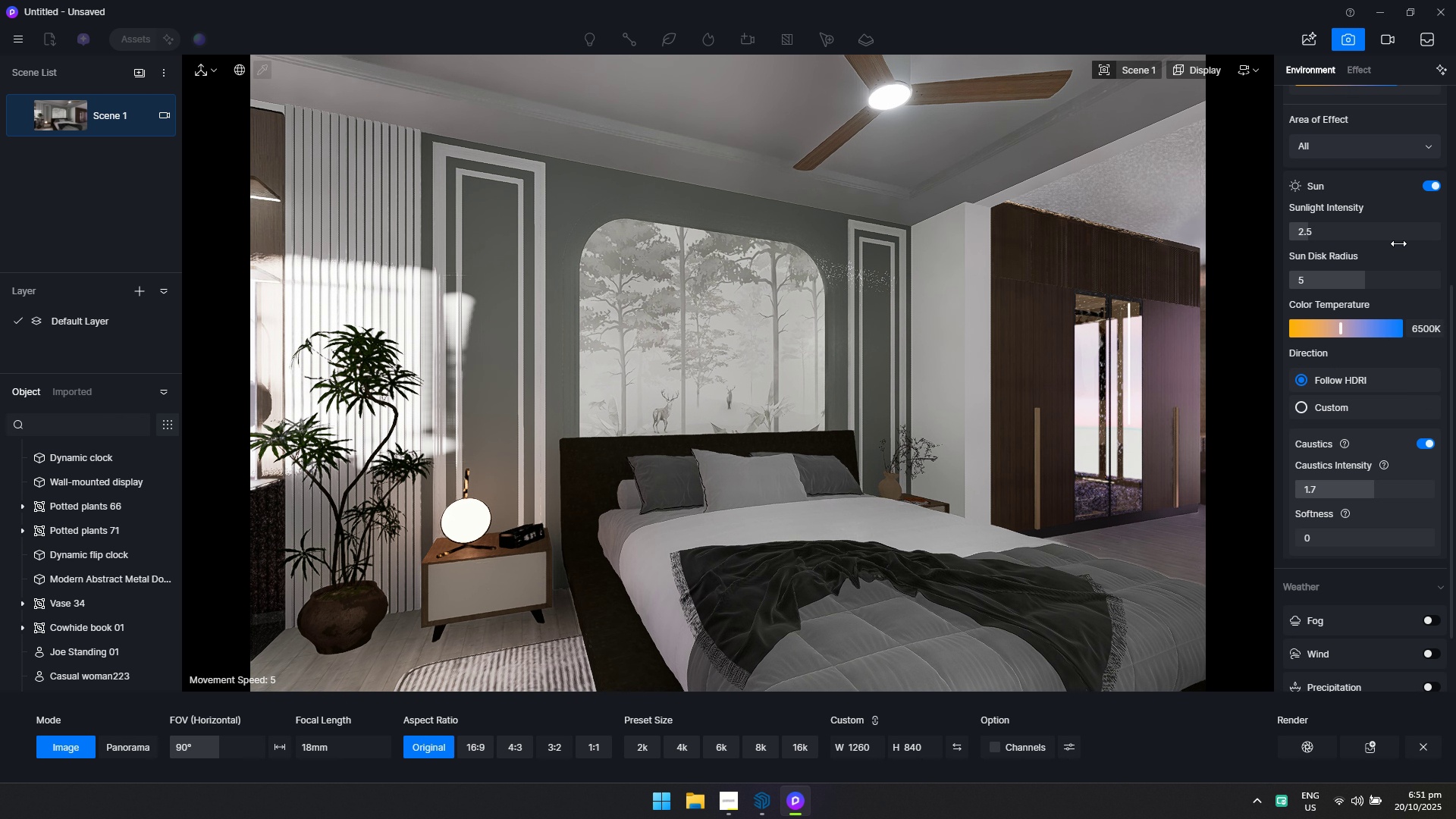 
scroll: coordinate [1409, 385], scroll_direction: up, amount: 1.0
 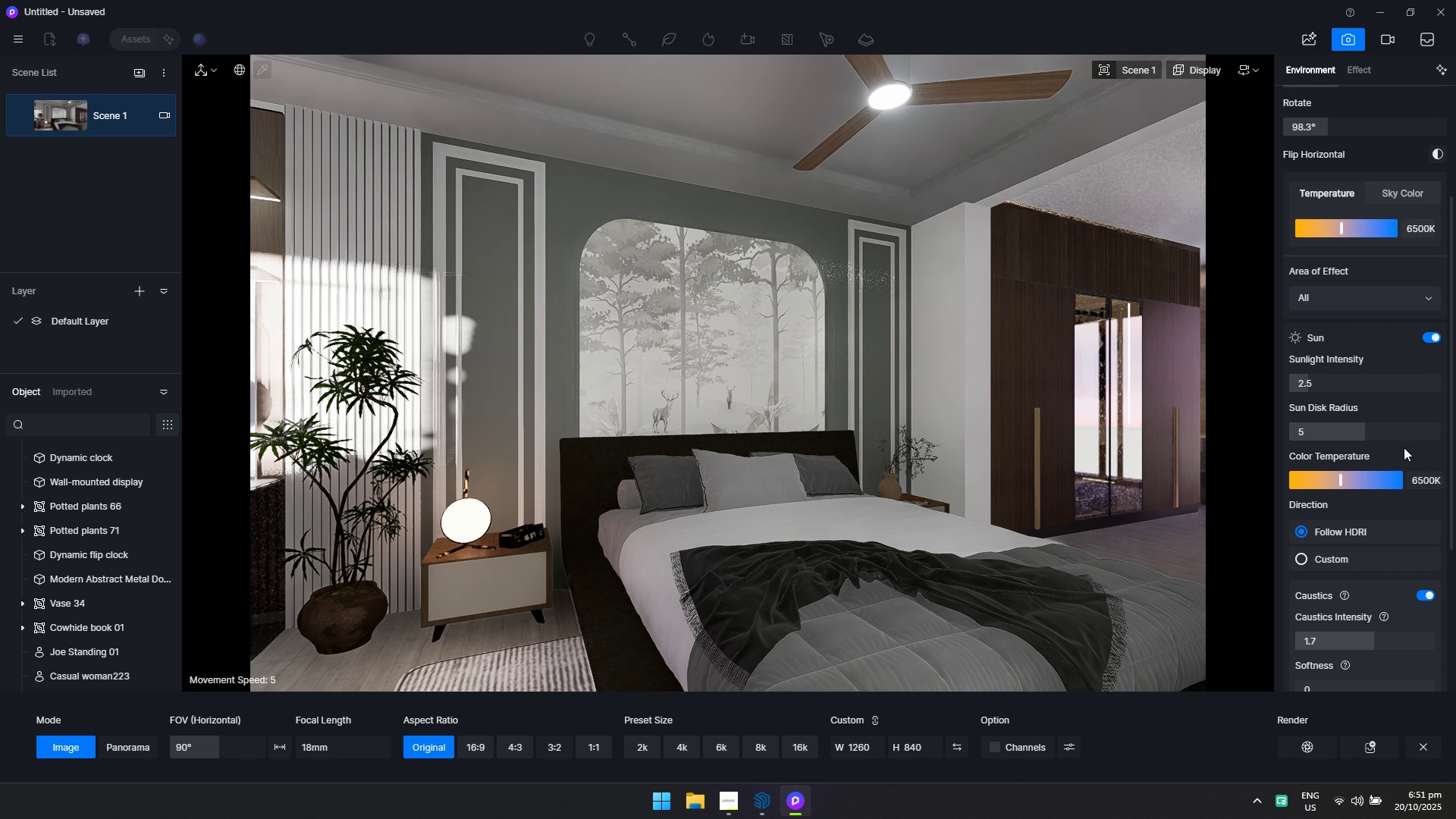 
scroll: coordinate [1404, 453], scroll_direction: down, amount: 1.0
 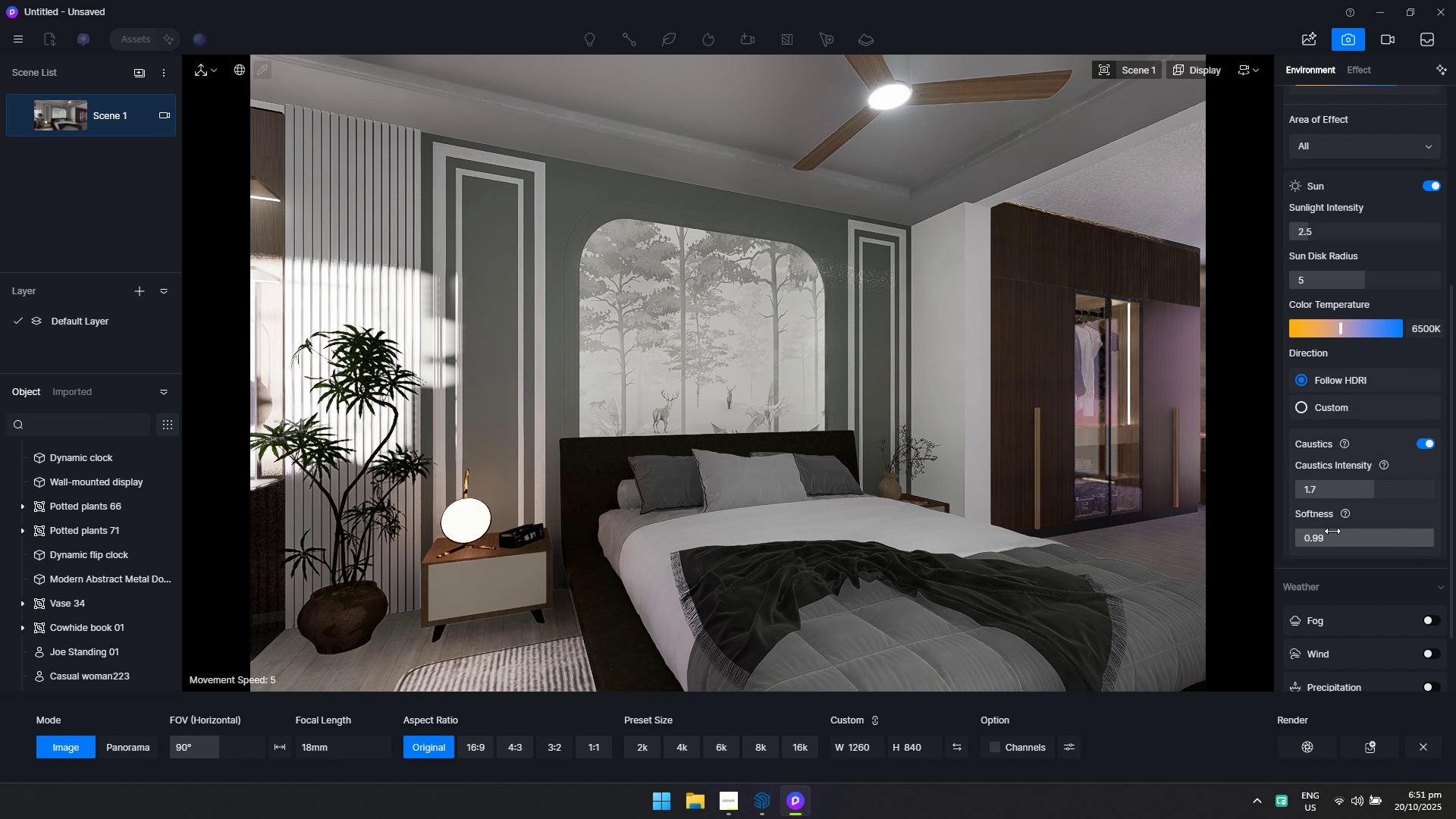 
wait(8.67)
 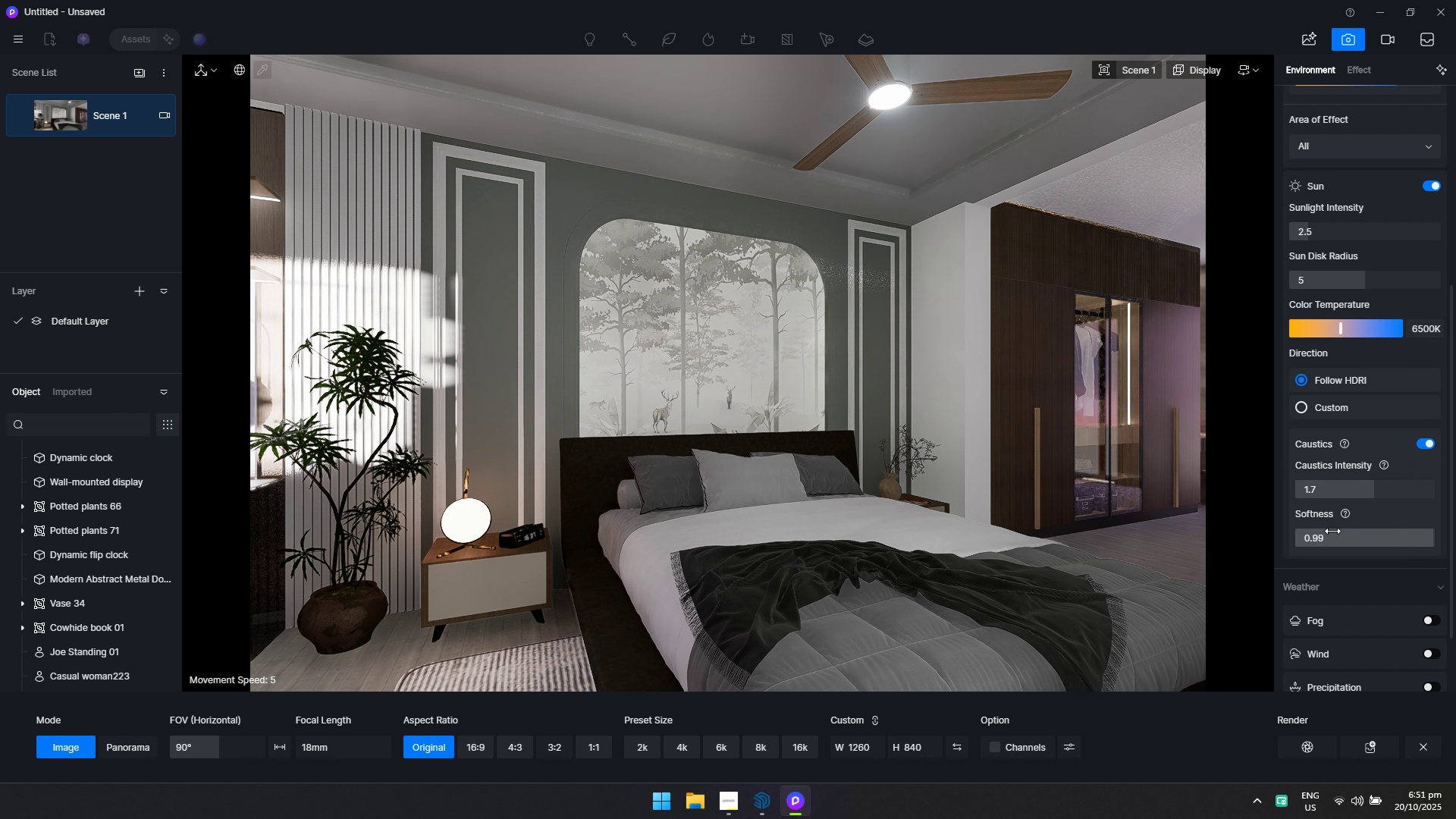 
left_click([1320, 233])
 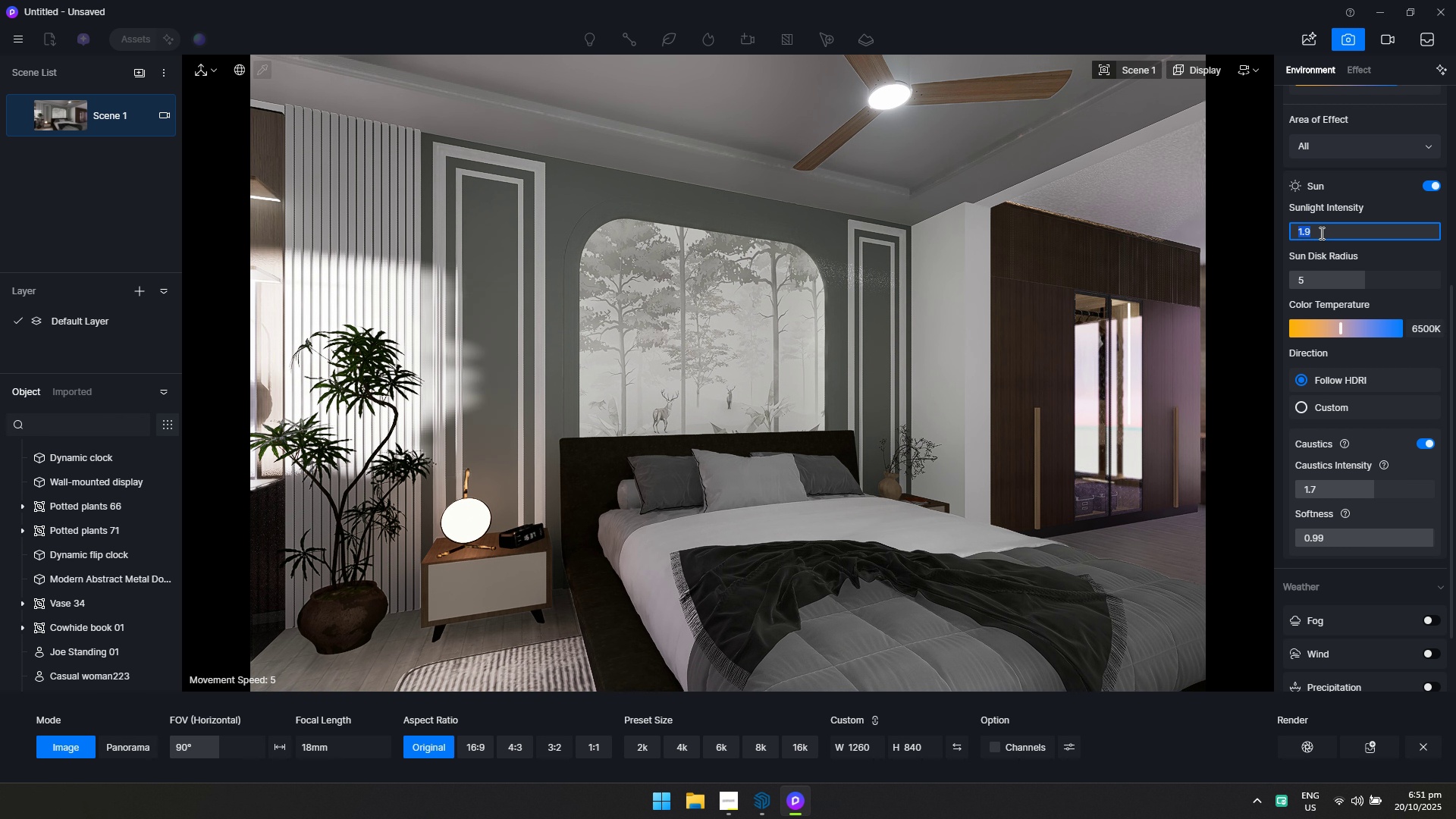 
key(1)
 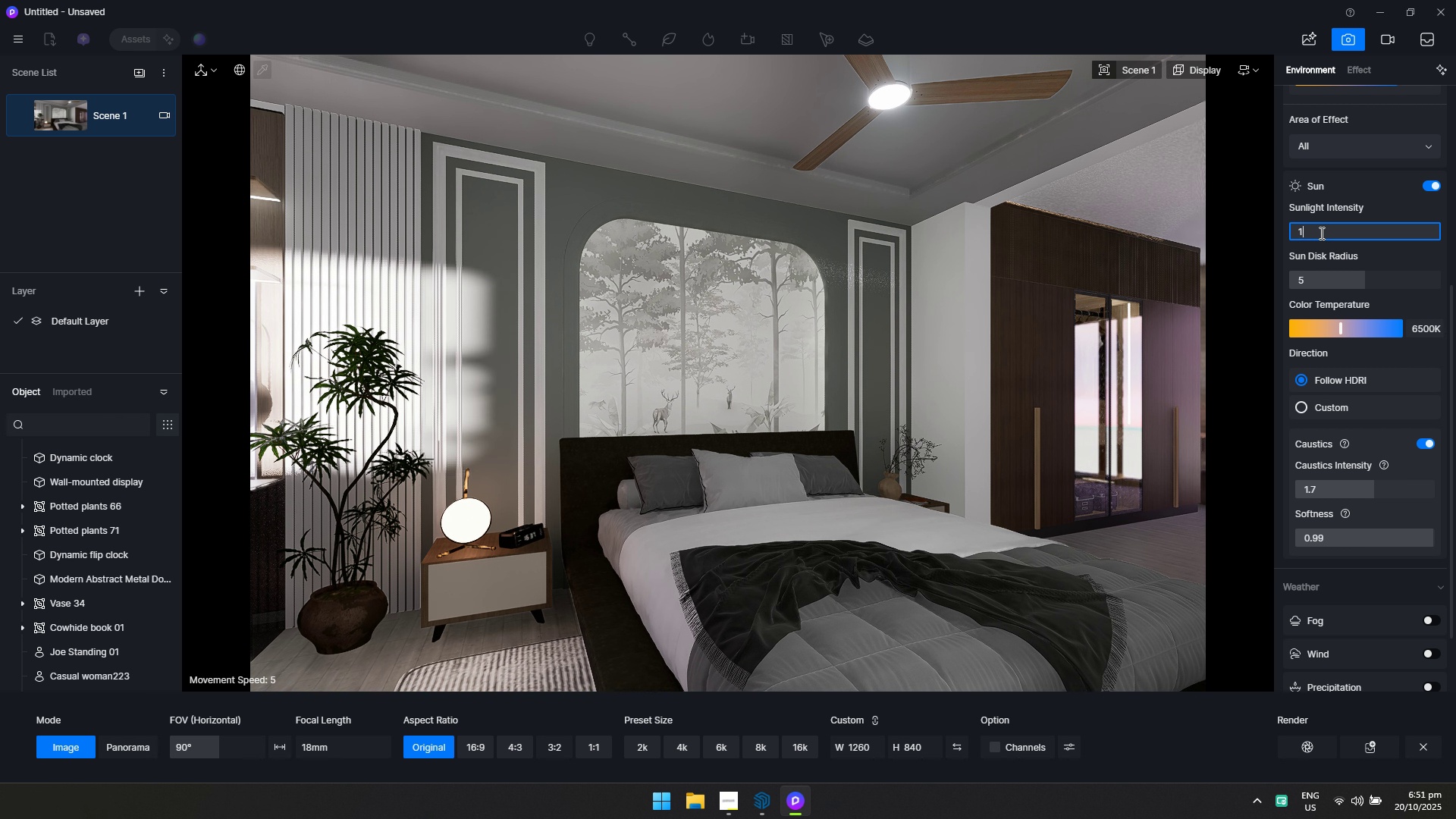 
key(Period)
 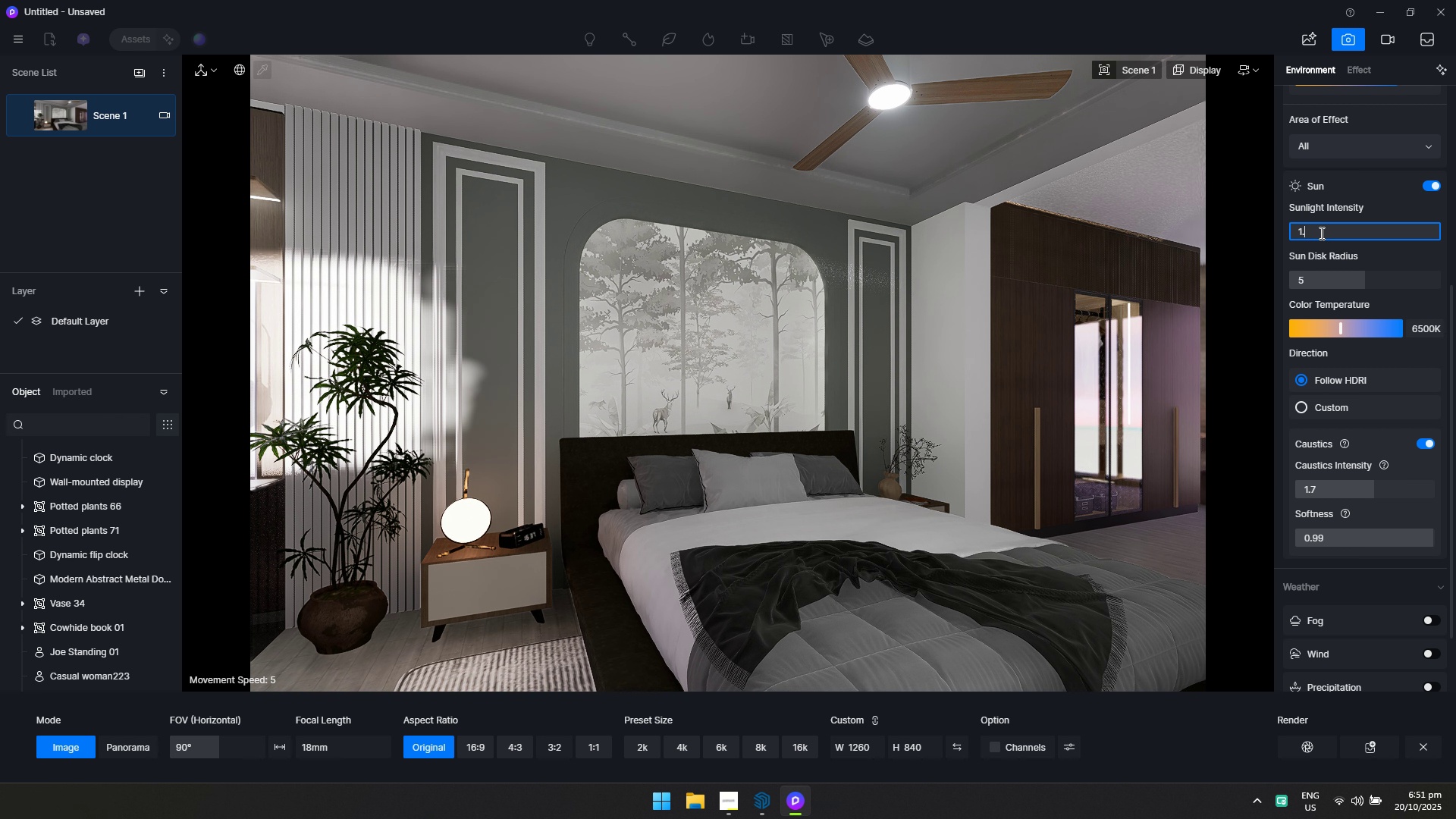 
key(5)
 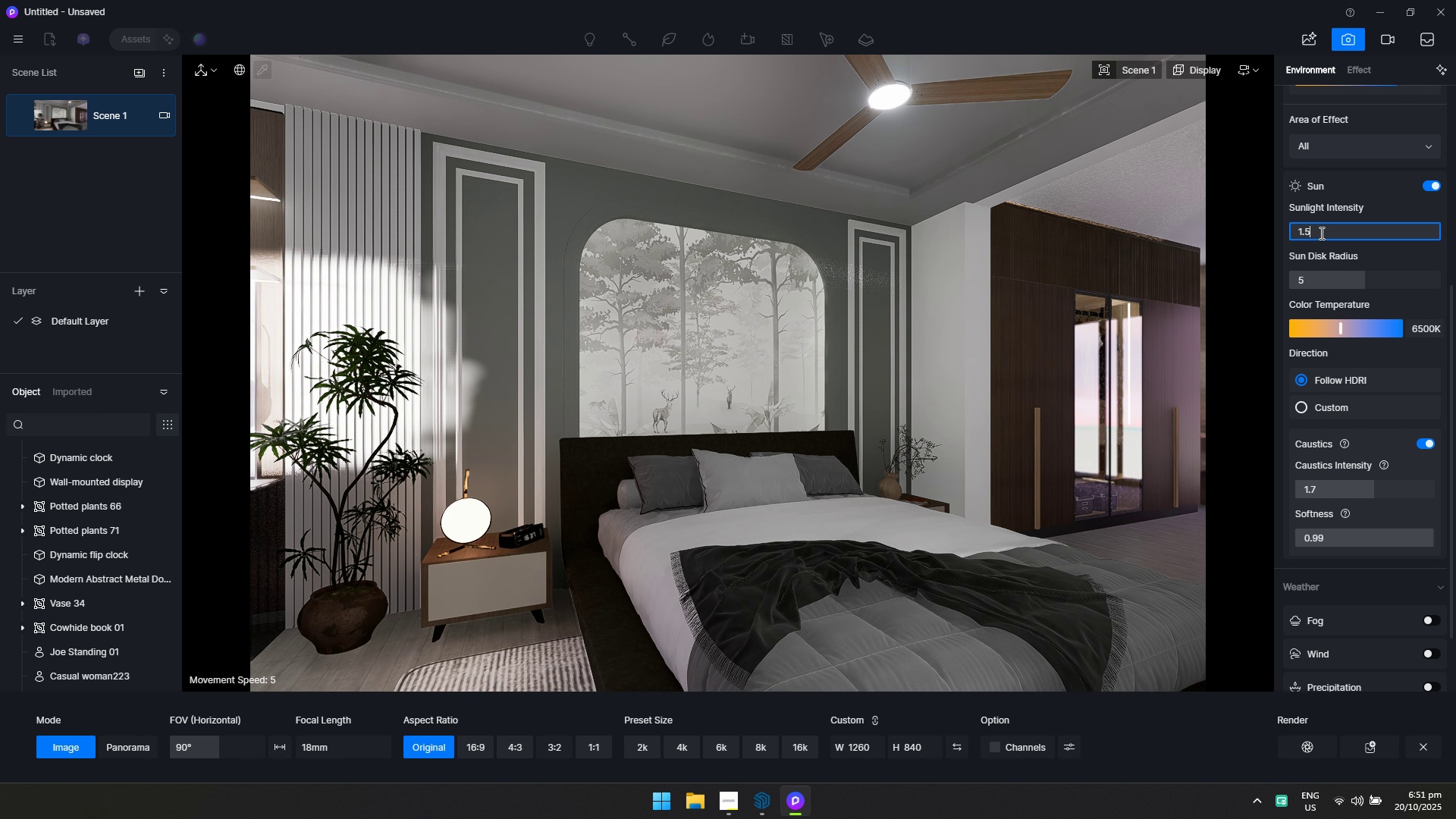 
key(Enter)
 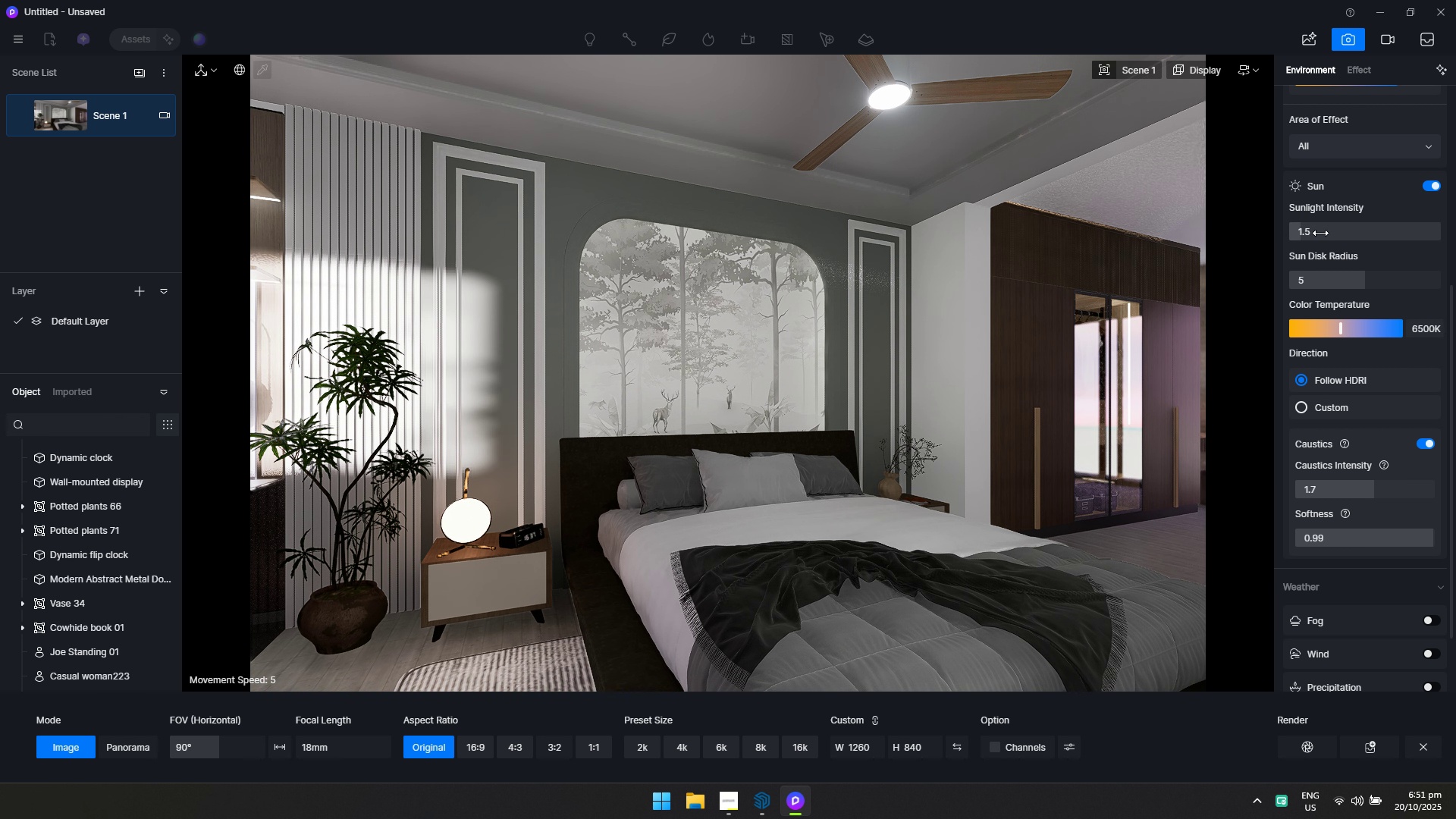 
scroll: coordinate [1399, 266], scroll_direction: up, amount: 2.0
 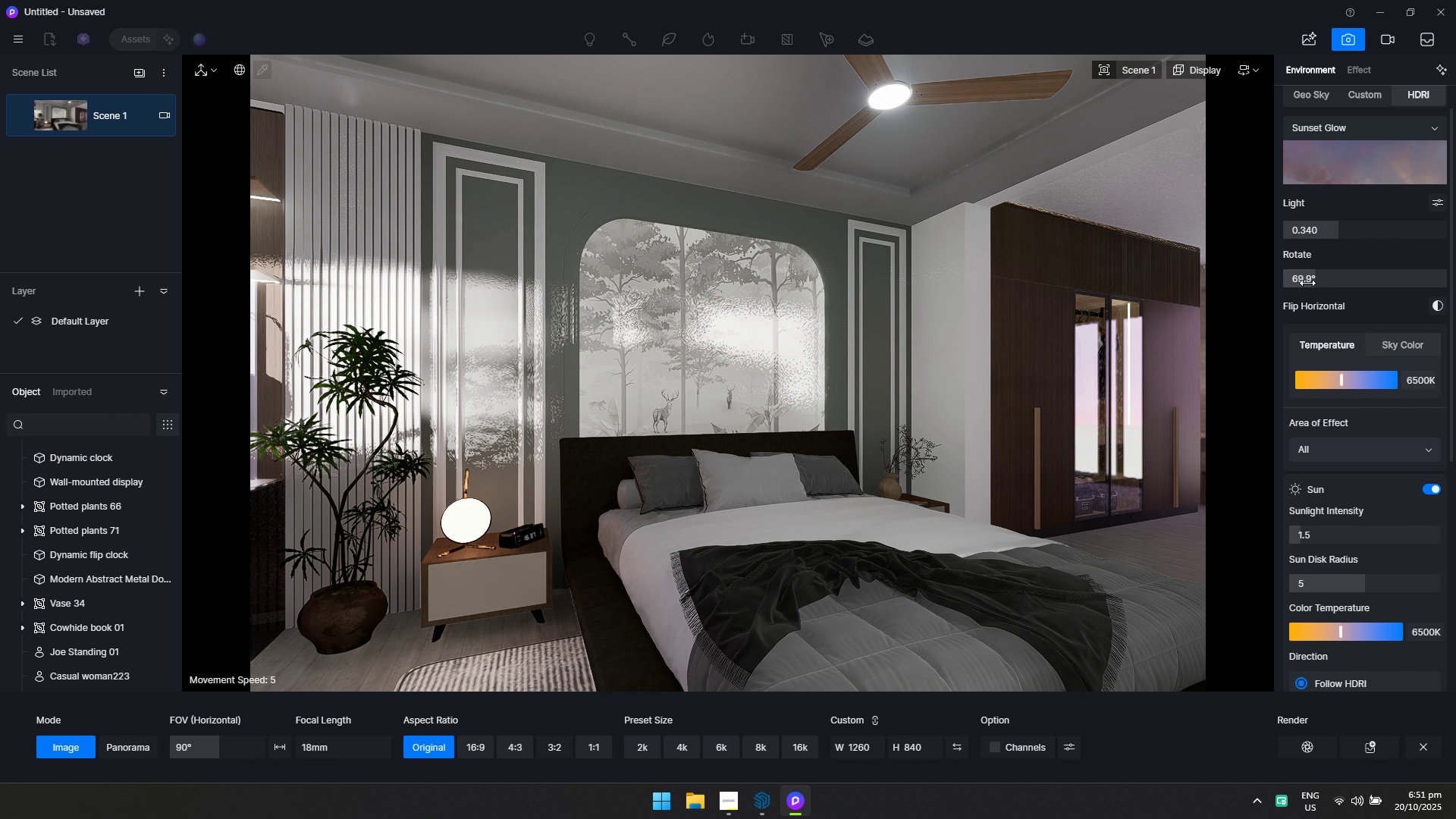 
wait(13.77)
 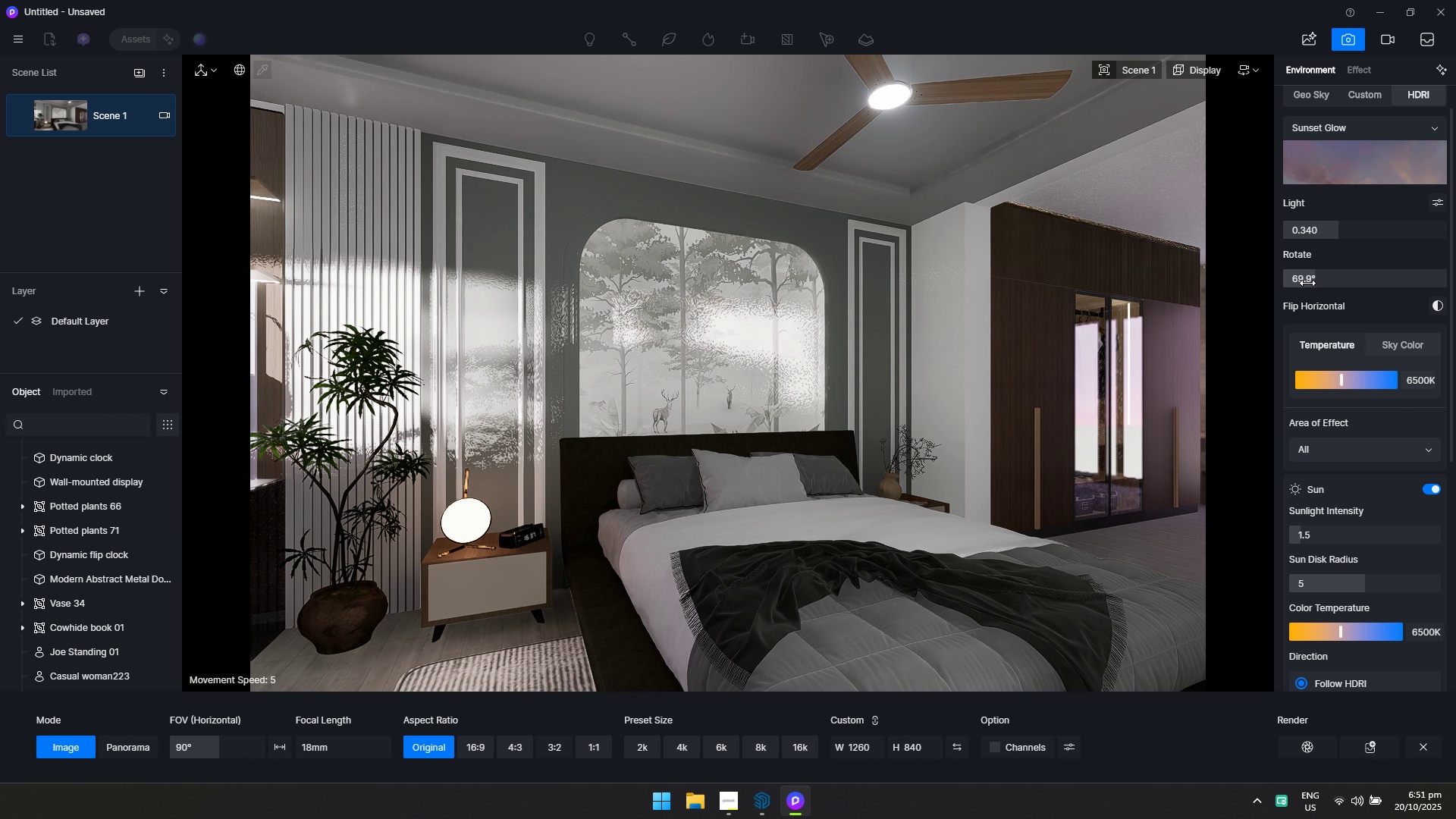 
left_click([1323, 231])
 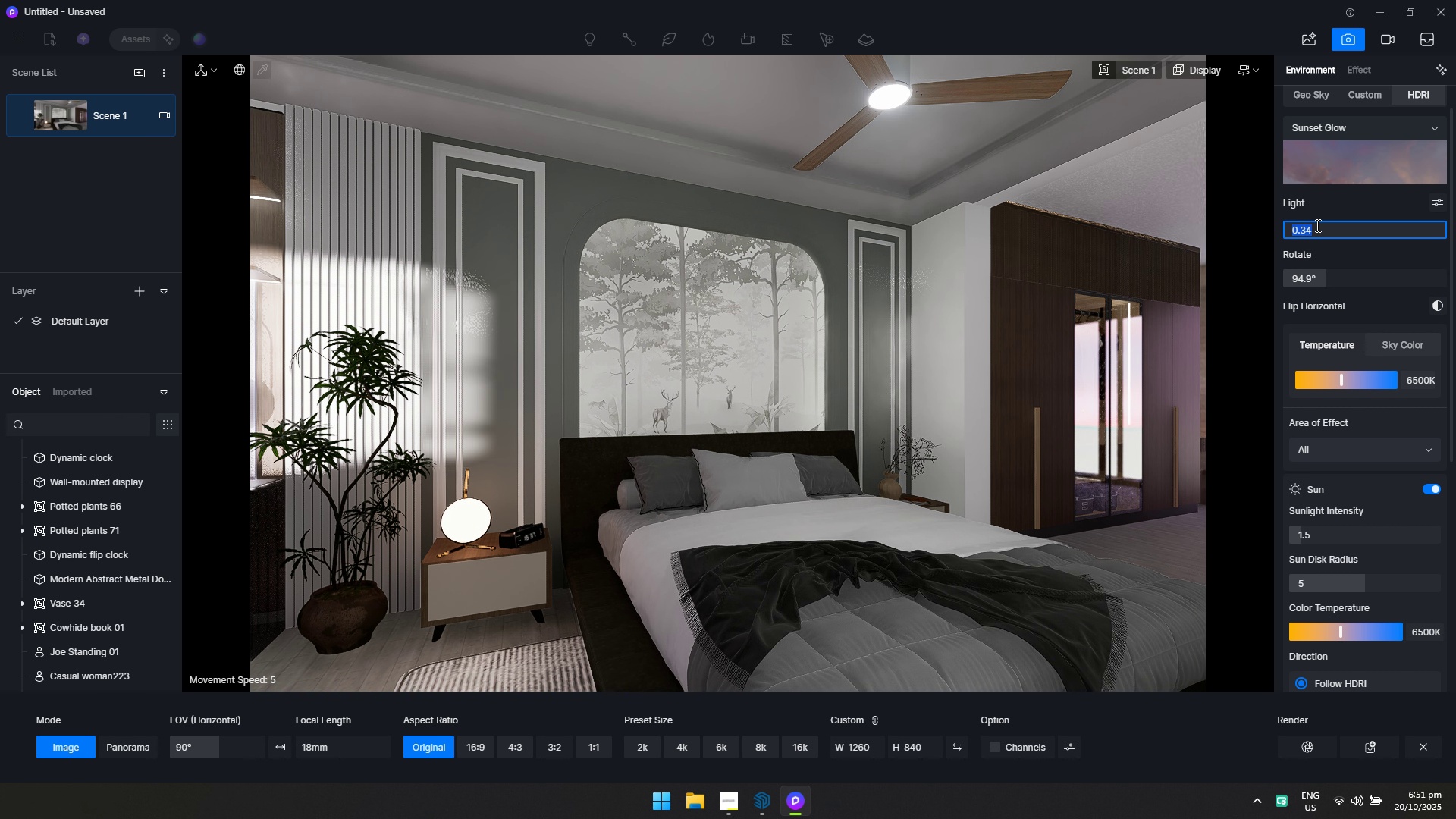 
key(0)
 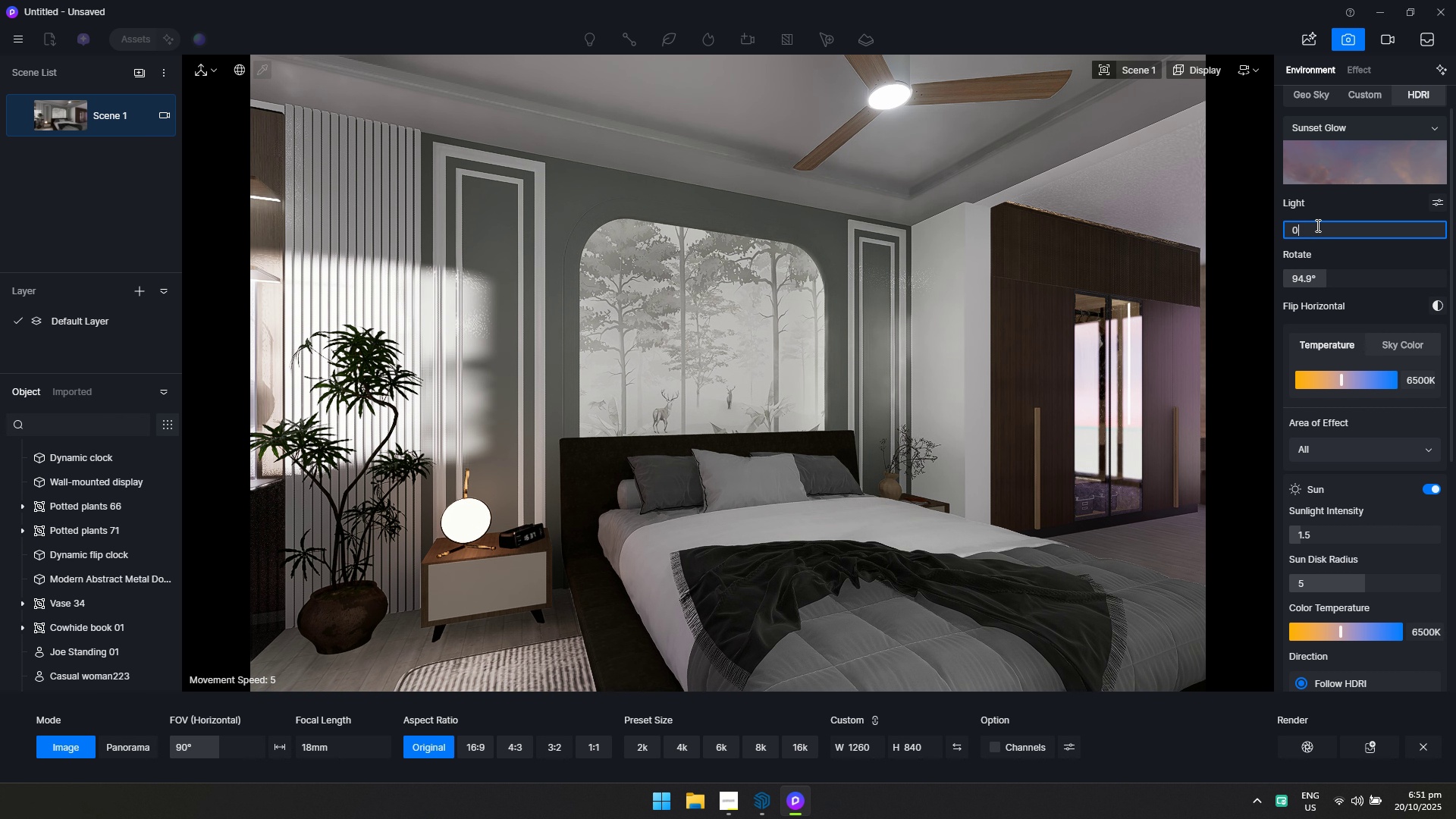 
key(Period)
 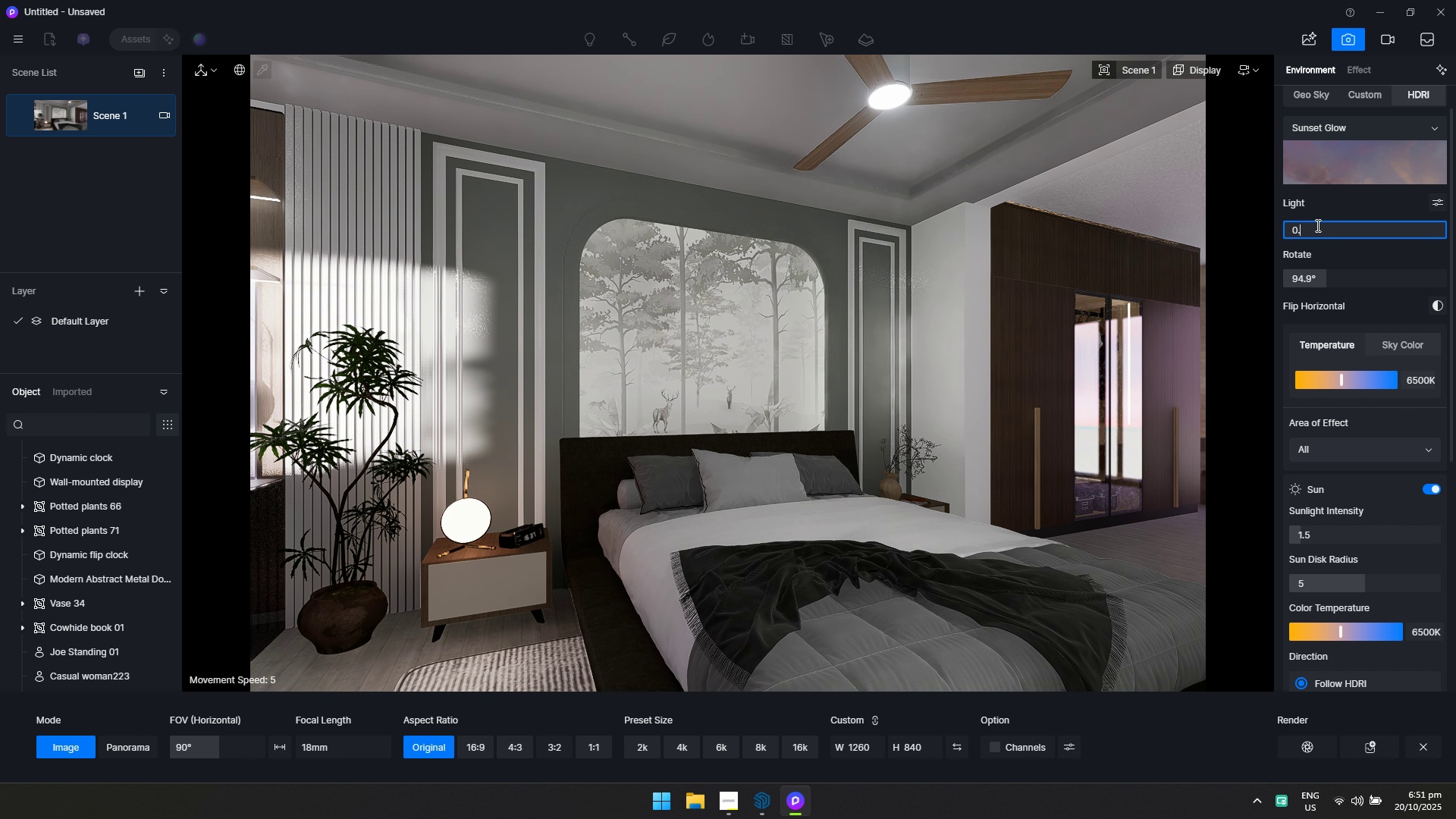 
key(4)
 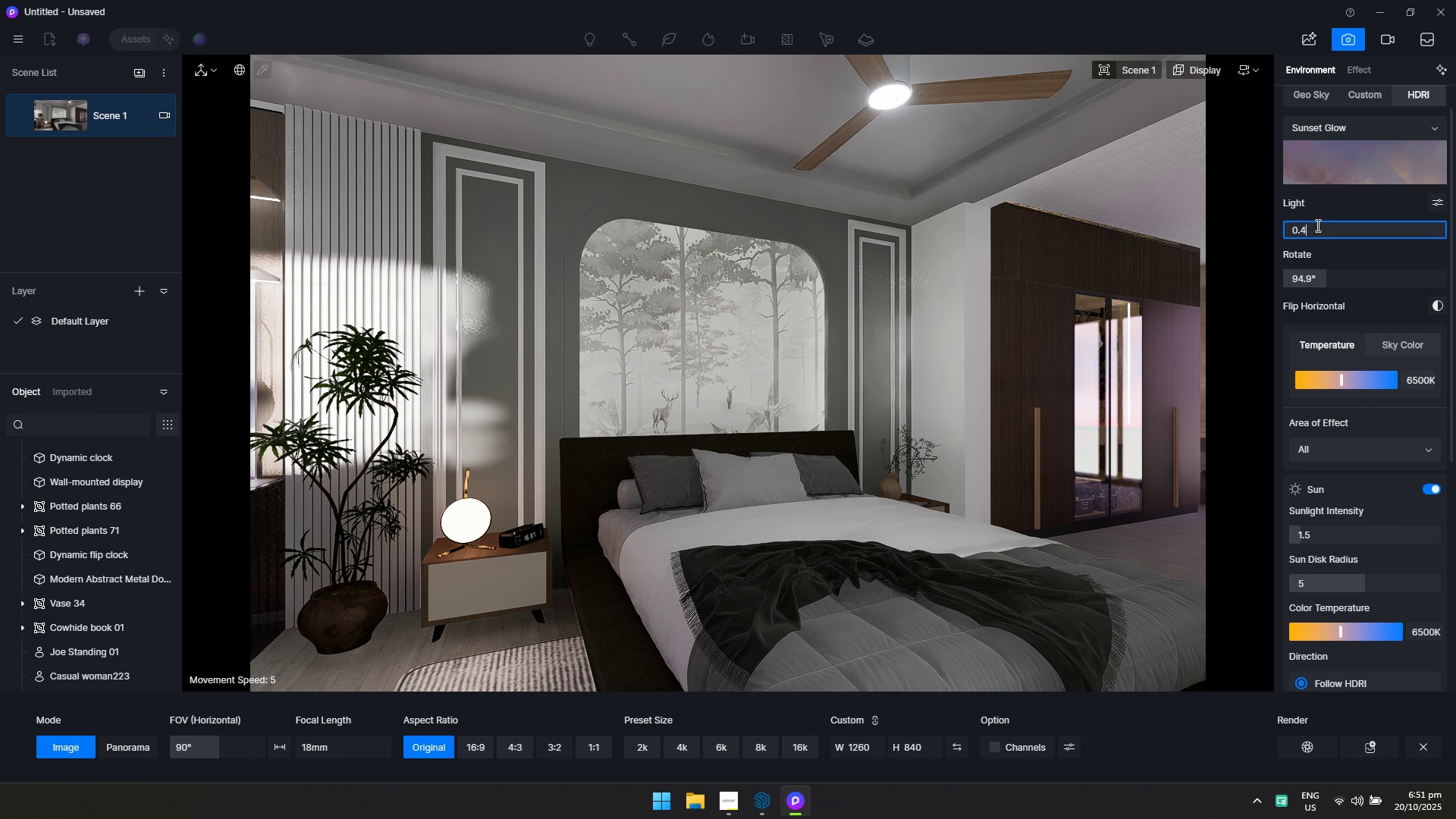 
key(Enter)
 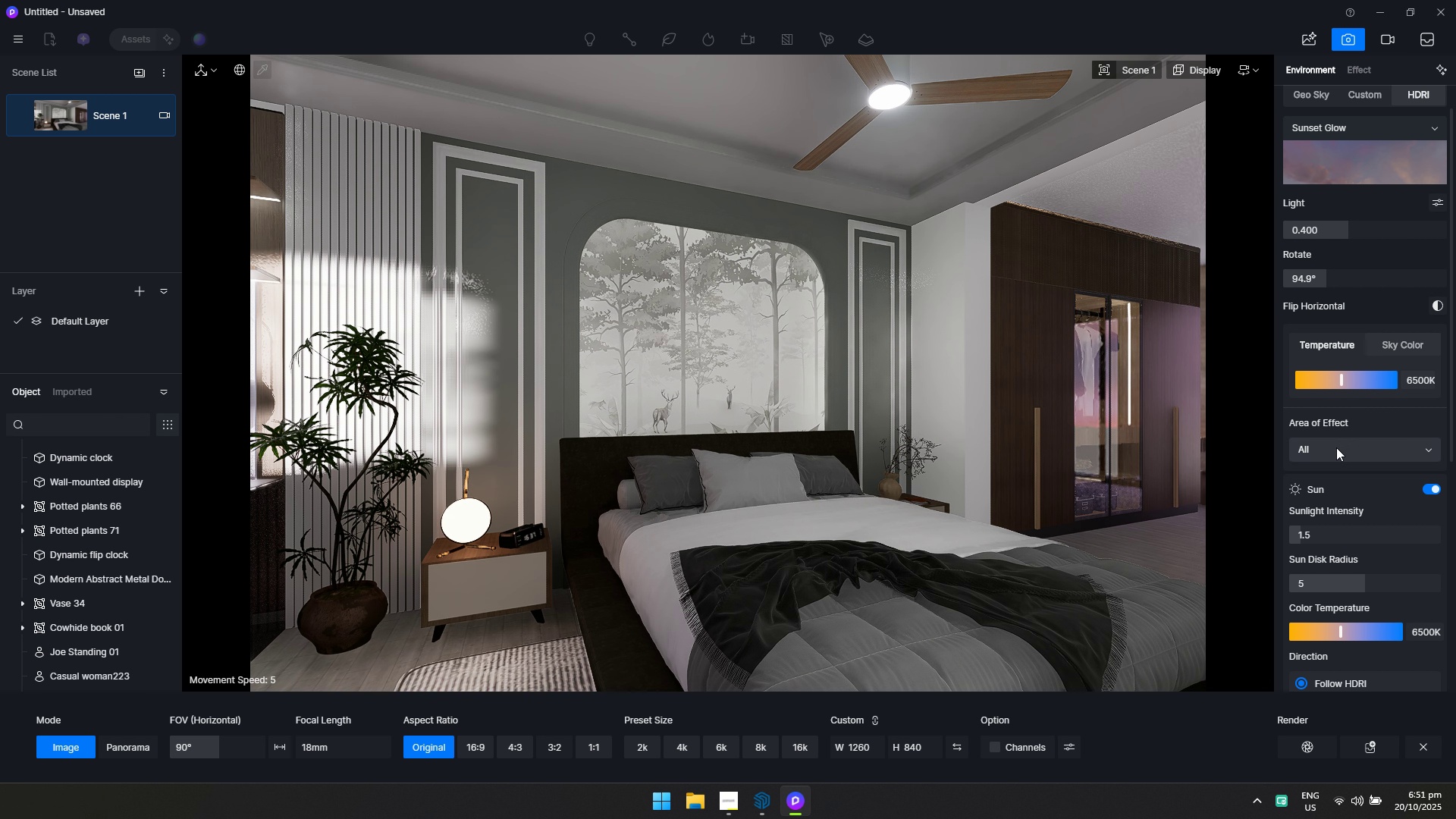 
left_click([1326, 234])
 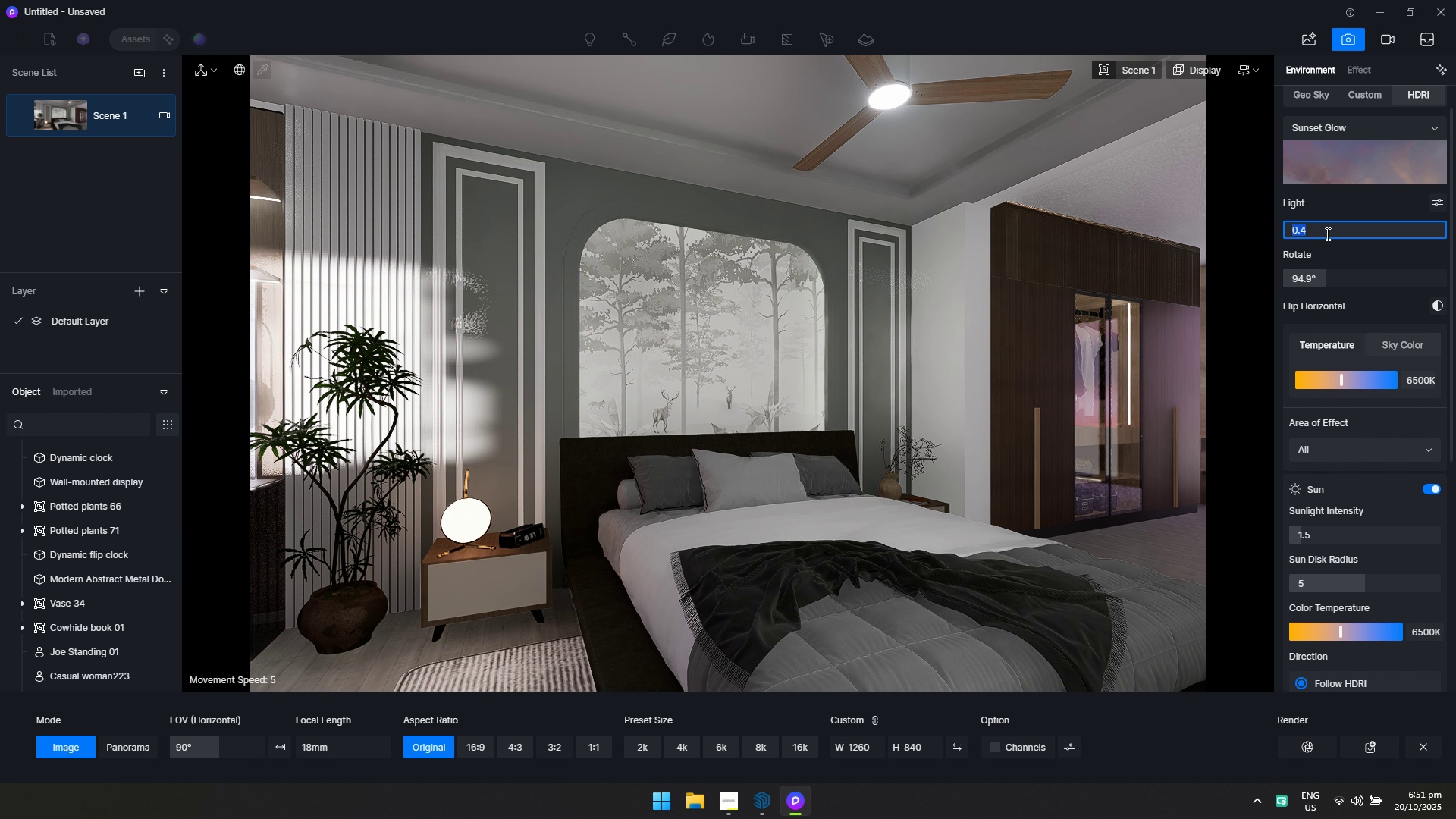 
key(0)
 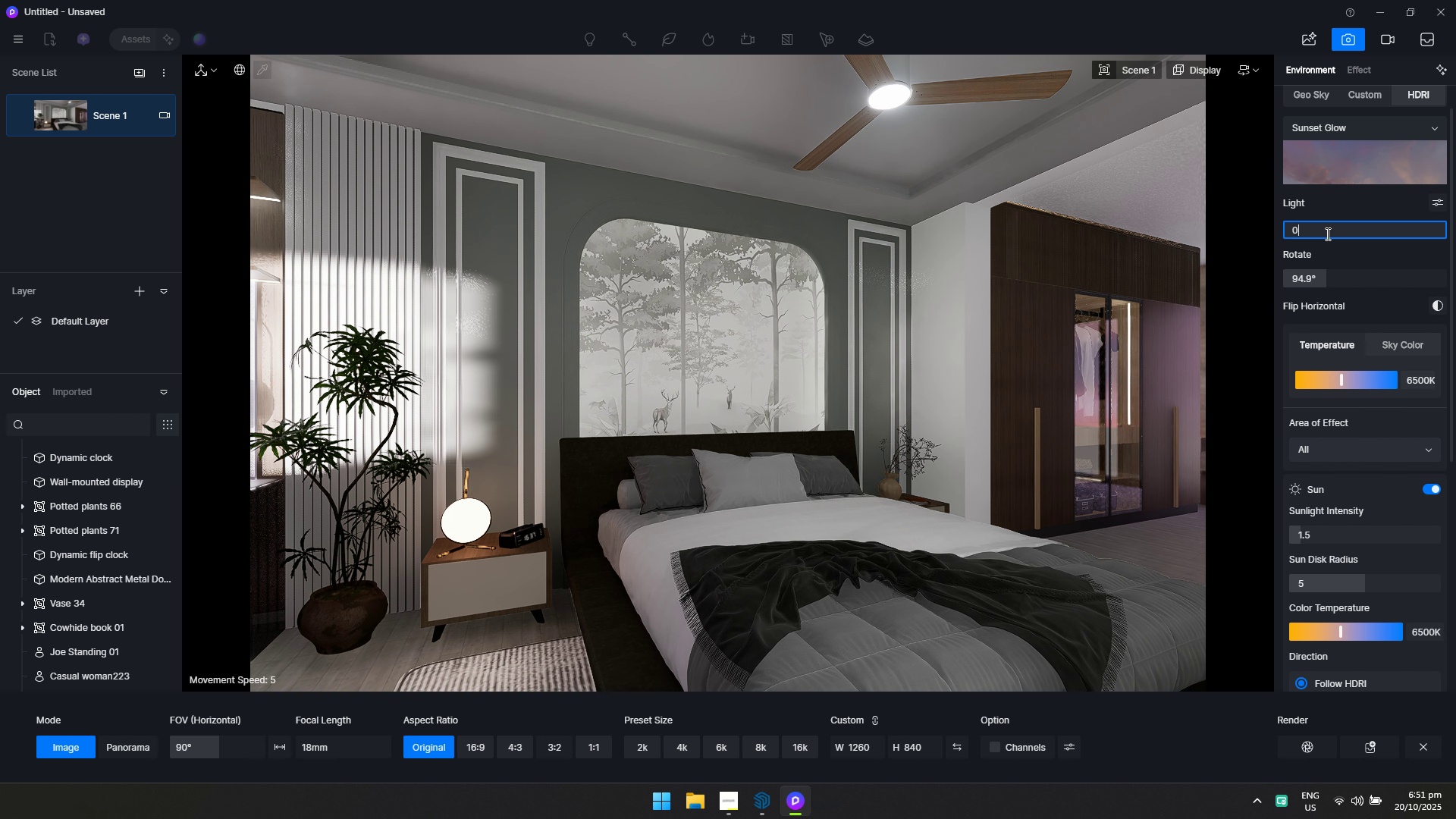 
key(Period)
 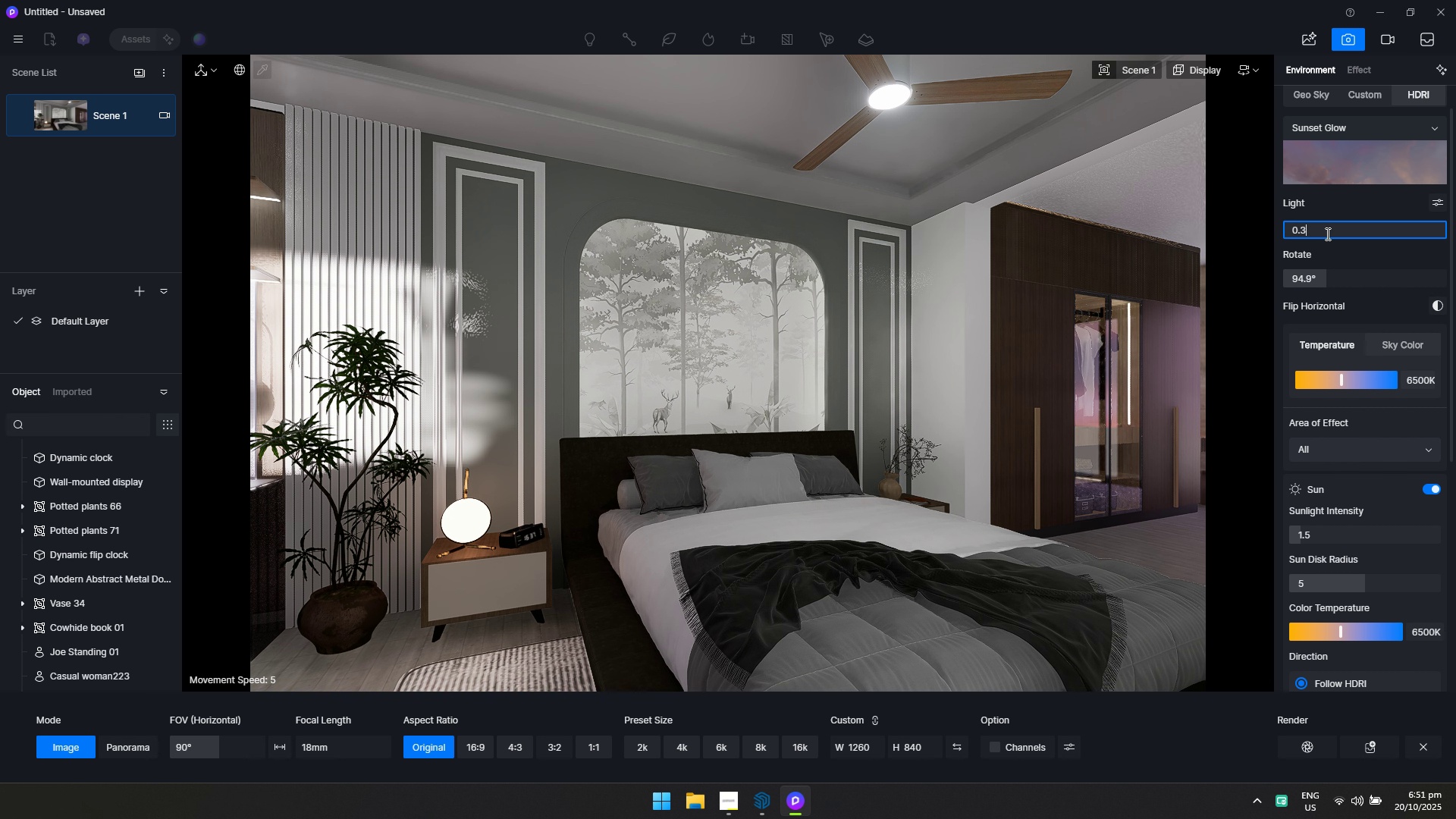 
key(3)
 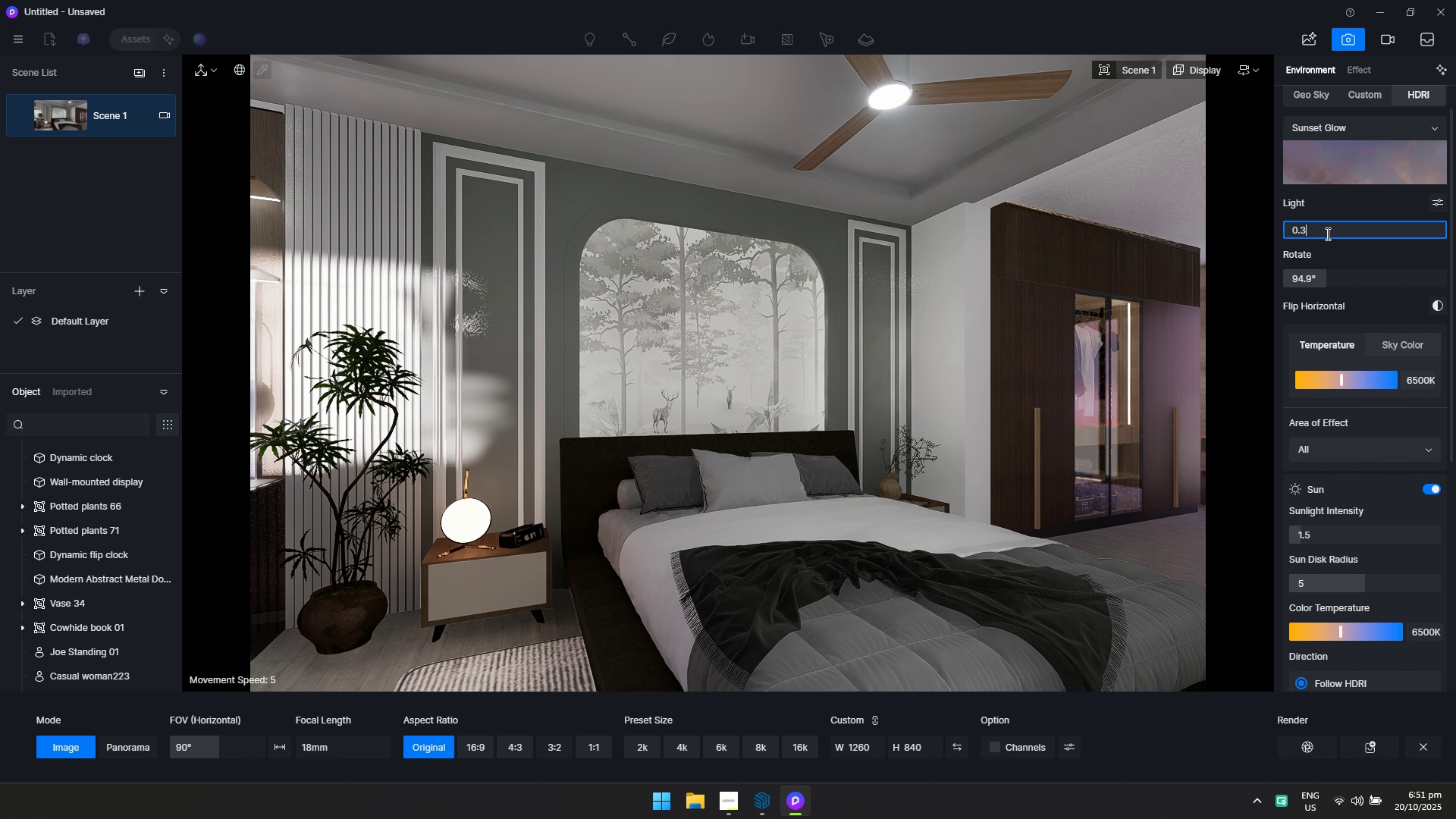 
key(Enter)
 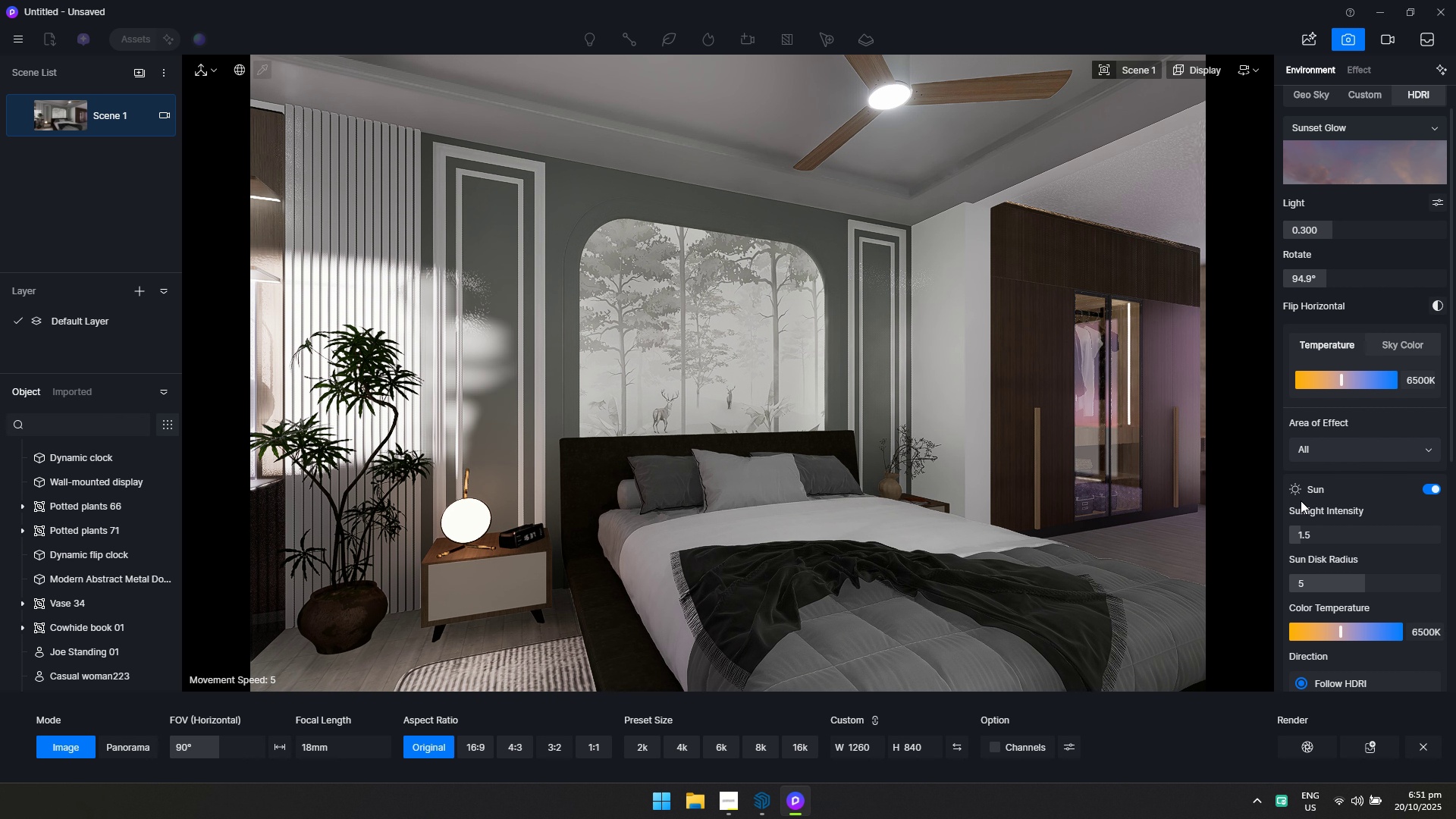 
scroll: coordinate [1356, 510], scroll_direction: down, amount: 2.0
 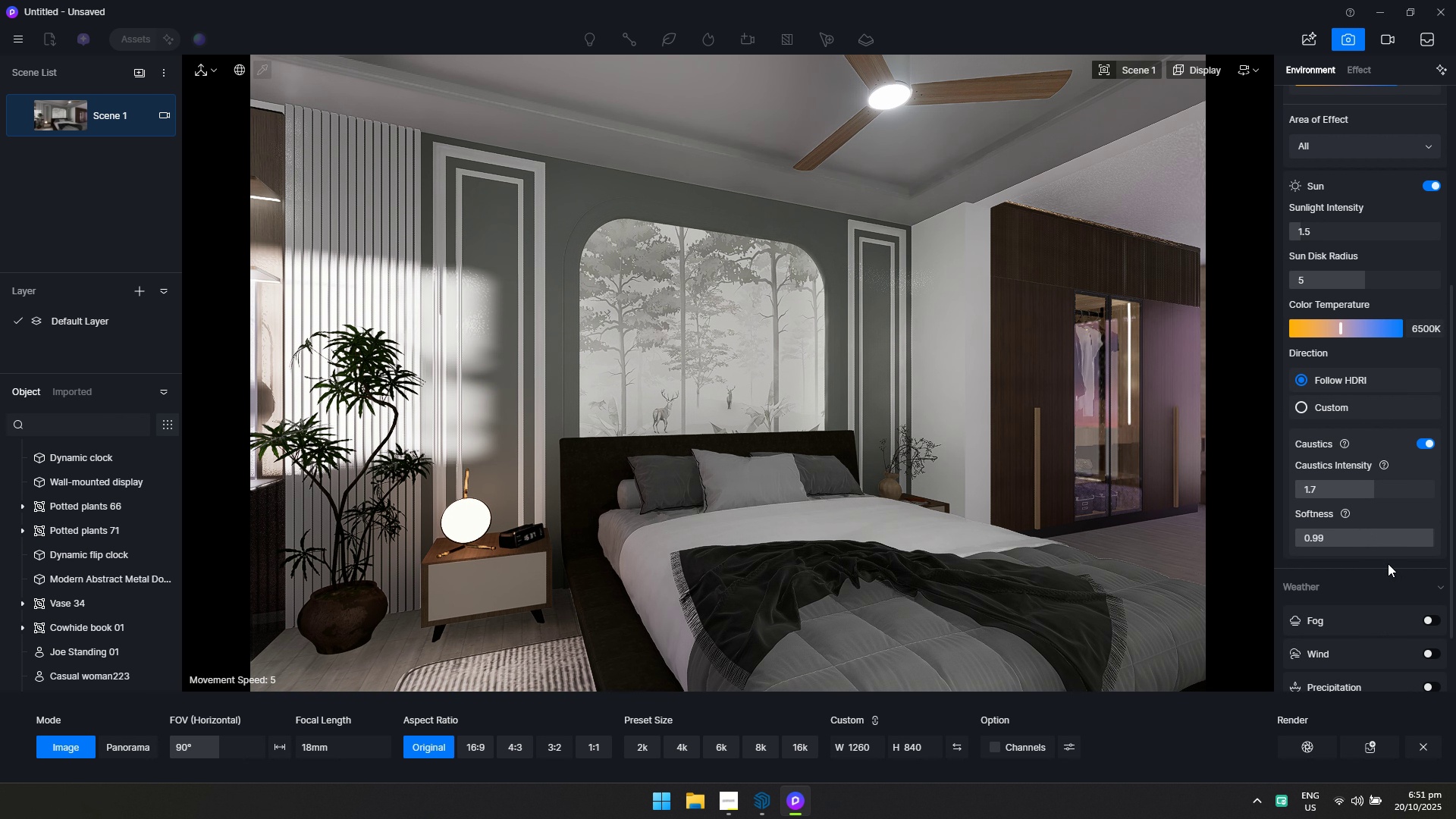 
scroll: coordinate [1392, 445], scroll_direction: up, amount: 4.0
 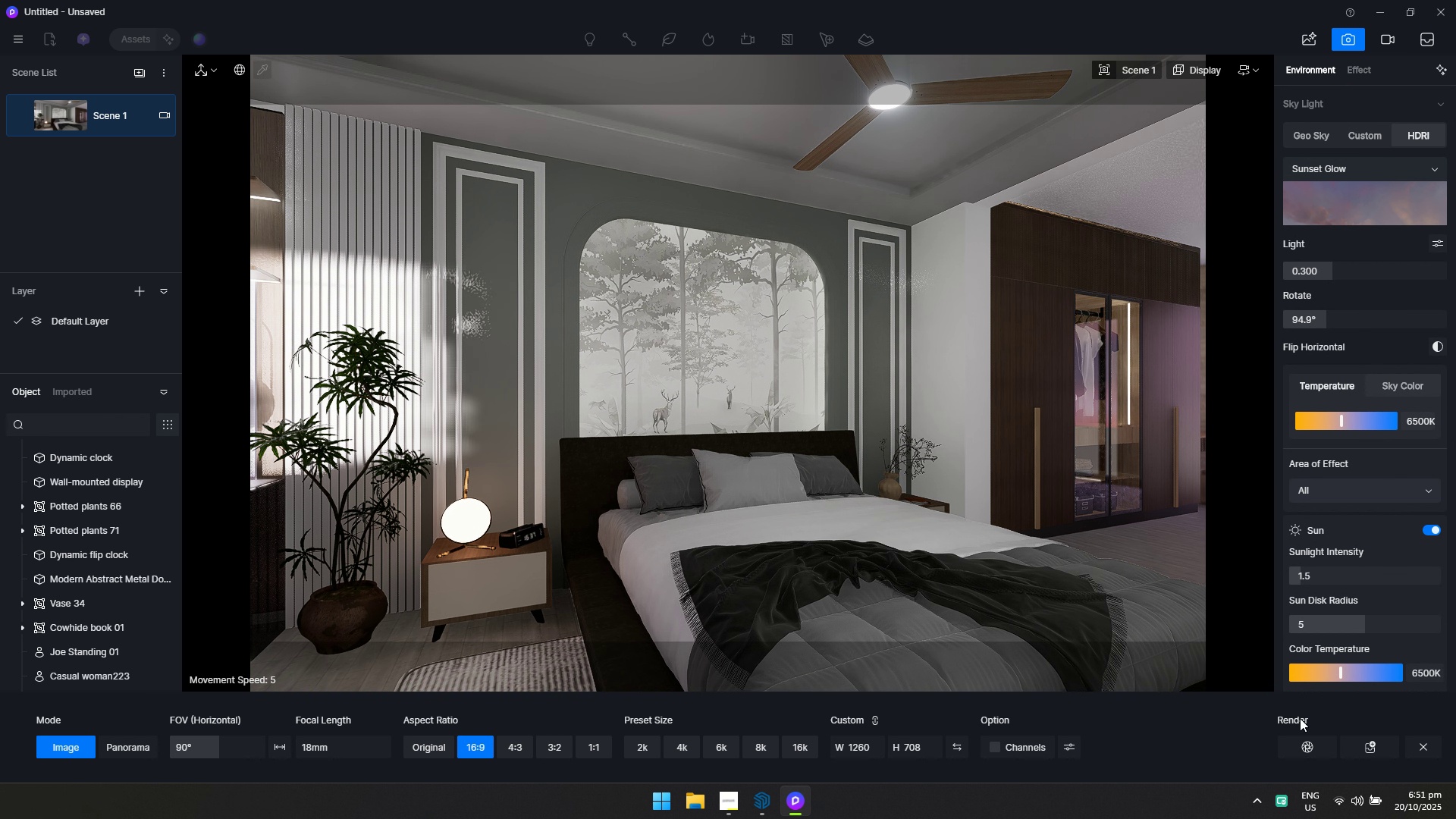 
left_click([1368, 744])
 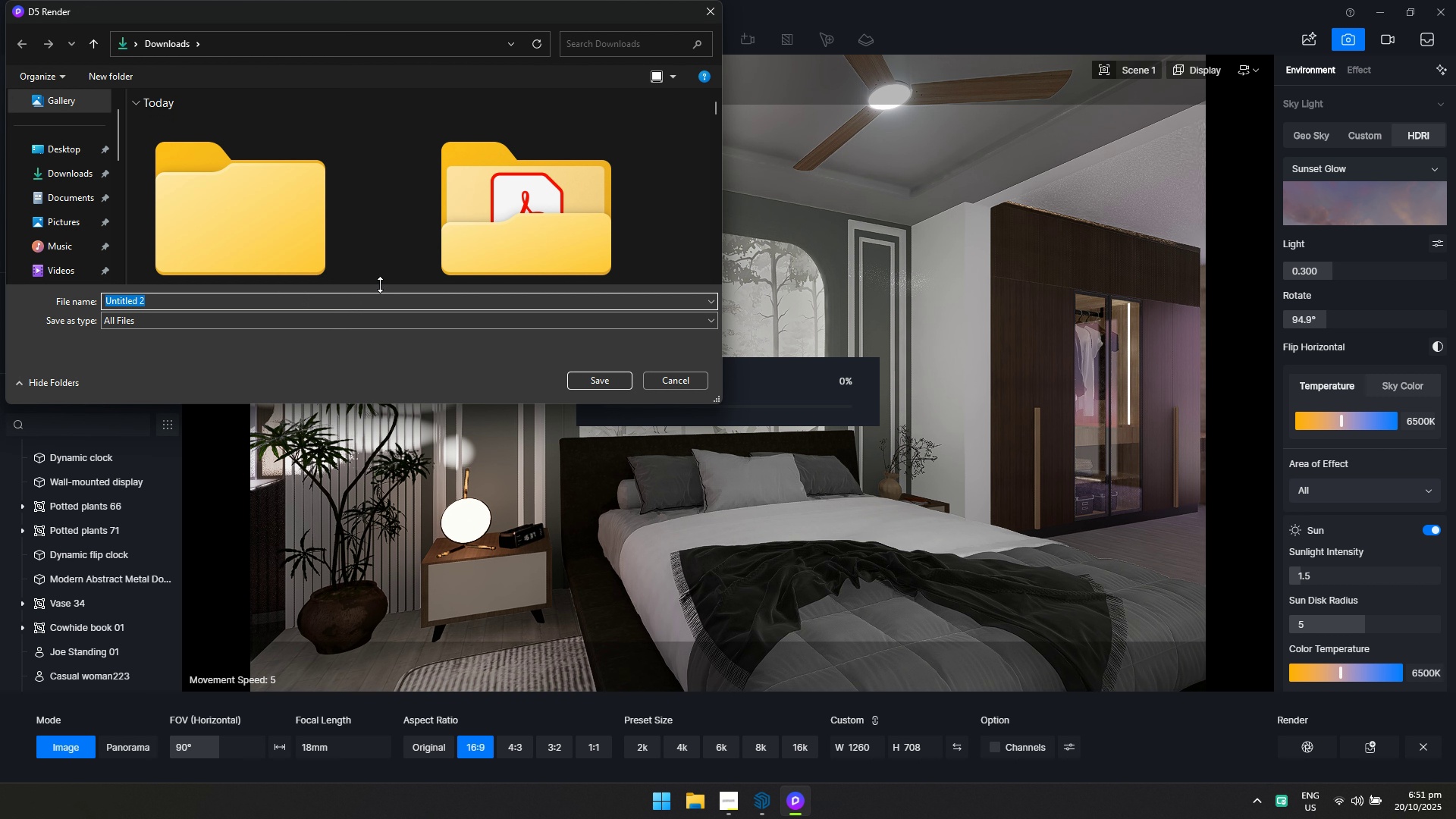 
double_click([313, 232])
 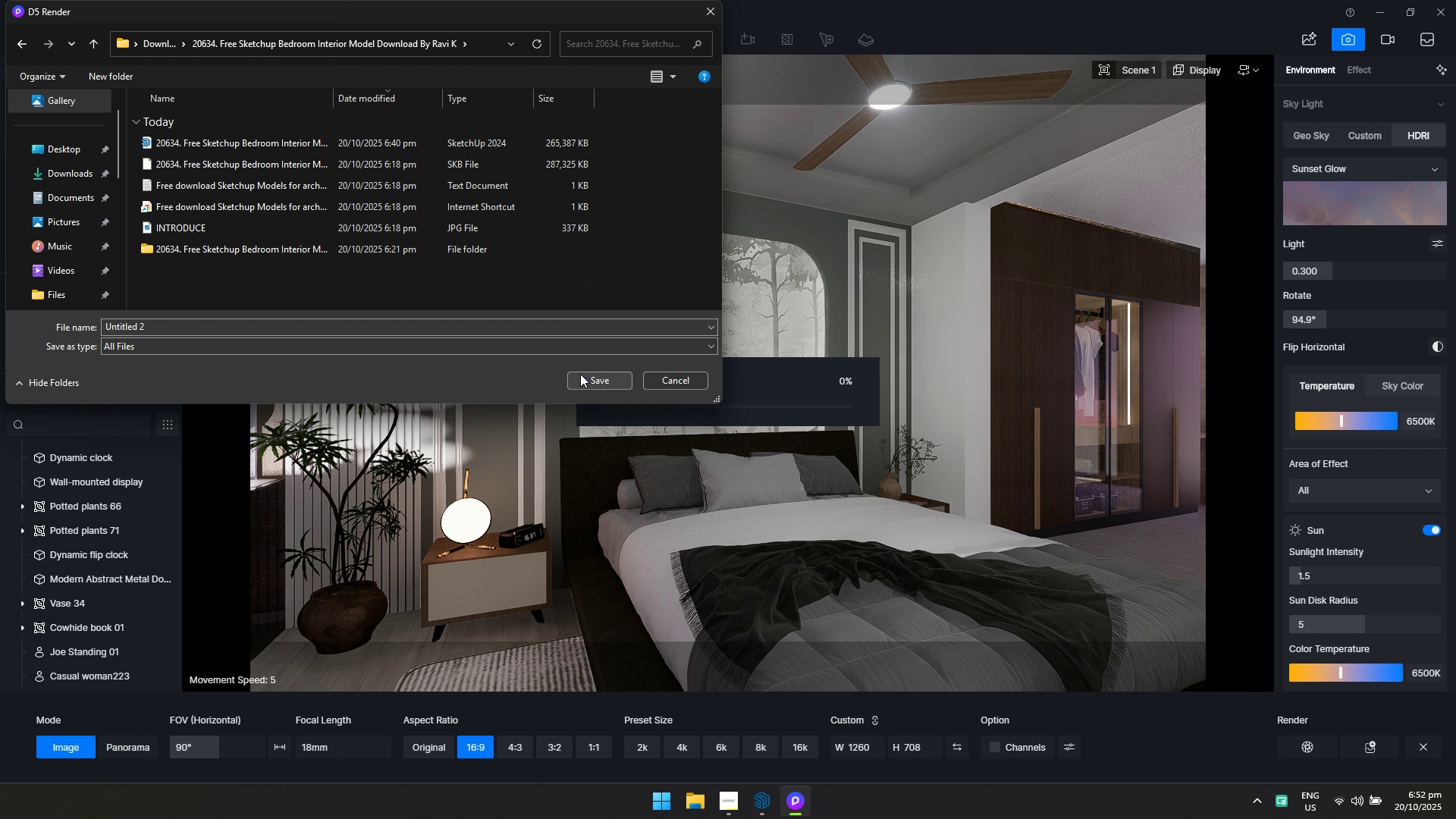 
left_click([584, 376])
 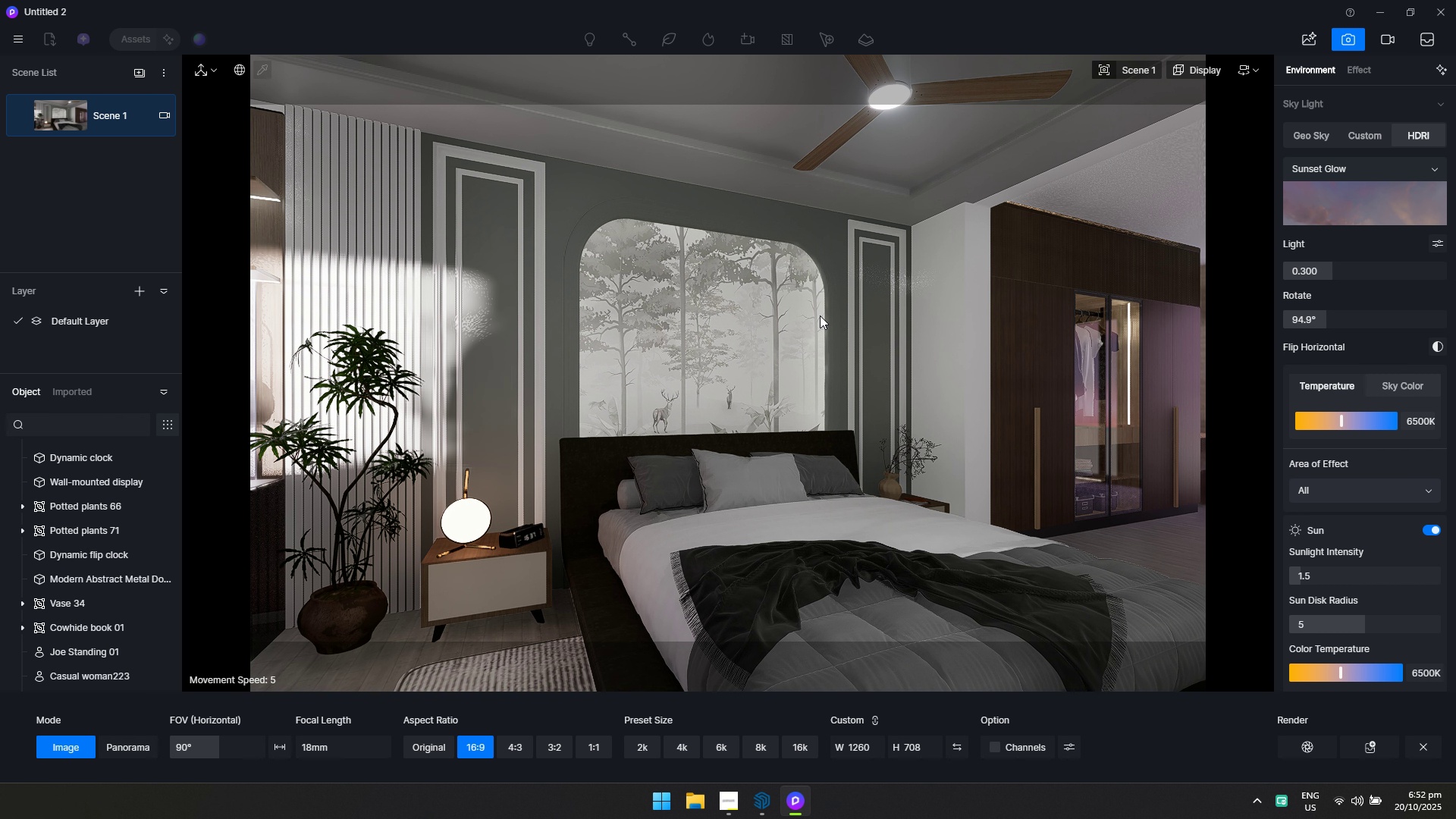 
wait(26.12)
 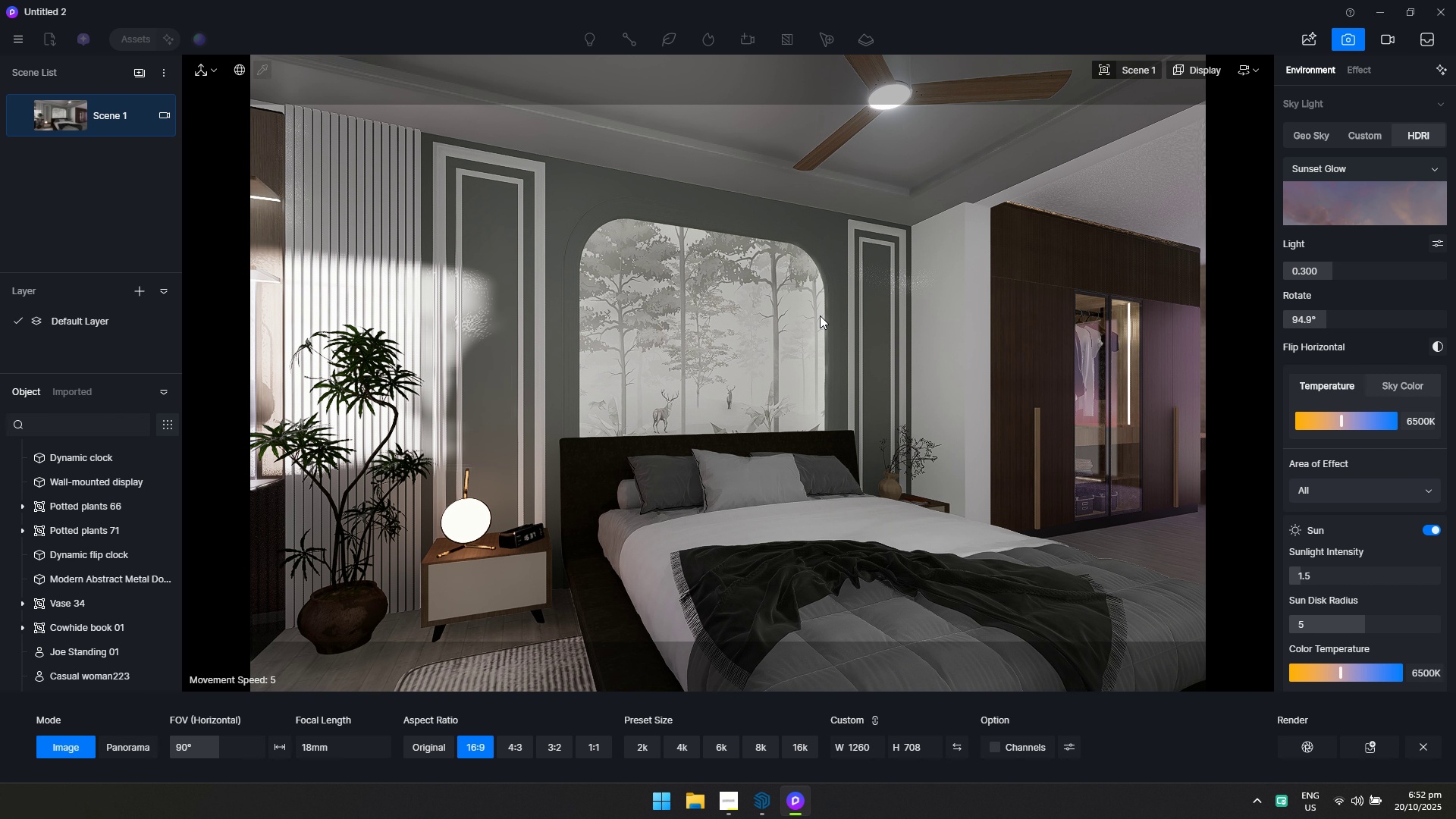 
left_click([1067, 99])
 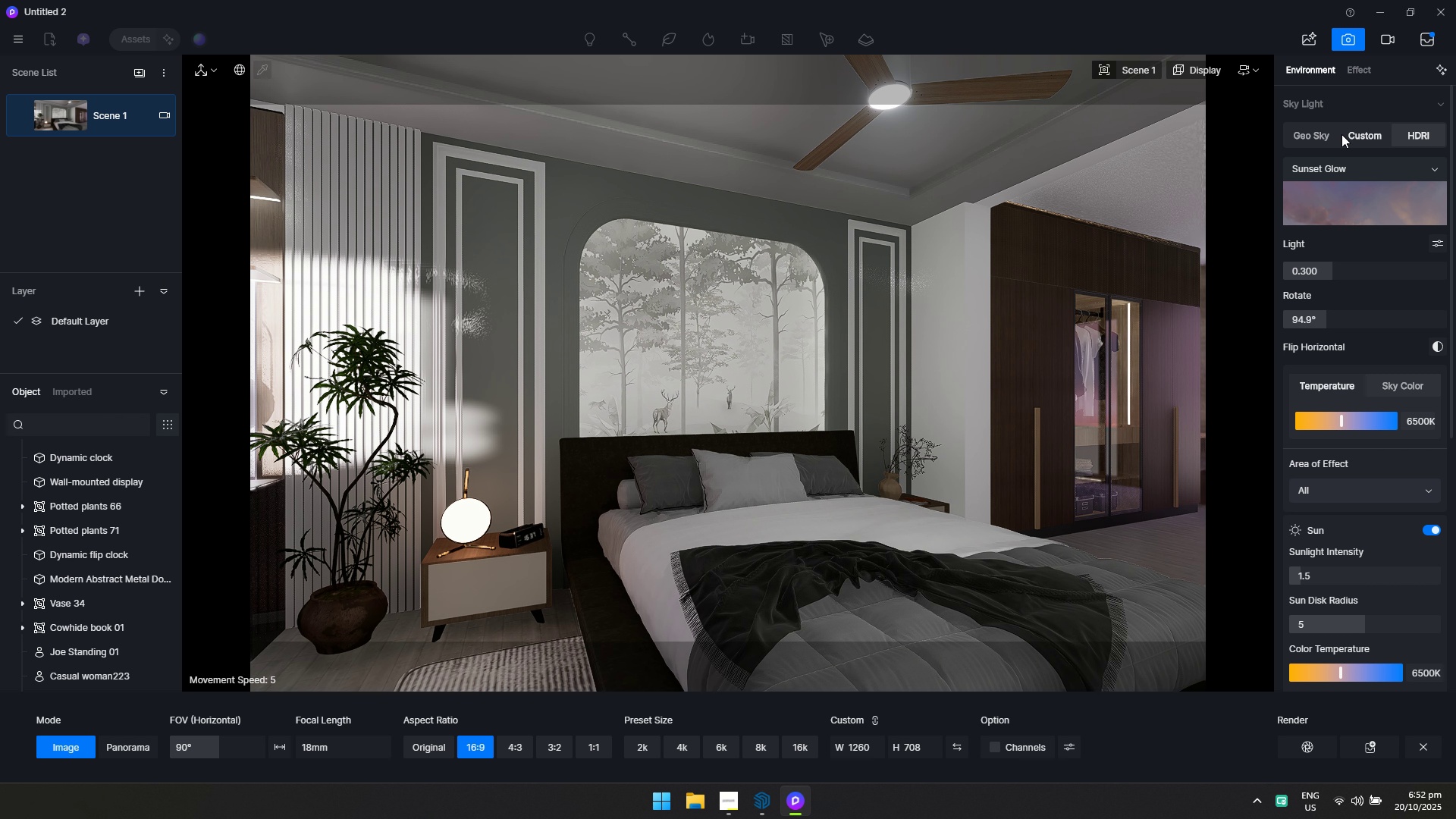 
hold_key(key=D, duration=0.47)
 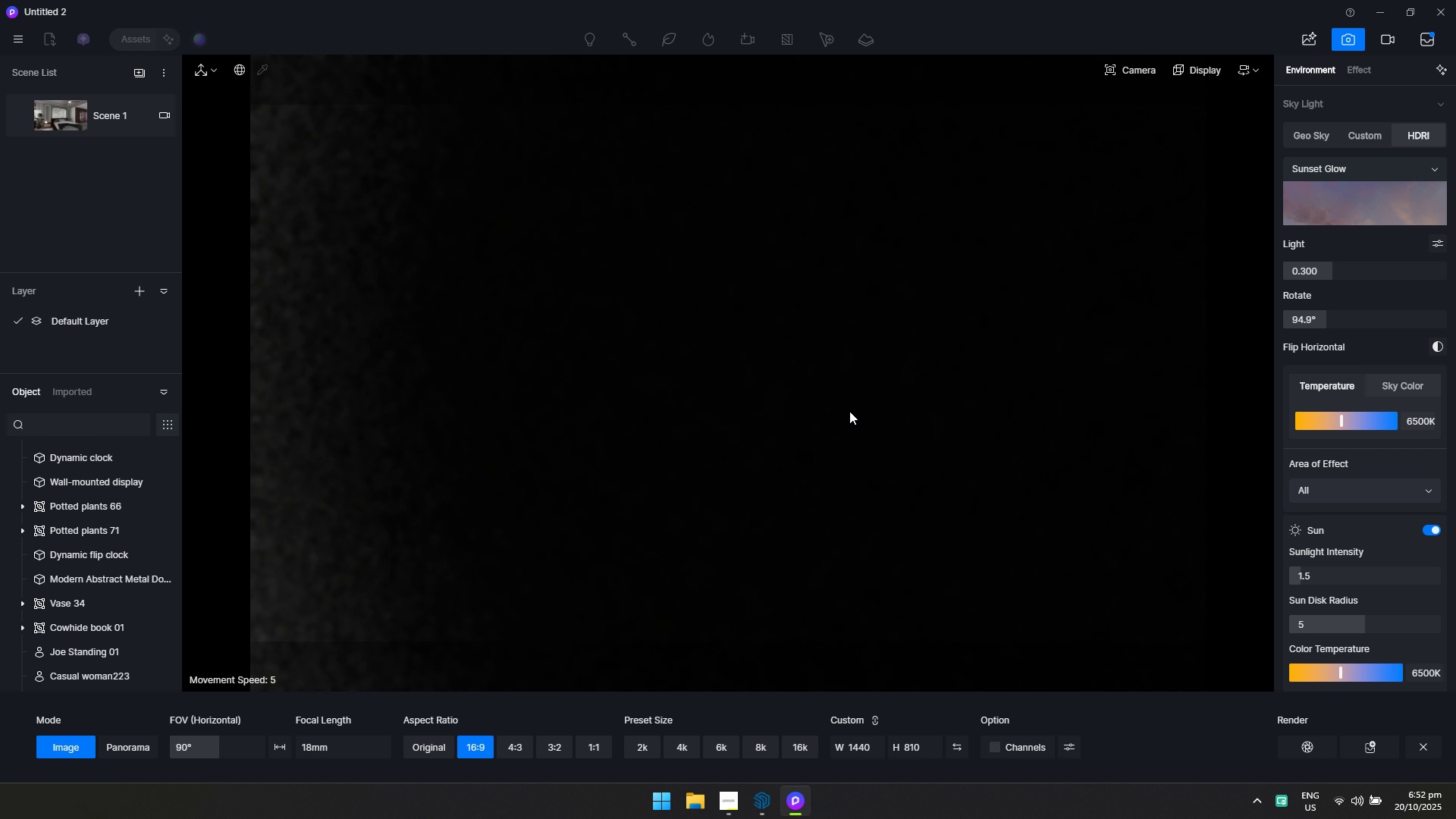 
type(wd)
 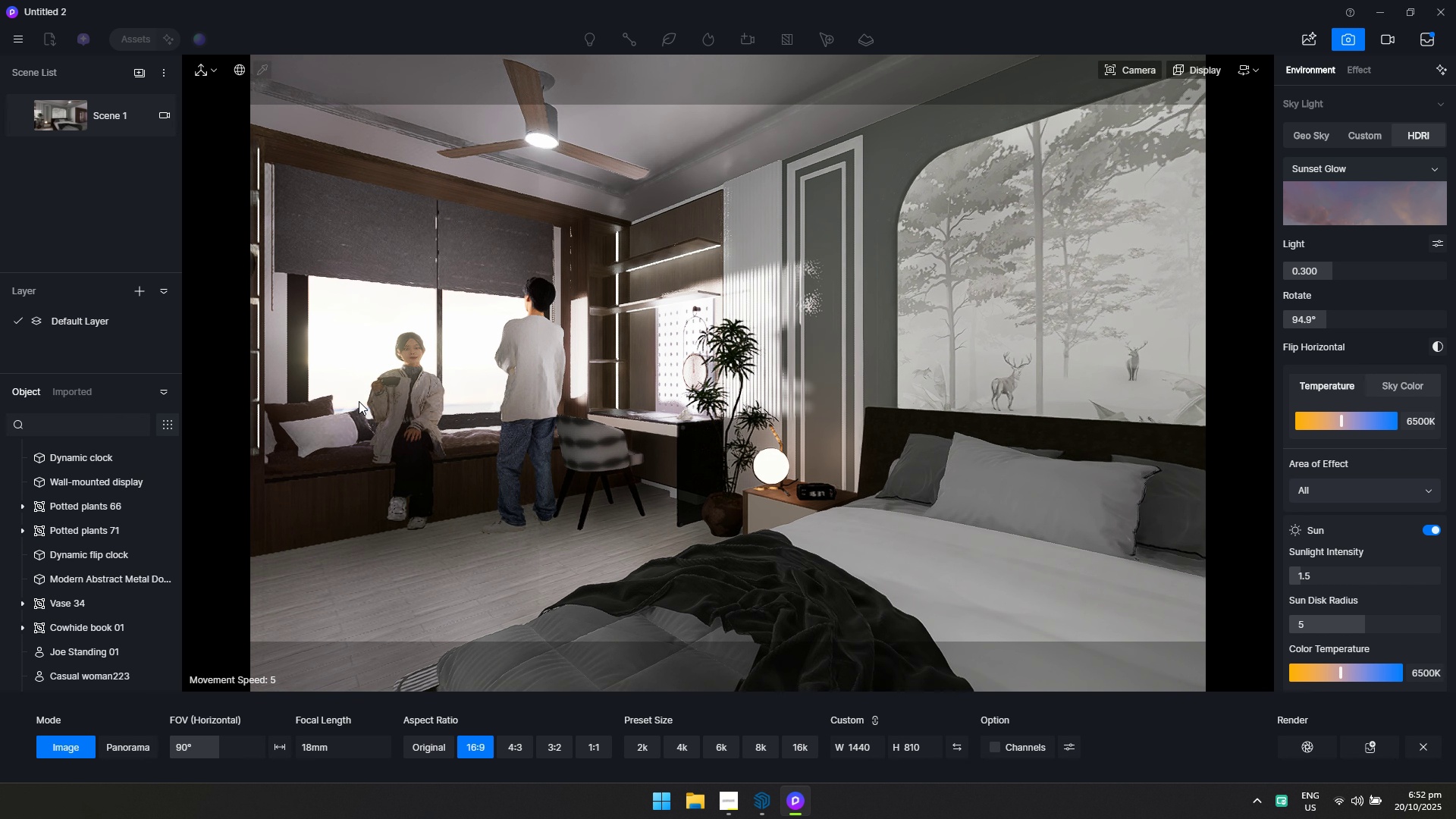 
type(awwsdswa)
 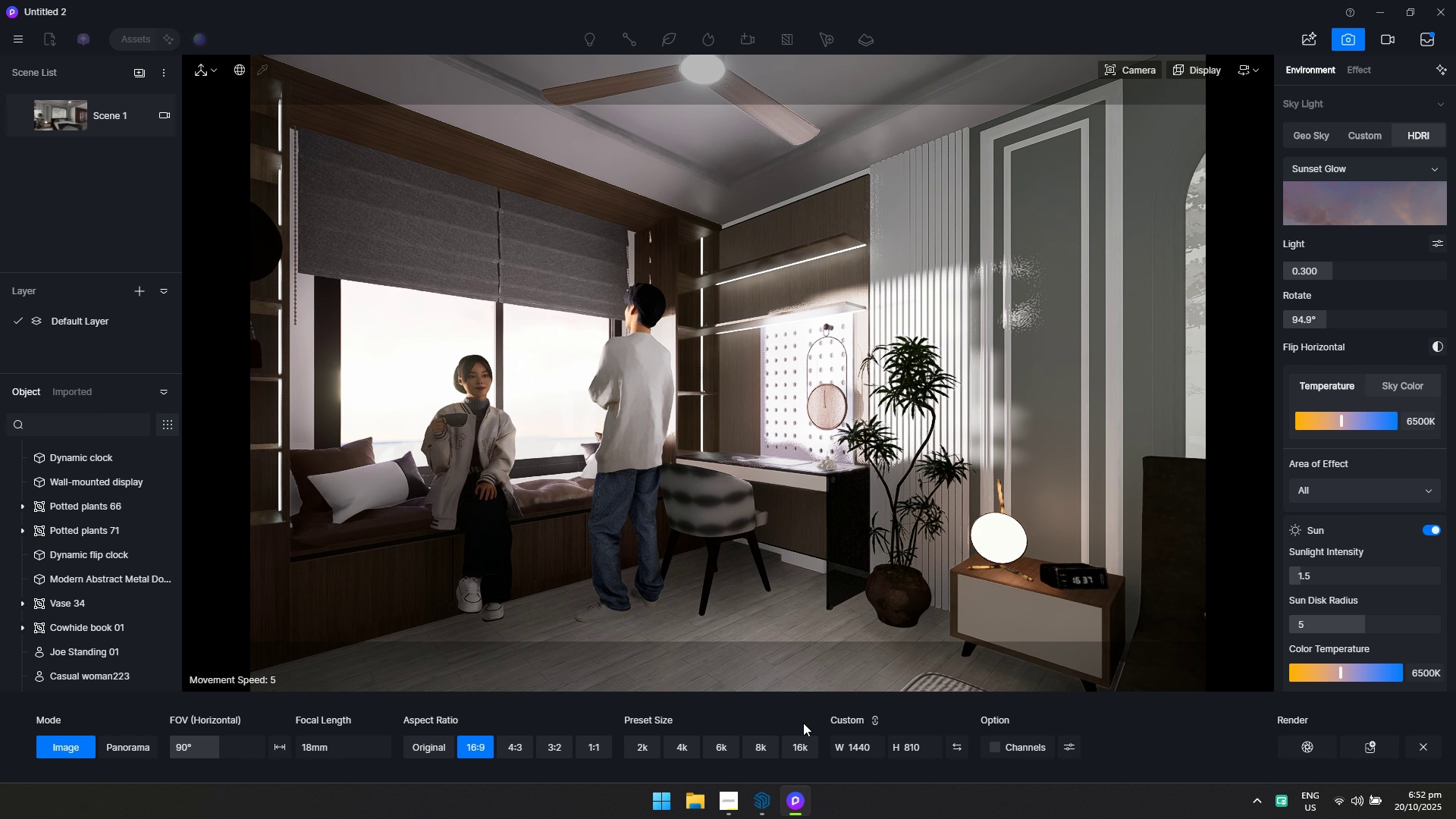 
left_click([566, 752])
 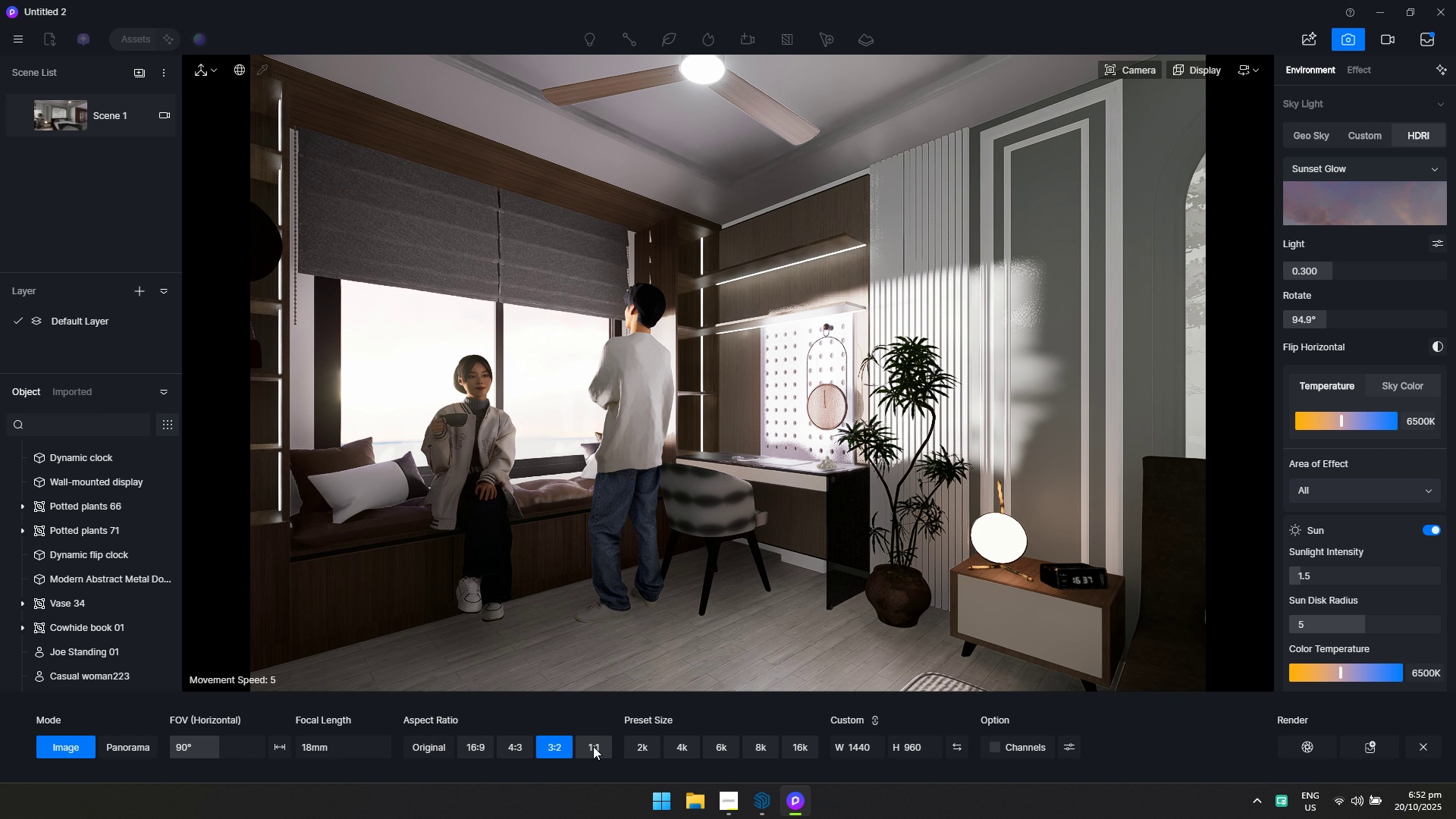 
left_click([593, 746])
 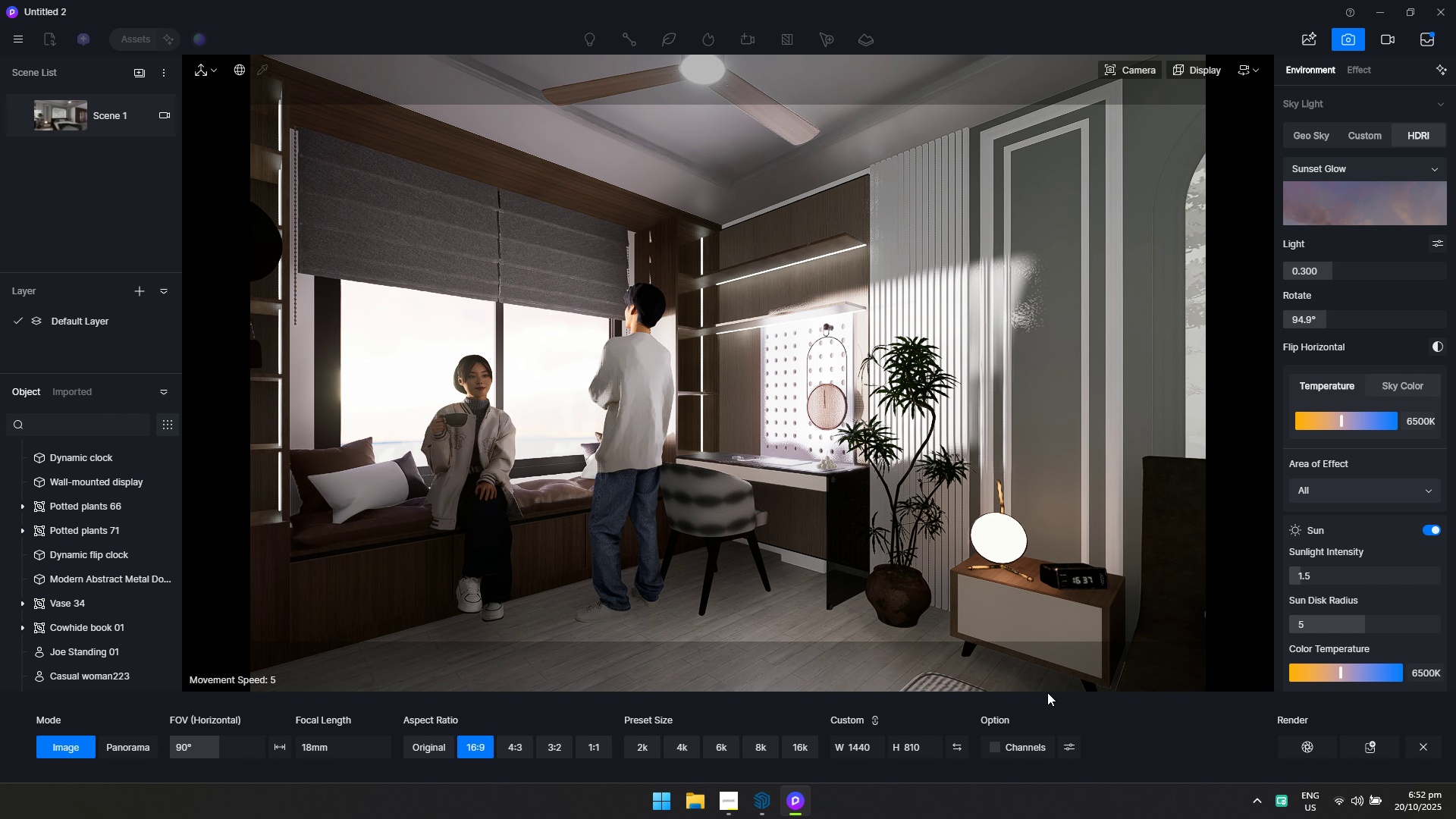 
left_click([130, 74])
 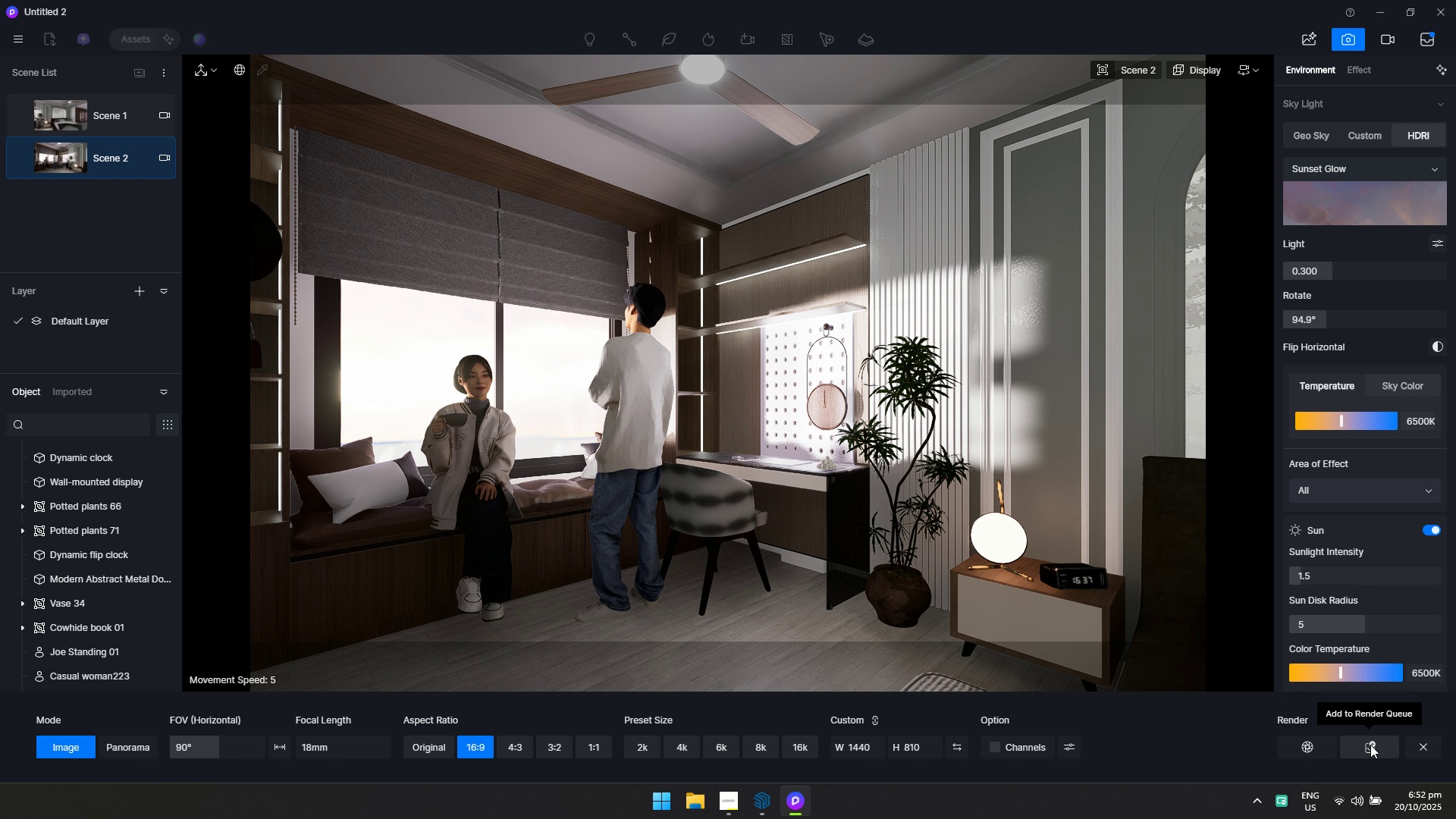 
left_click([1370, 749])
 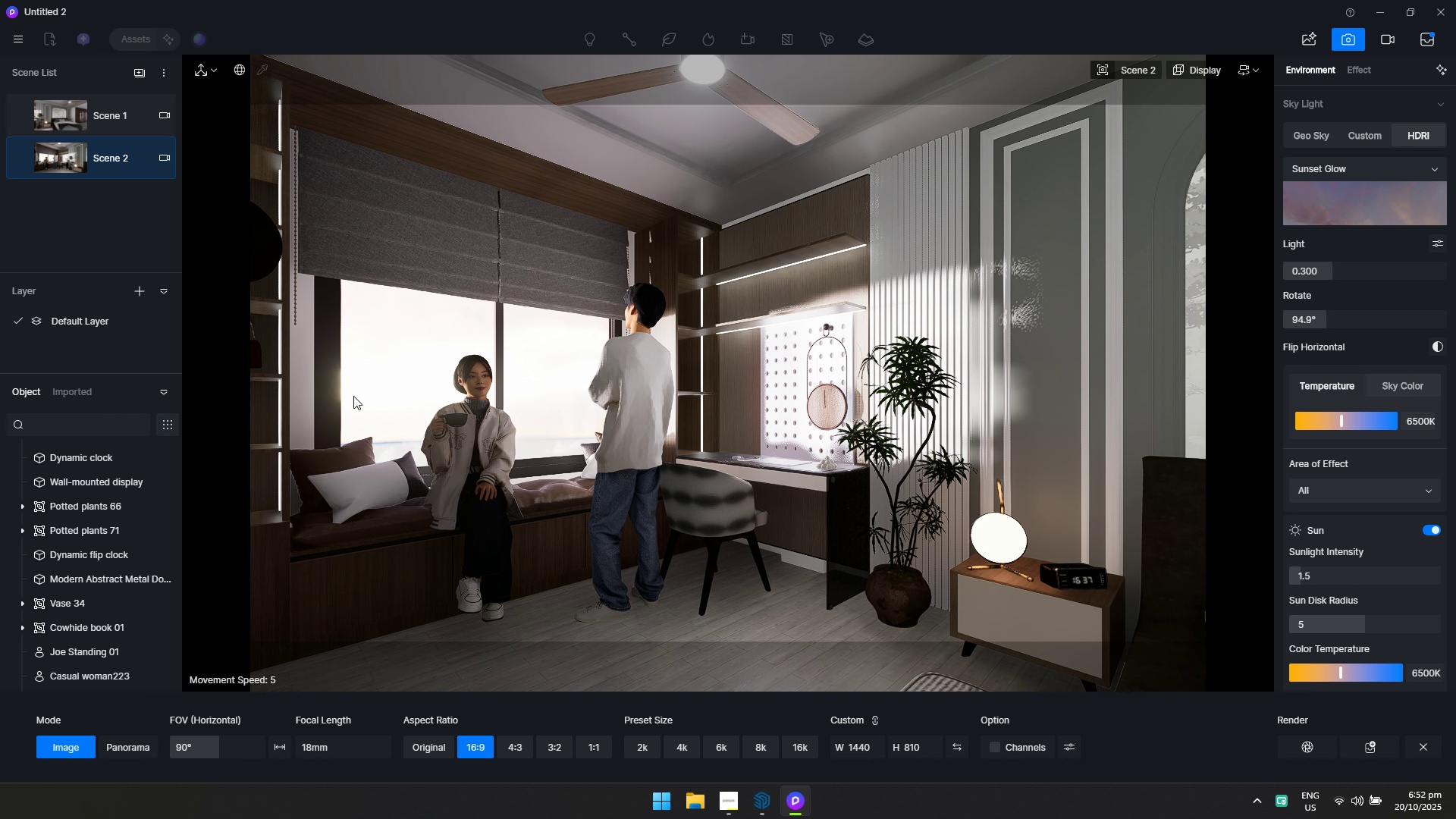 
hold_key(key=D, duration=0.71)
 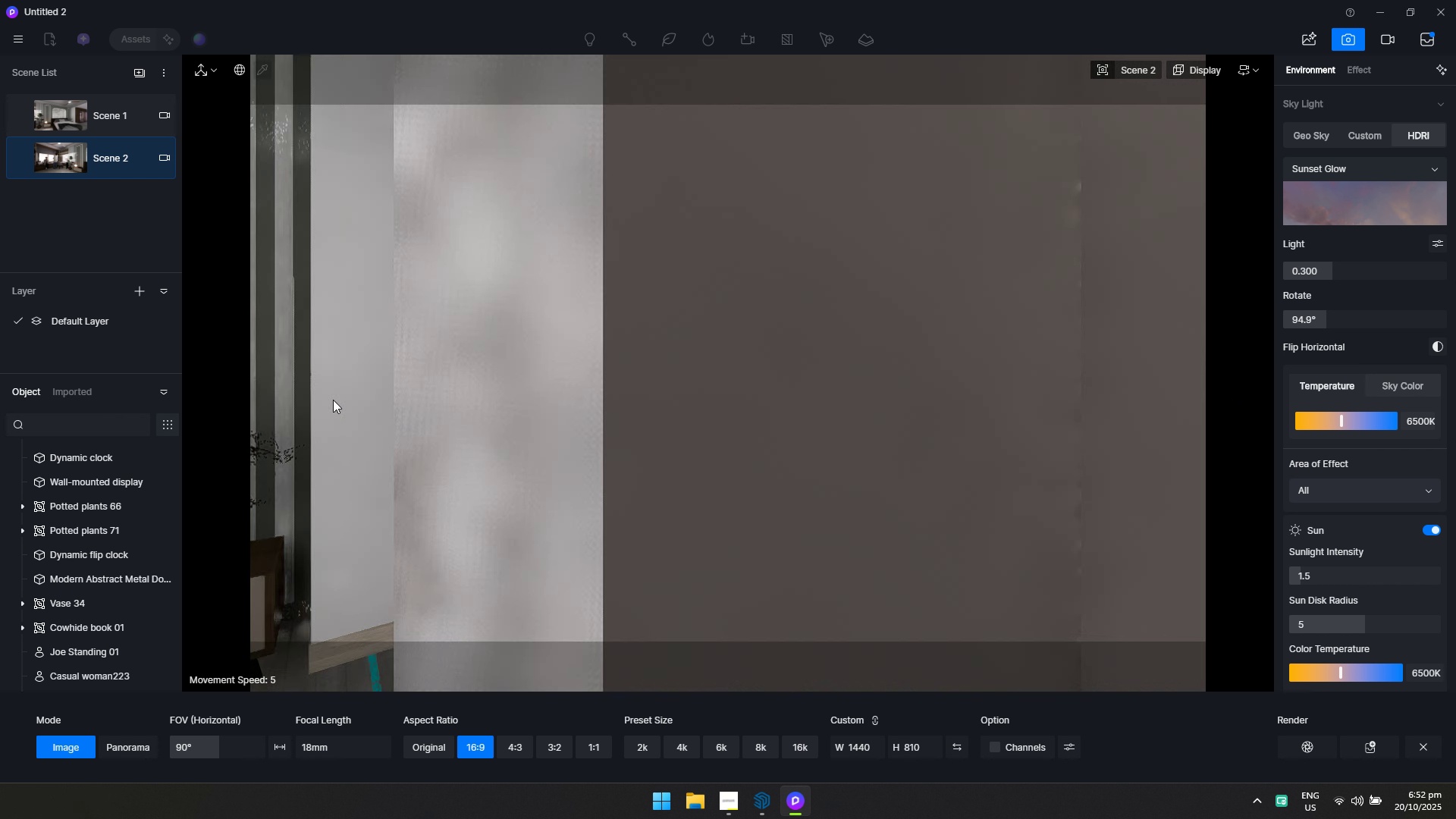 
hold_key(key=W, duration=0.52)
 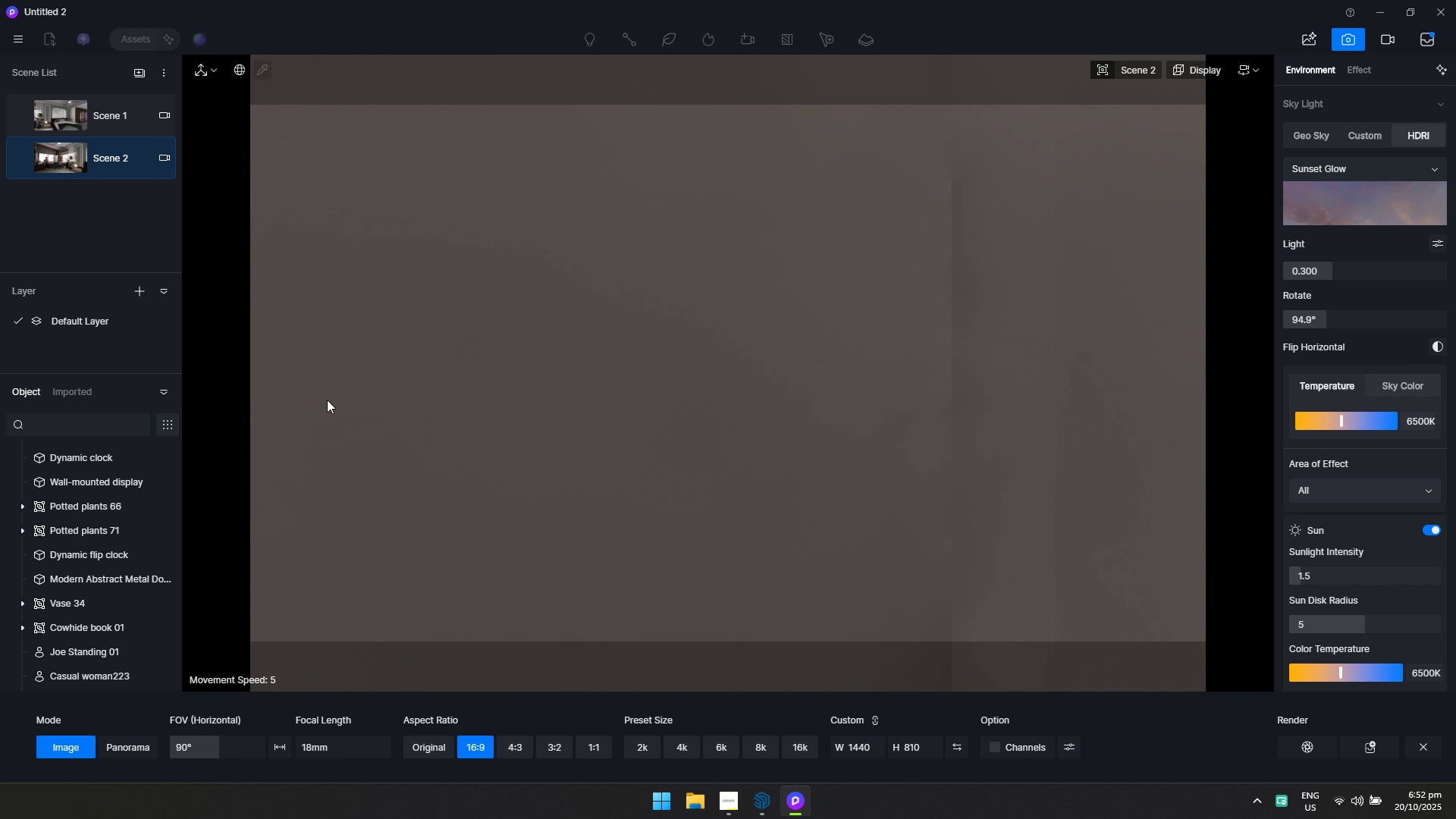 
type(dwsasswwaas)
 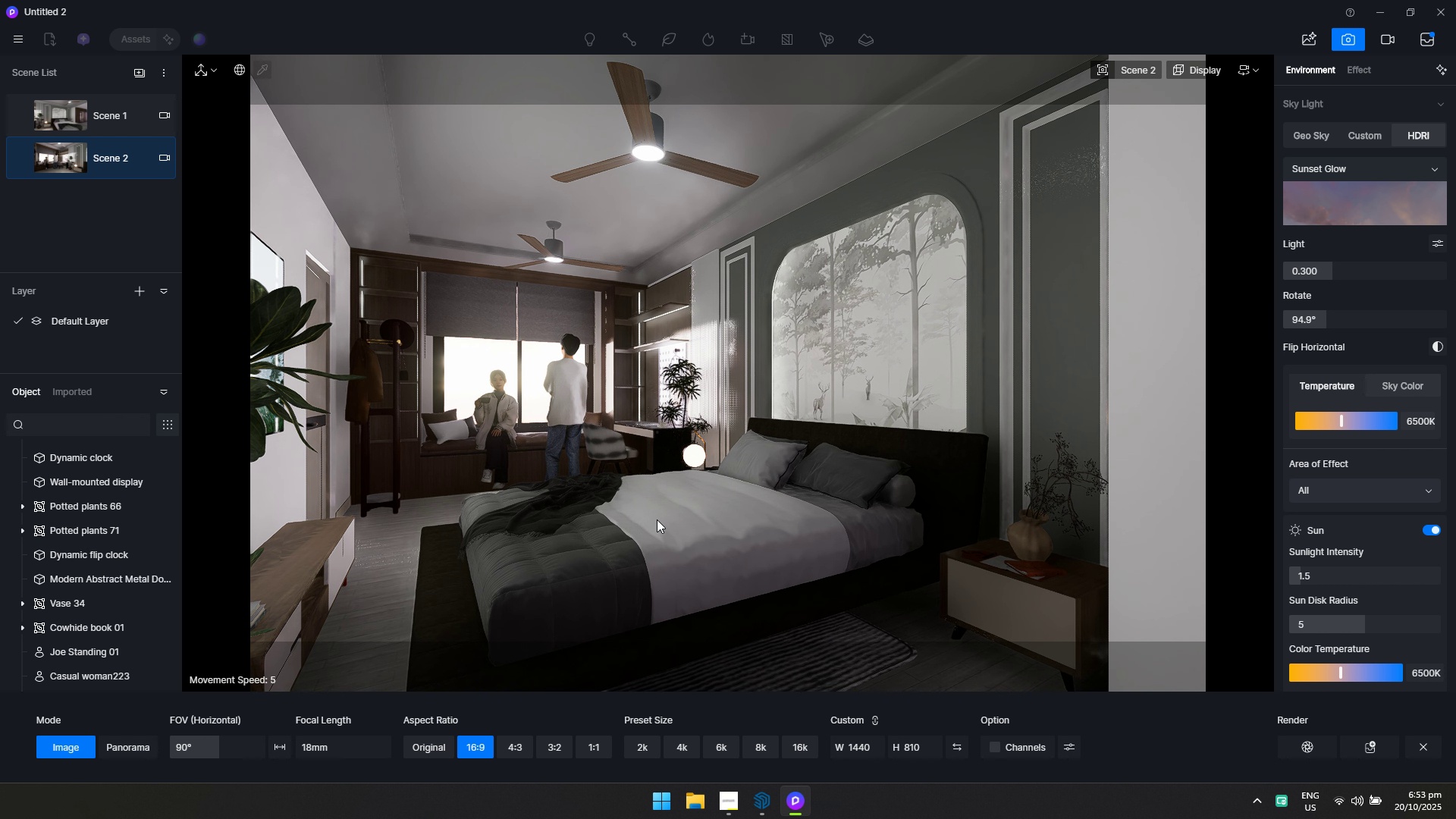 
left_click([128, 75])
 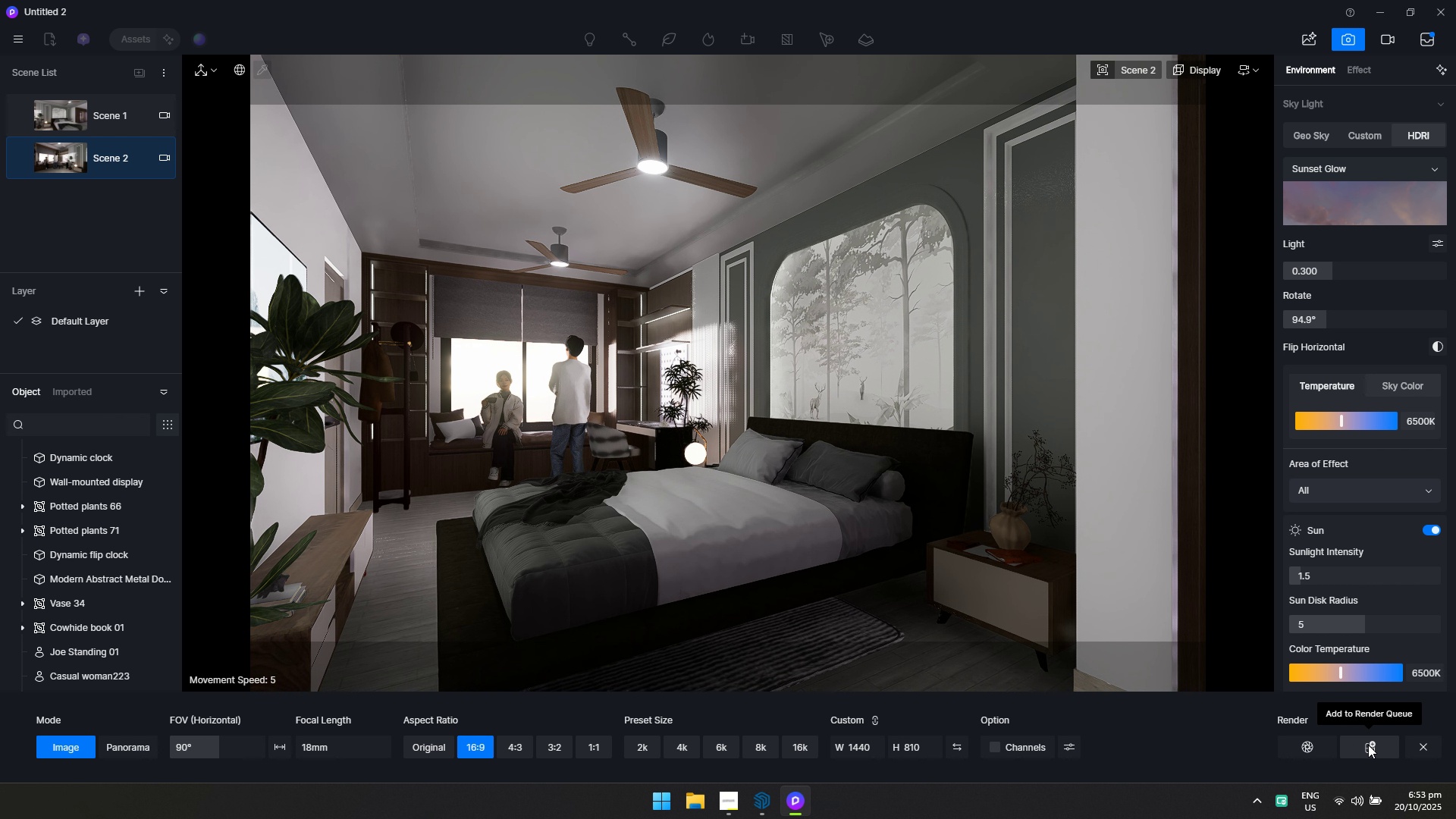 
left_click([1368, 745])
 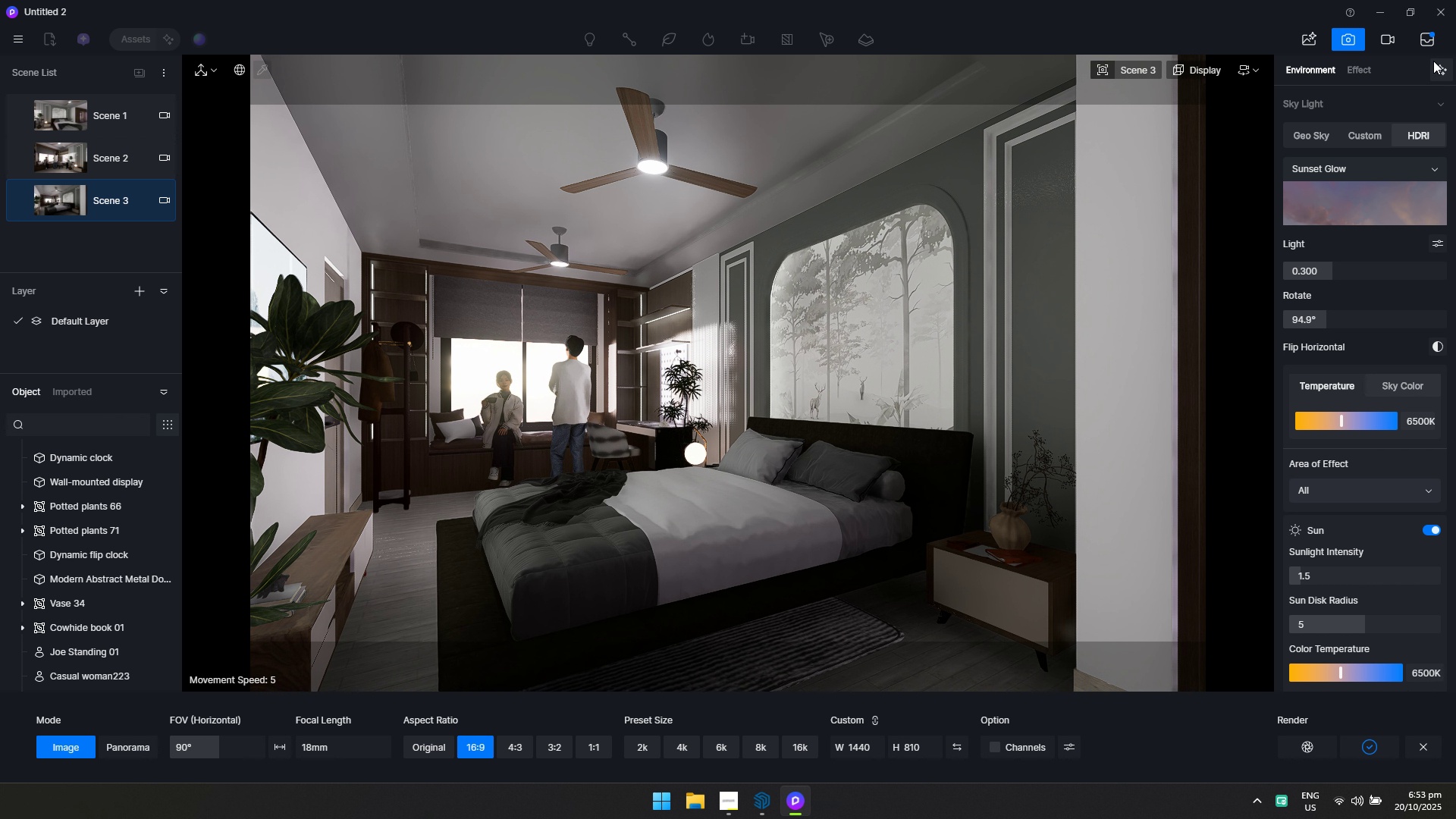 
left_click([1429, 43])